 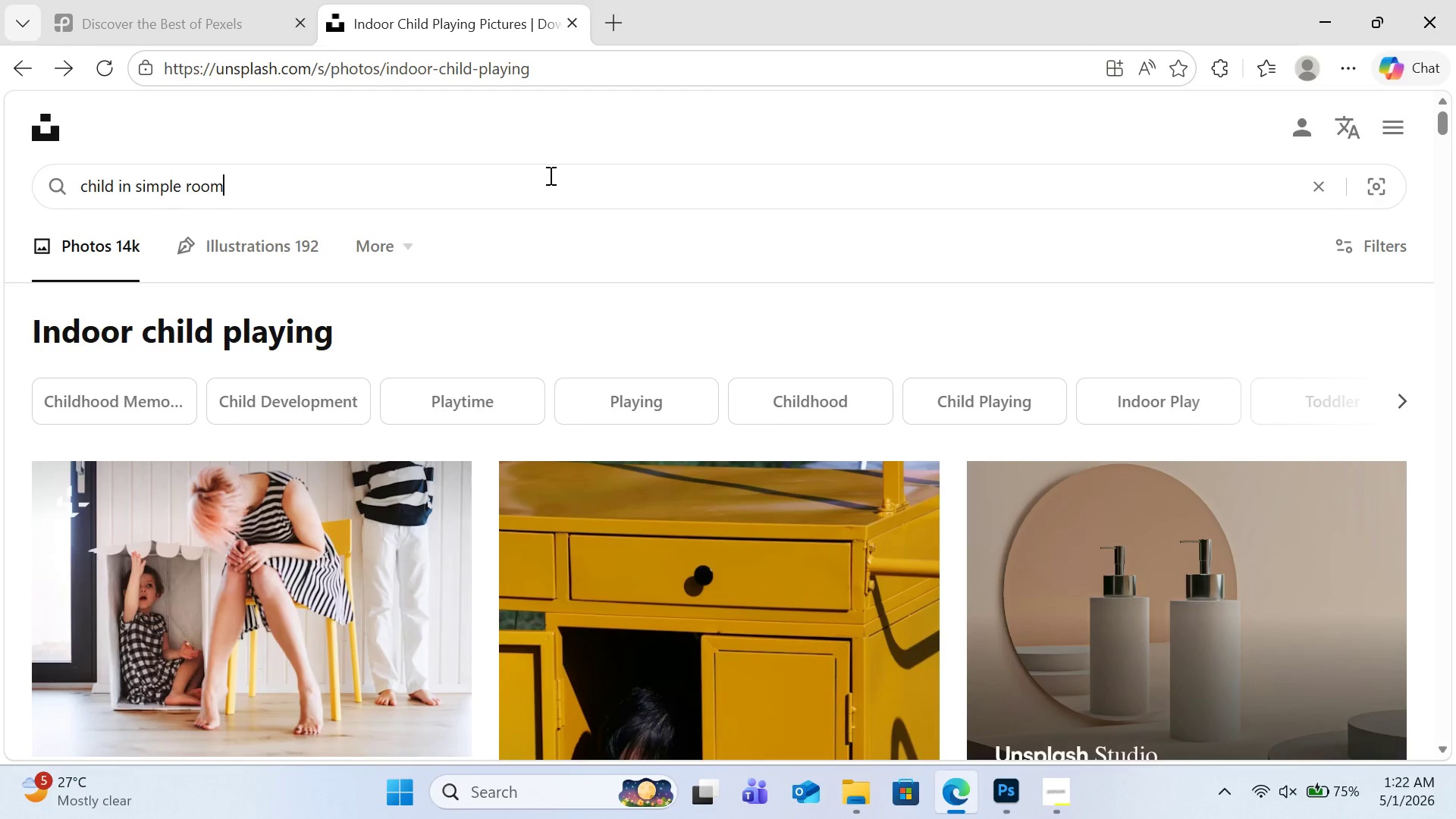 
key(Enter)
 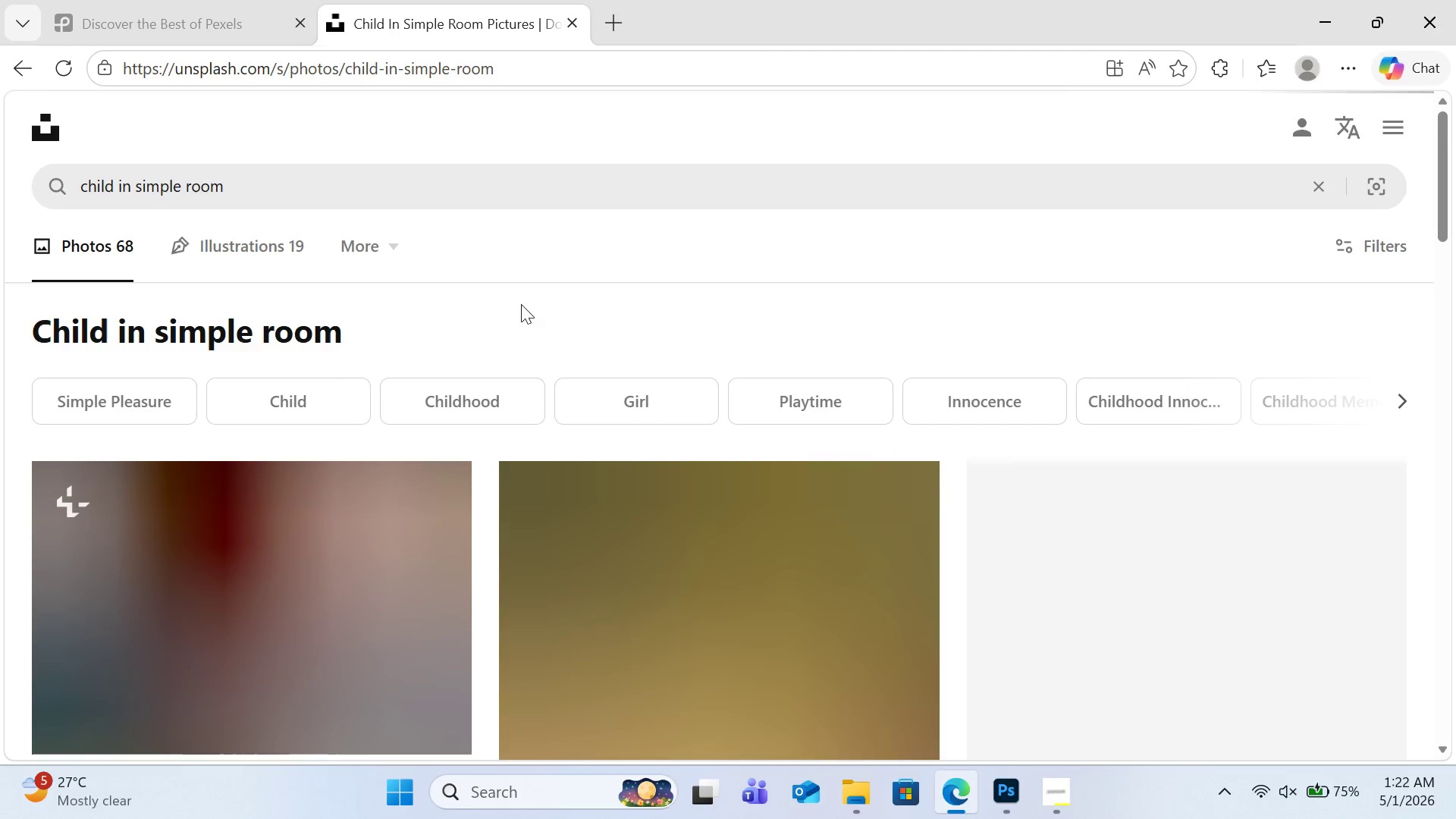 
scroll: coordinate [557, 399], scroll_direction: down, amount: 20.0
 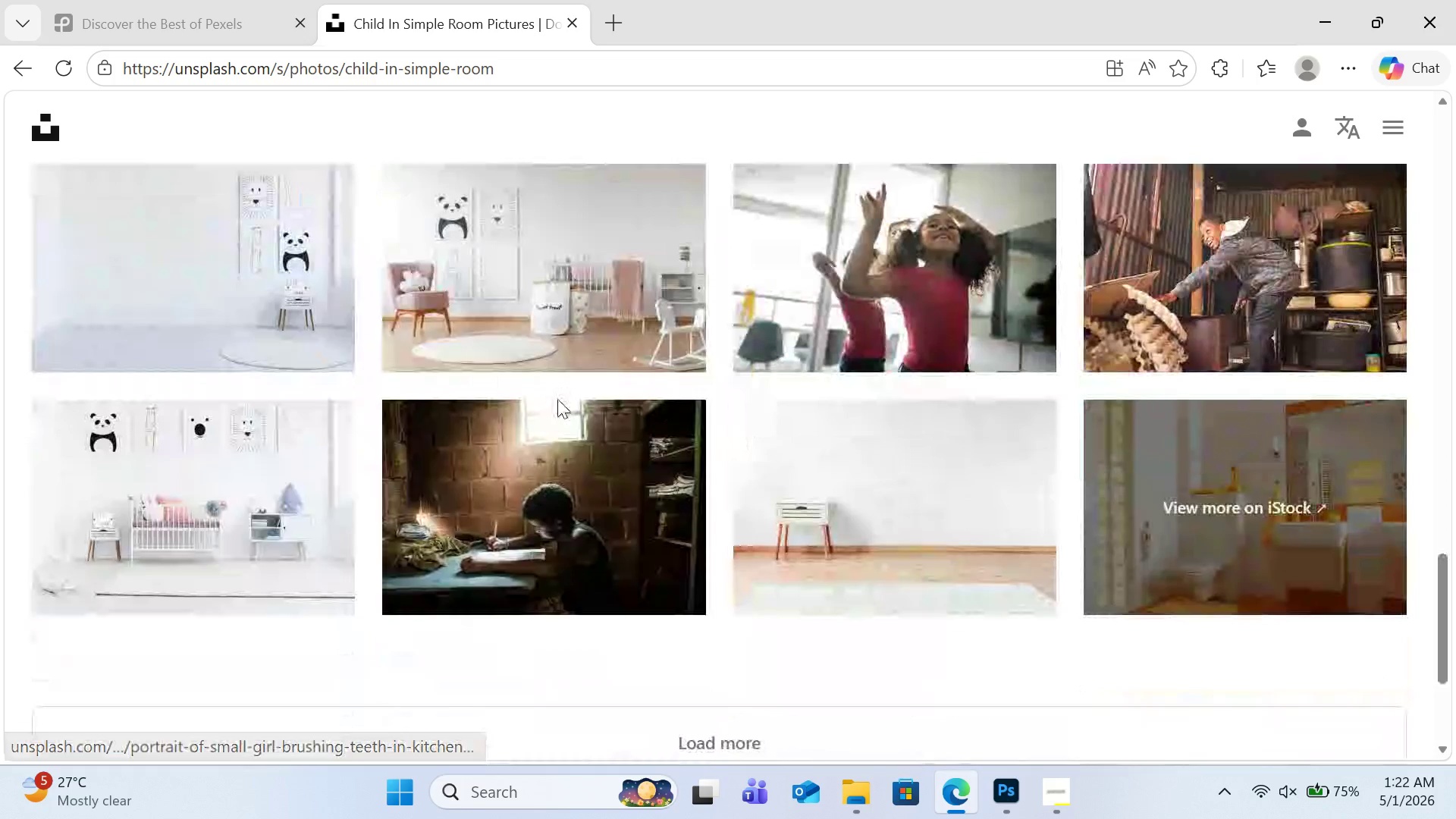 
scroll: coordinate [557, 399], scroll_direction: down, amount: 5.0
 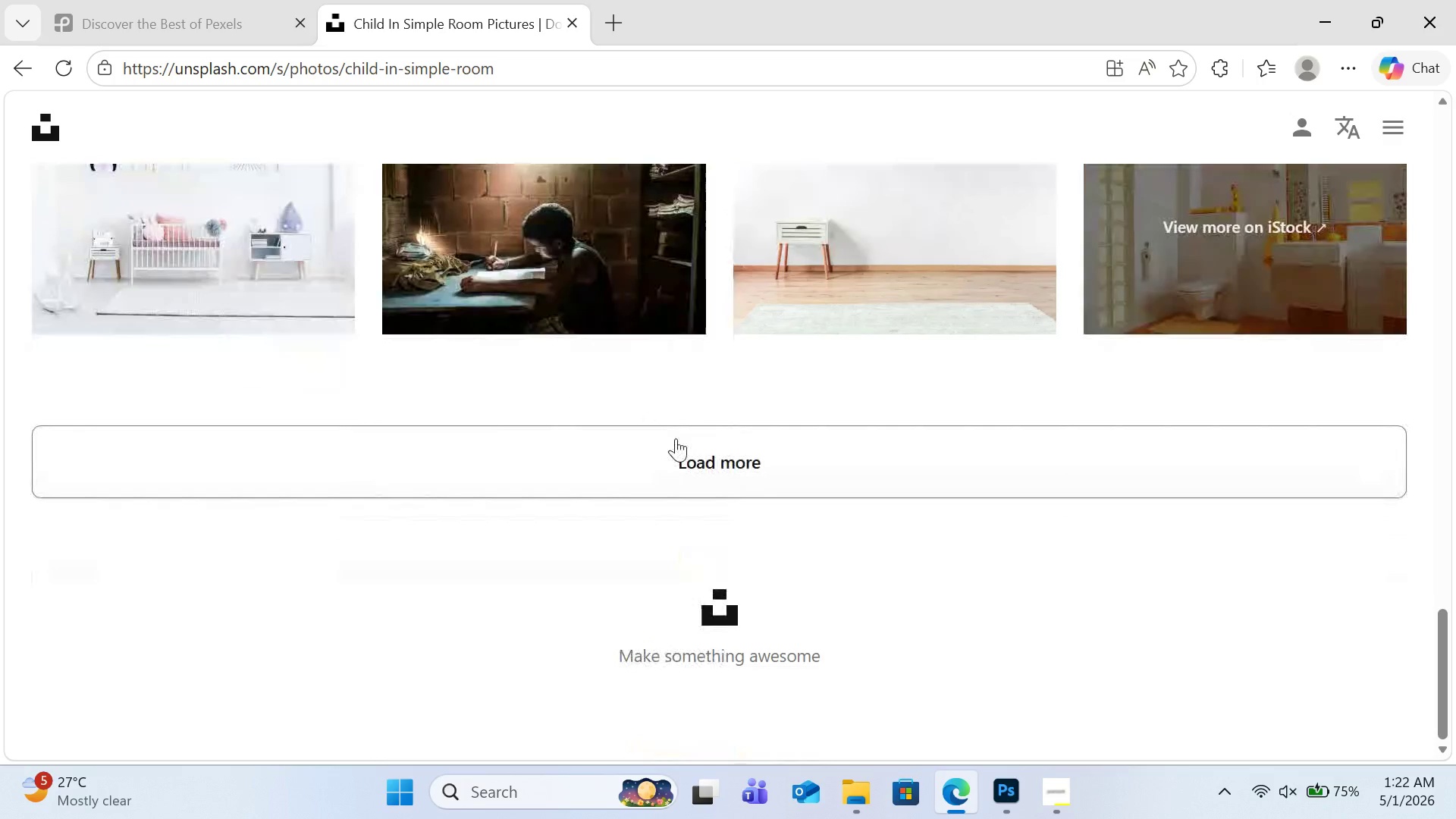 
left_click([676, 438])
 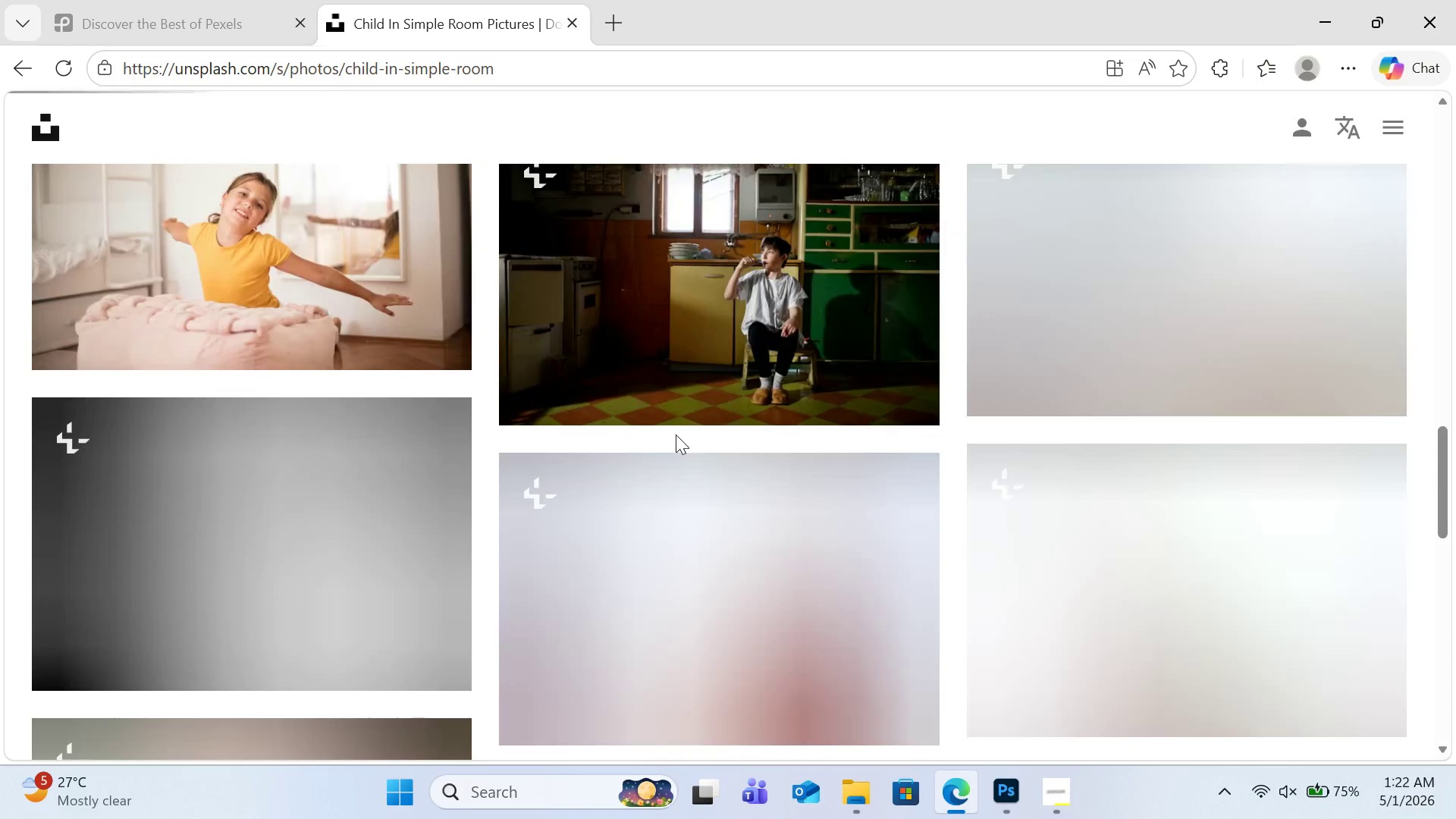 
scroll: coordinate [677, 431], scroll_direction: down, amount: 8.0
 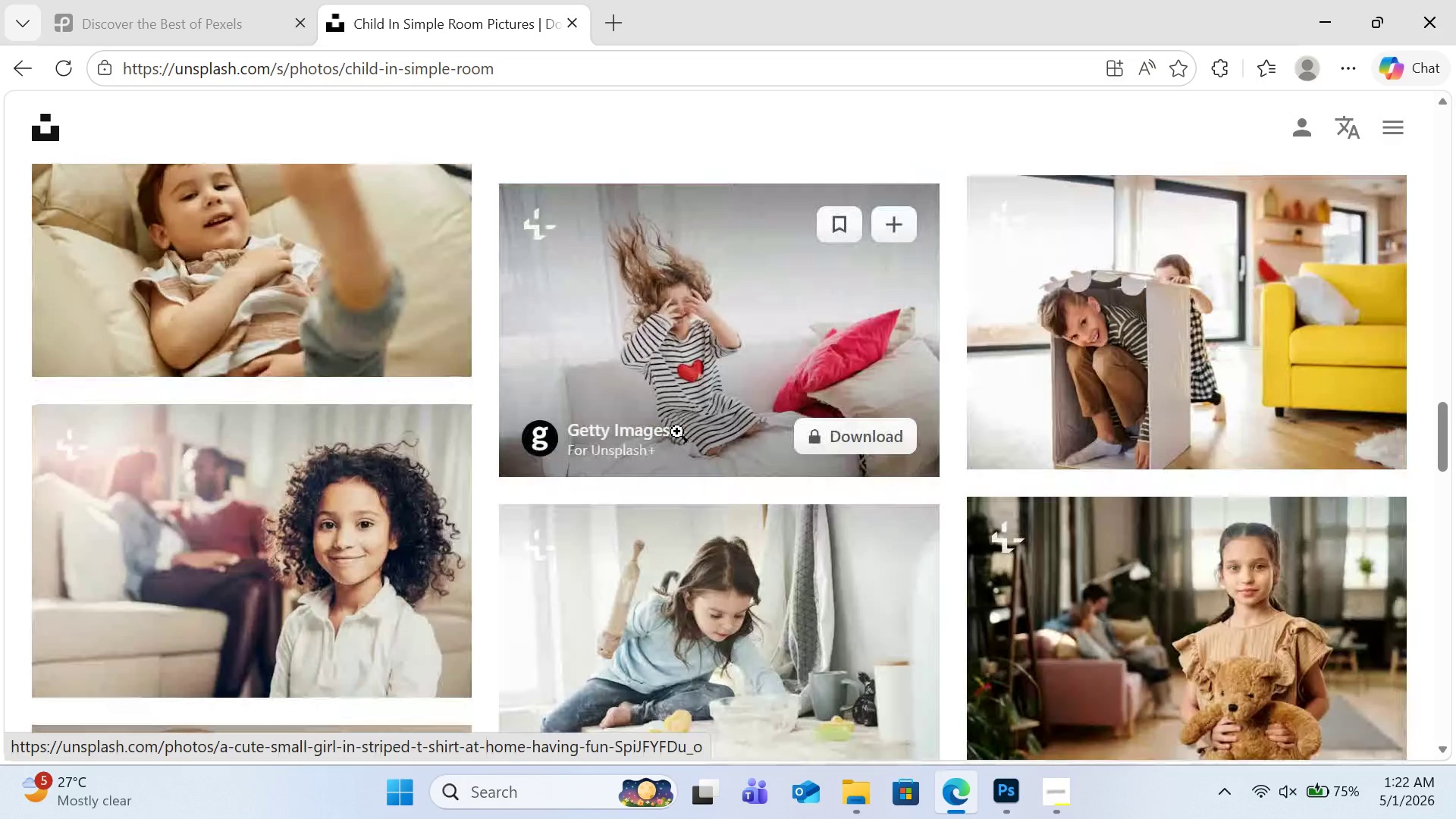 
scroll: coordinate [677, 431], scroll_direction: up, amount: 5.0
 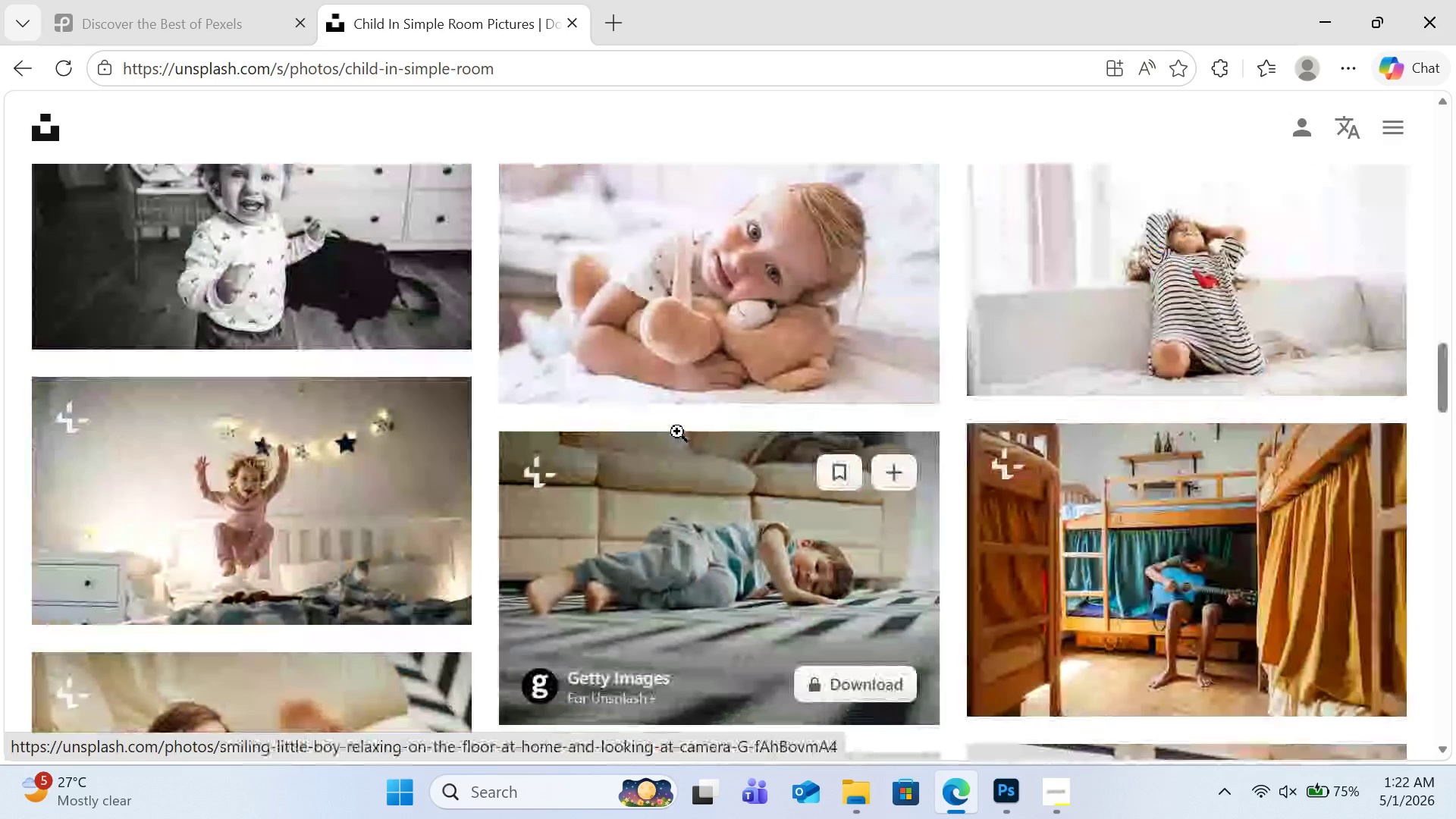 
scroll: coordinate [1144, 412], scroll_direction: down, amount: 21.0
 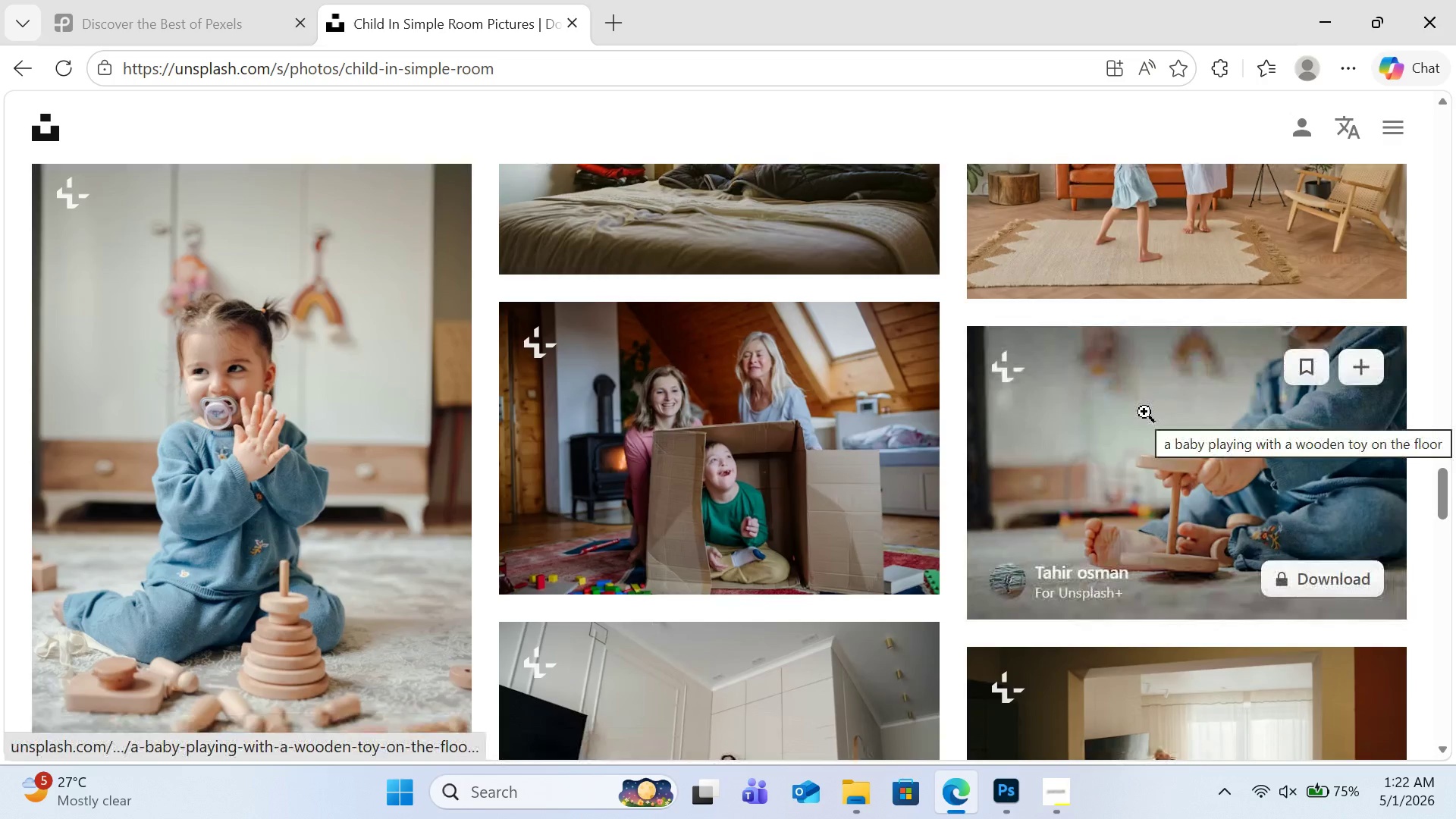 
scroll: coordinate [1148, 407], scroll_direction: down, amount: 18.0
 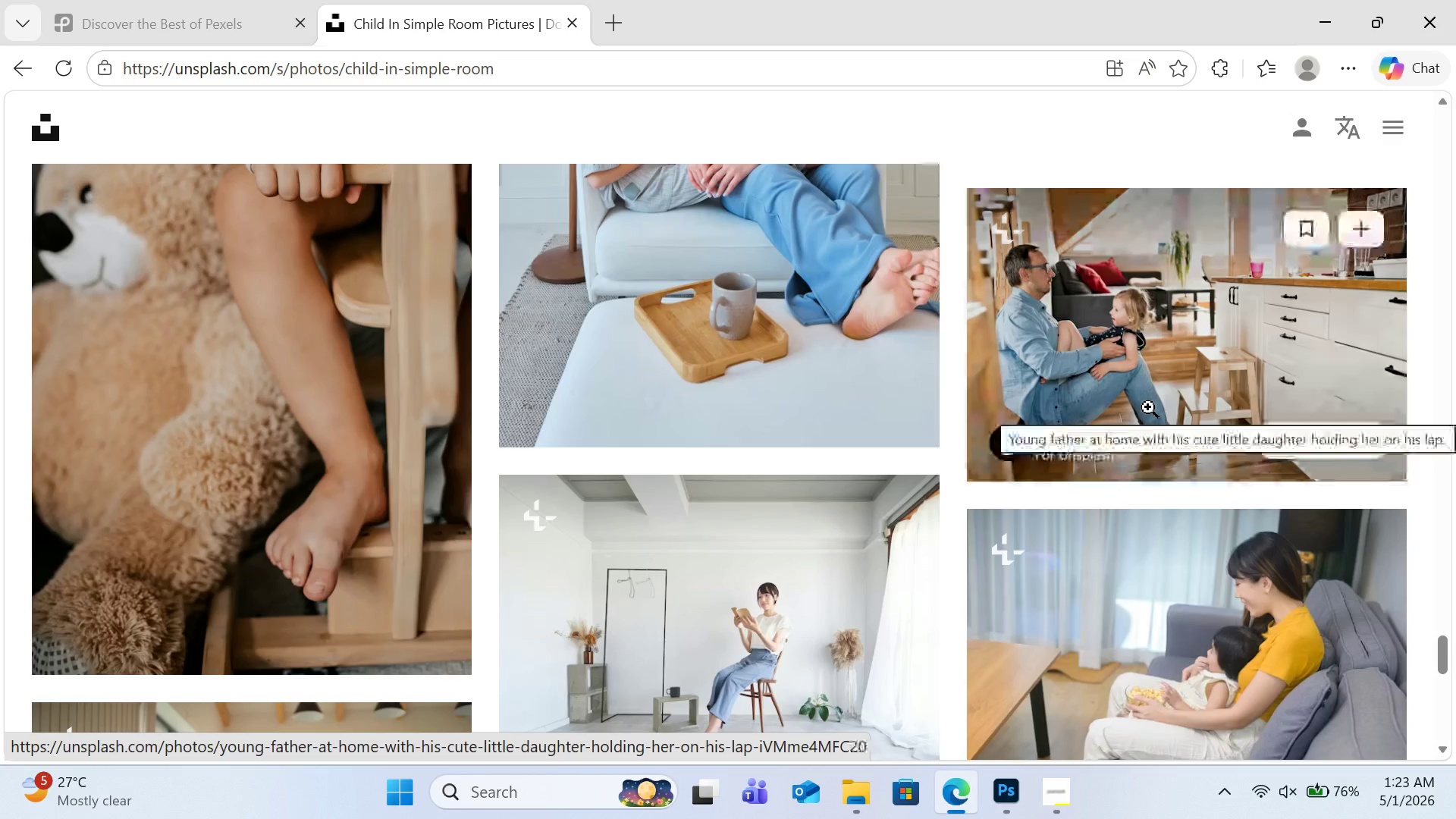 
scroll: coordinate [1148, 407], scroll_direction: down, amount: 7.0
 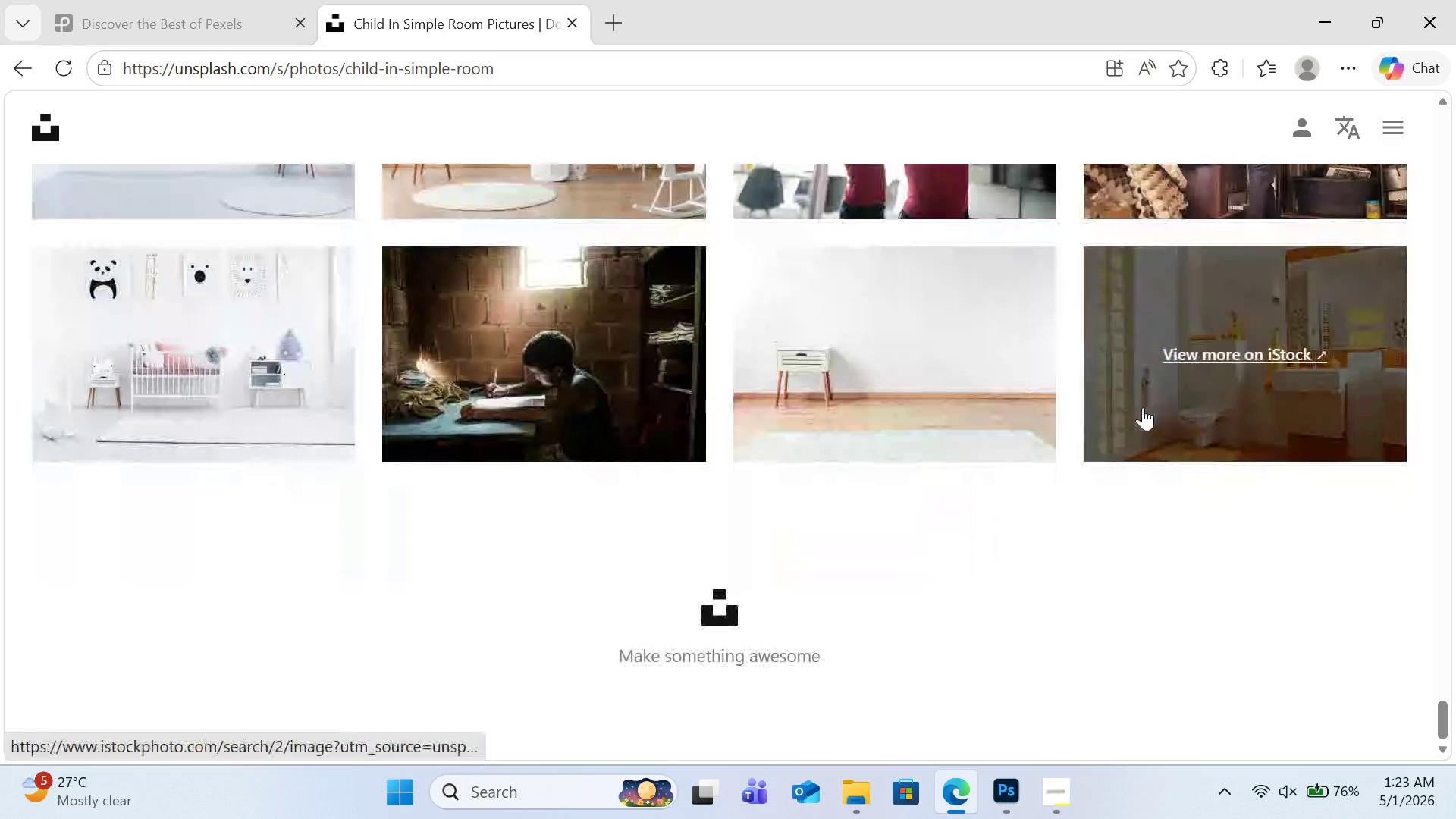 
scroll: coordinate [1112, 400], scroll_direction: up, amount: 8.0
 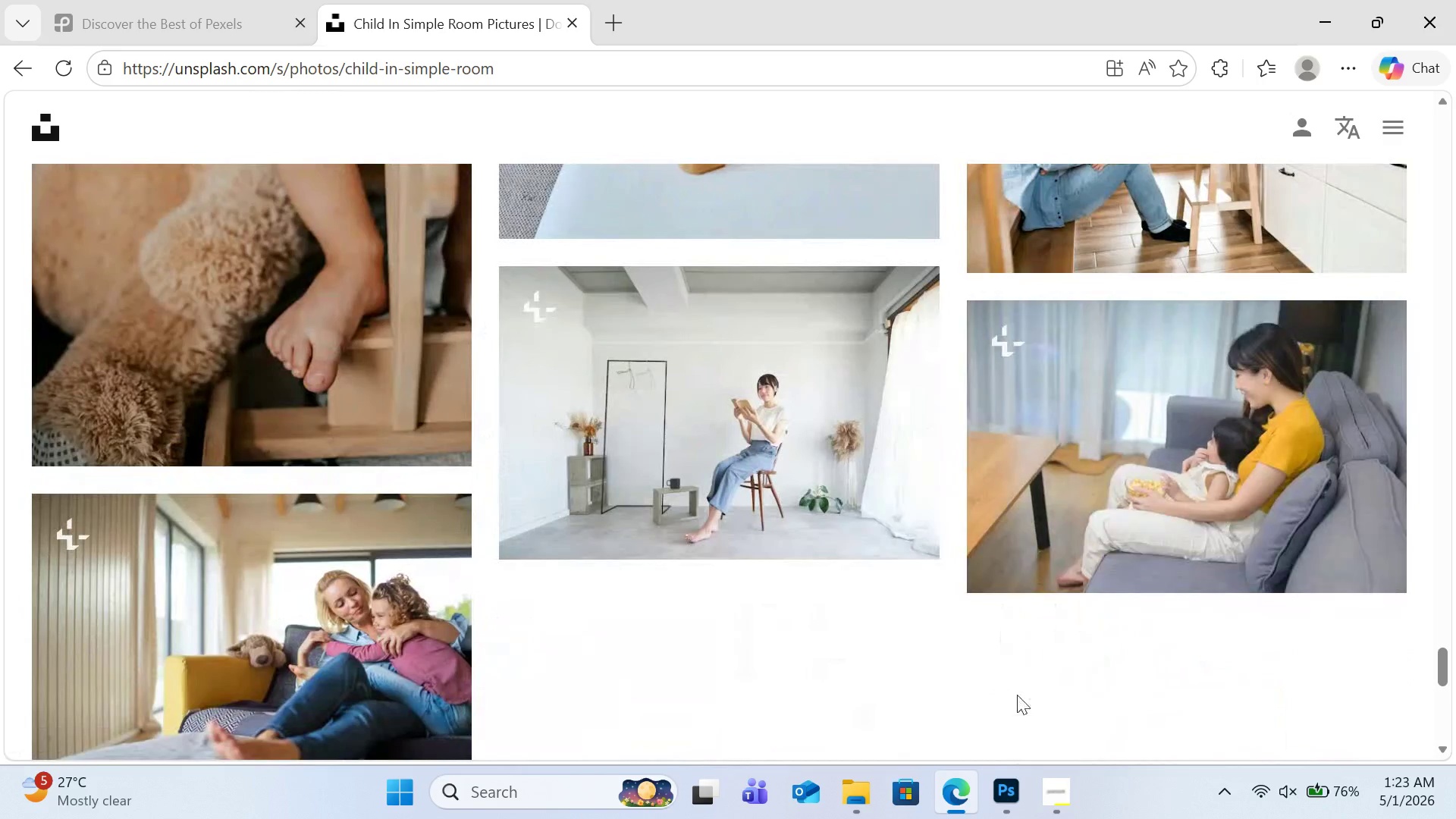 
left_click([1020, 779])
 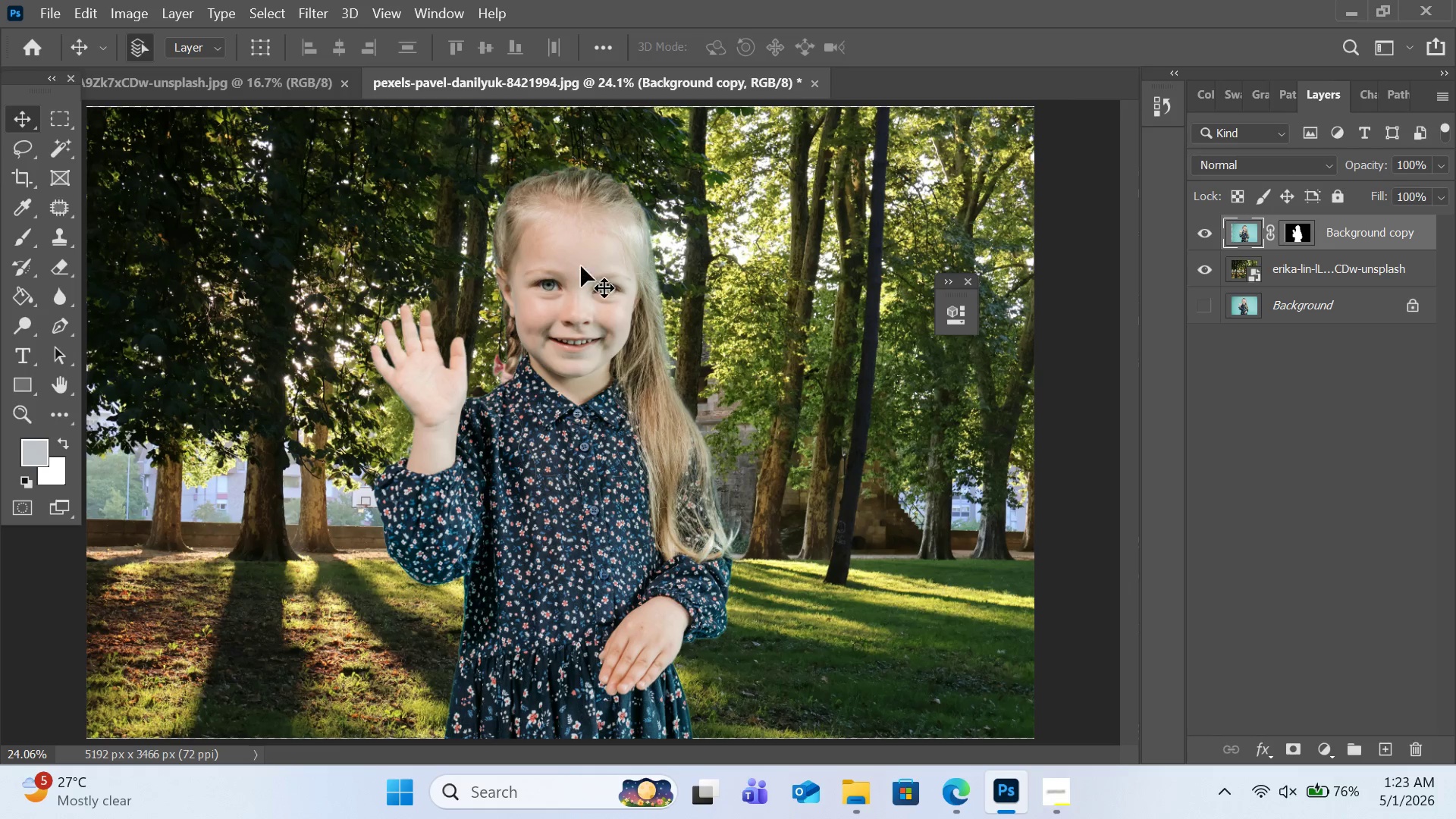 
wait(9.39)
 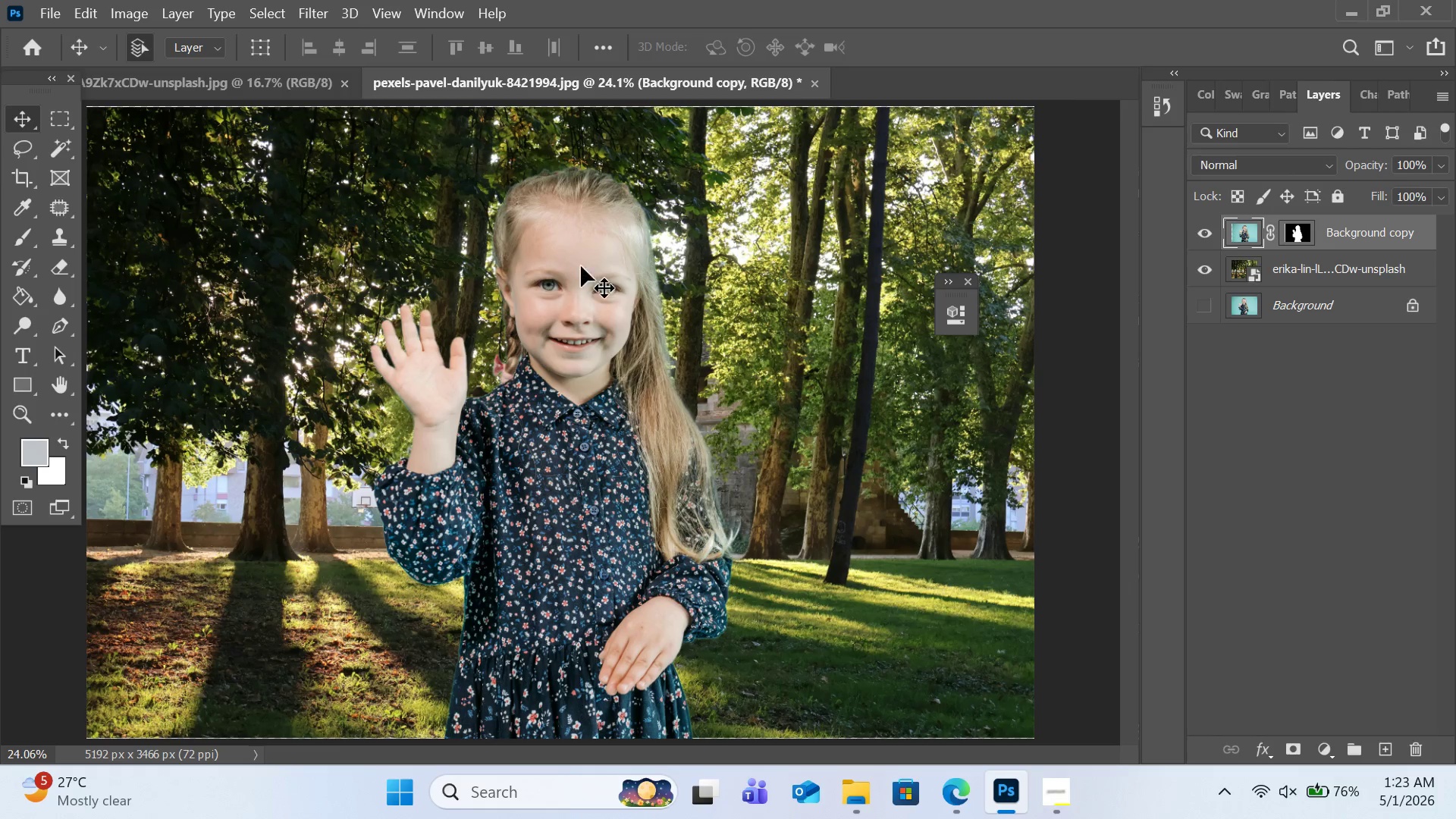 
left_click([1332, 744])
 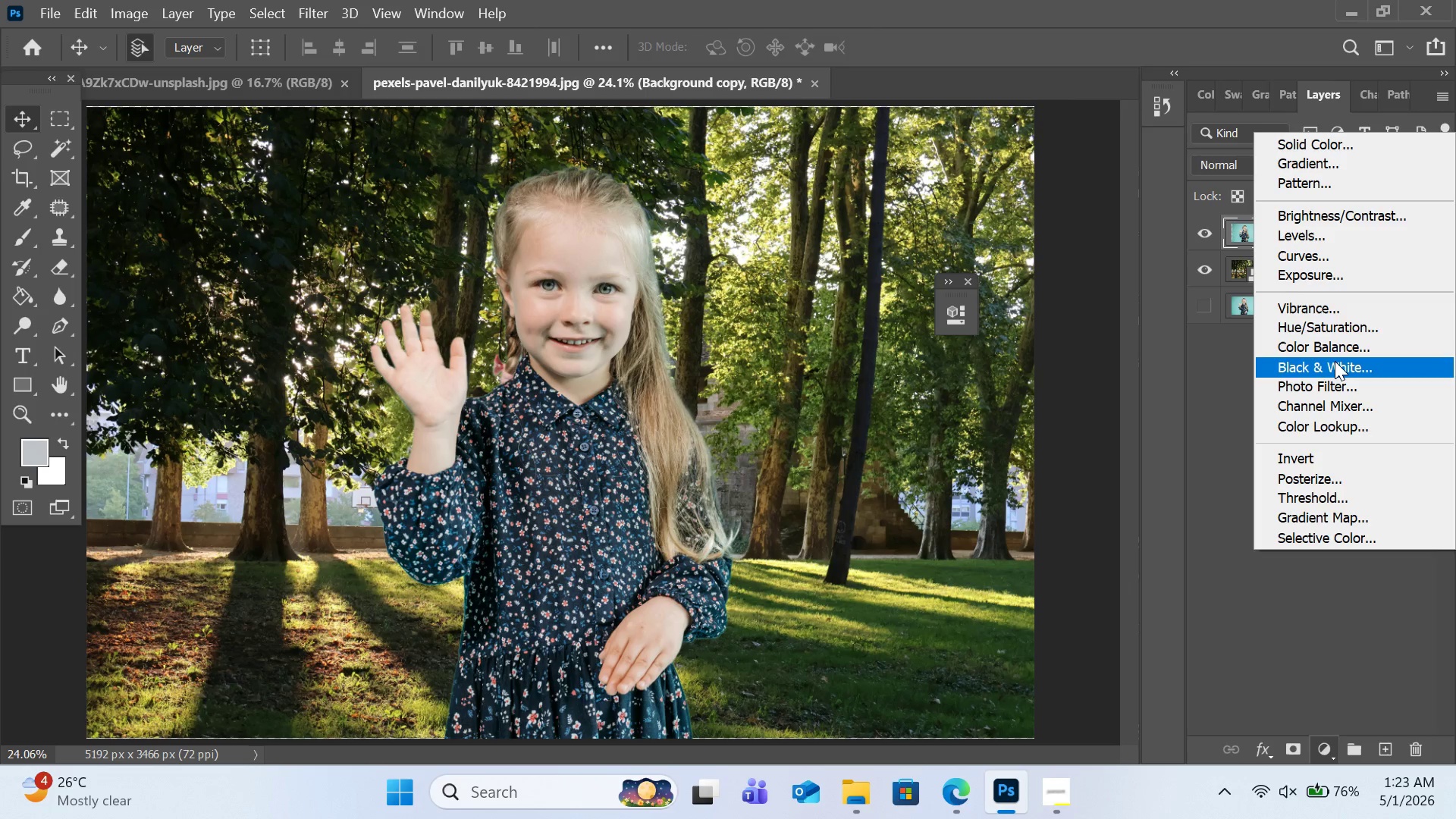 
left_click([1323, 256])
 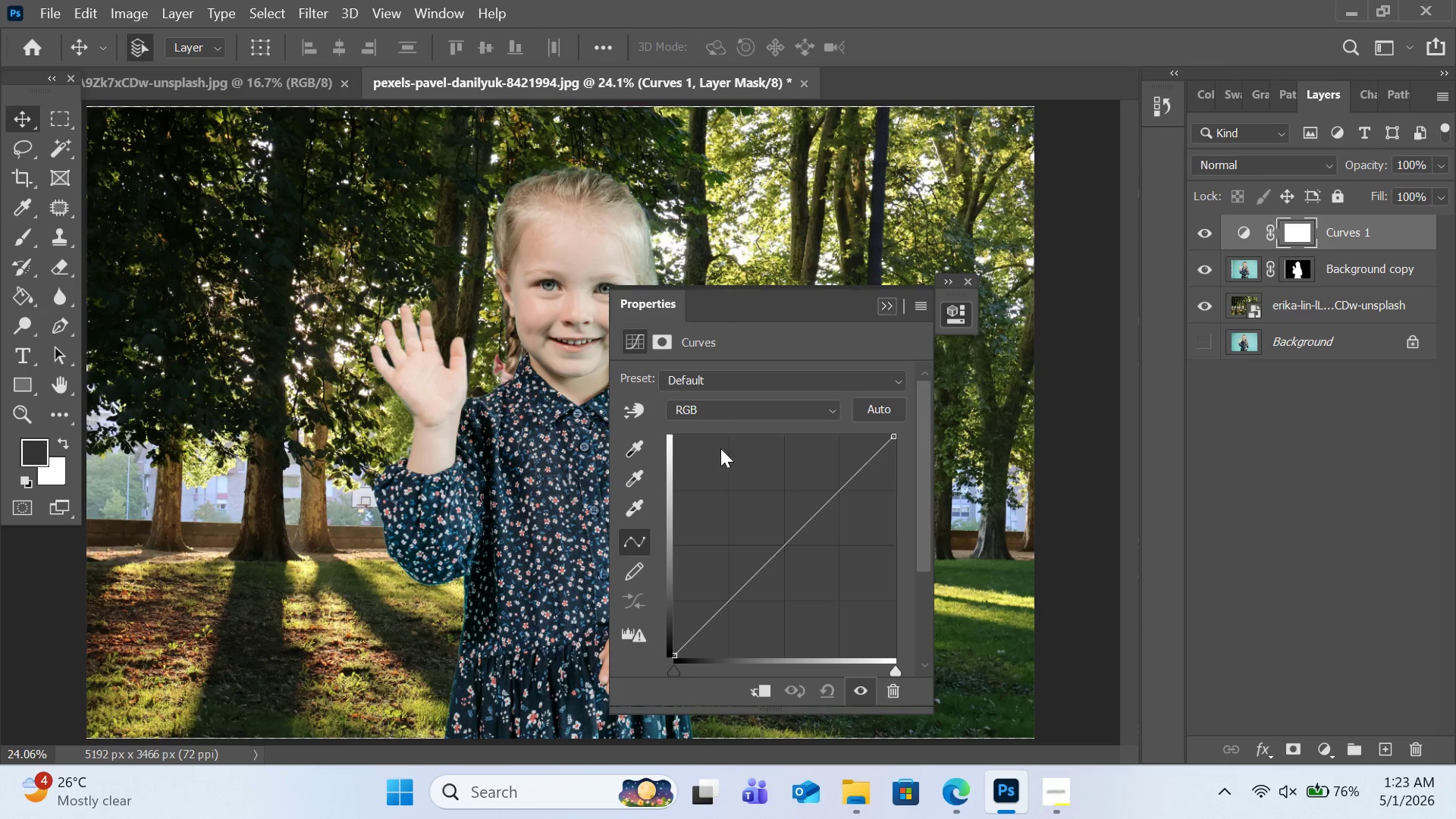 
left_click([630, 502])
 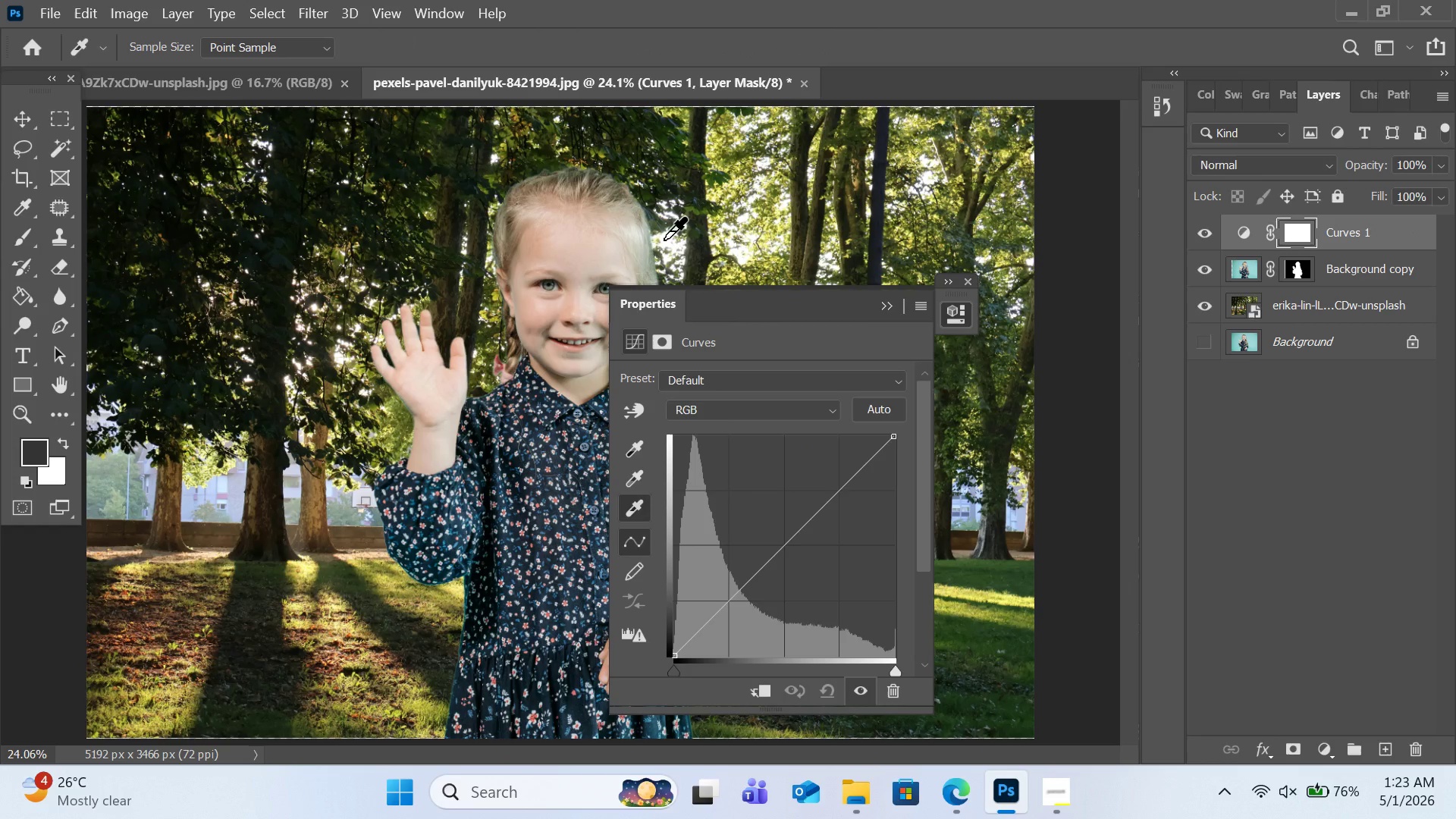 
wait(6.41)
 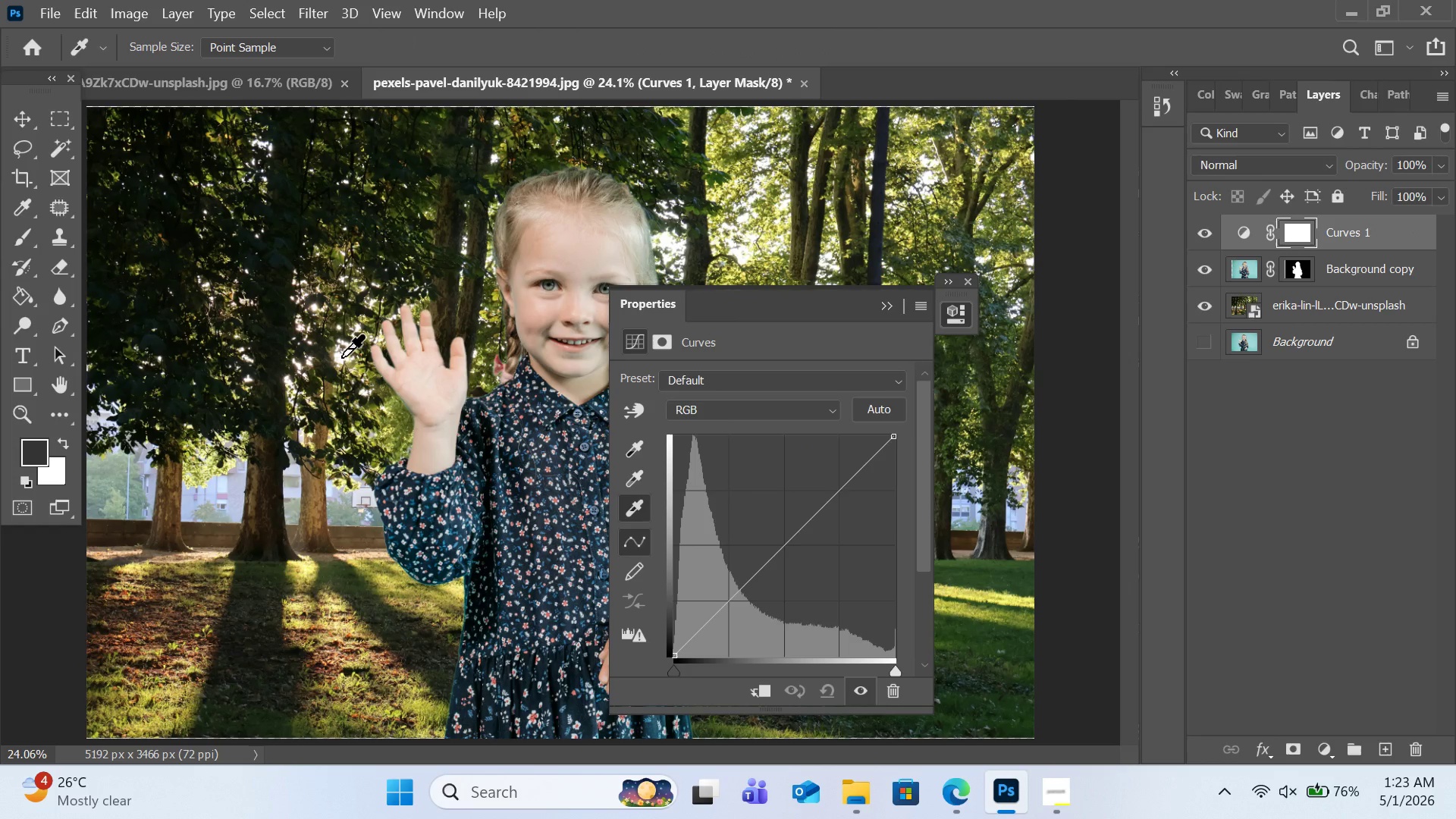 
left_click([739, 250])
 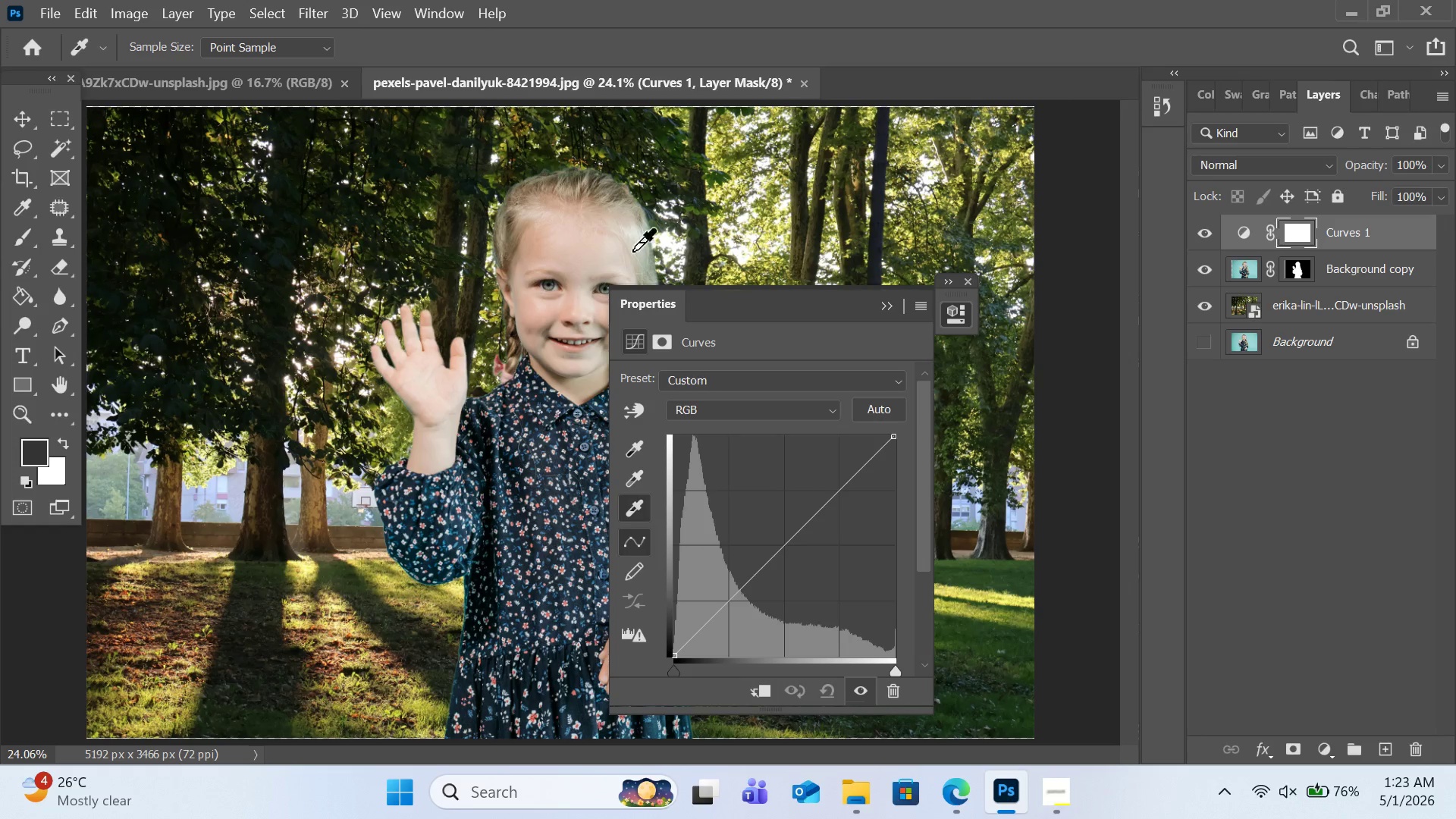 
left_click([663, 240])
 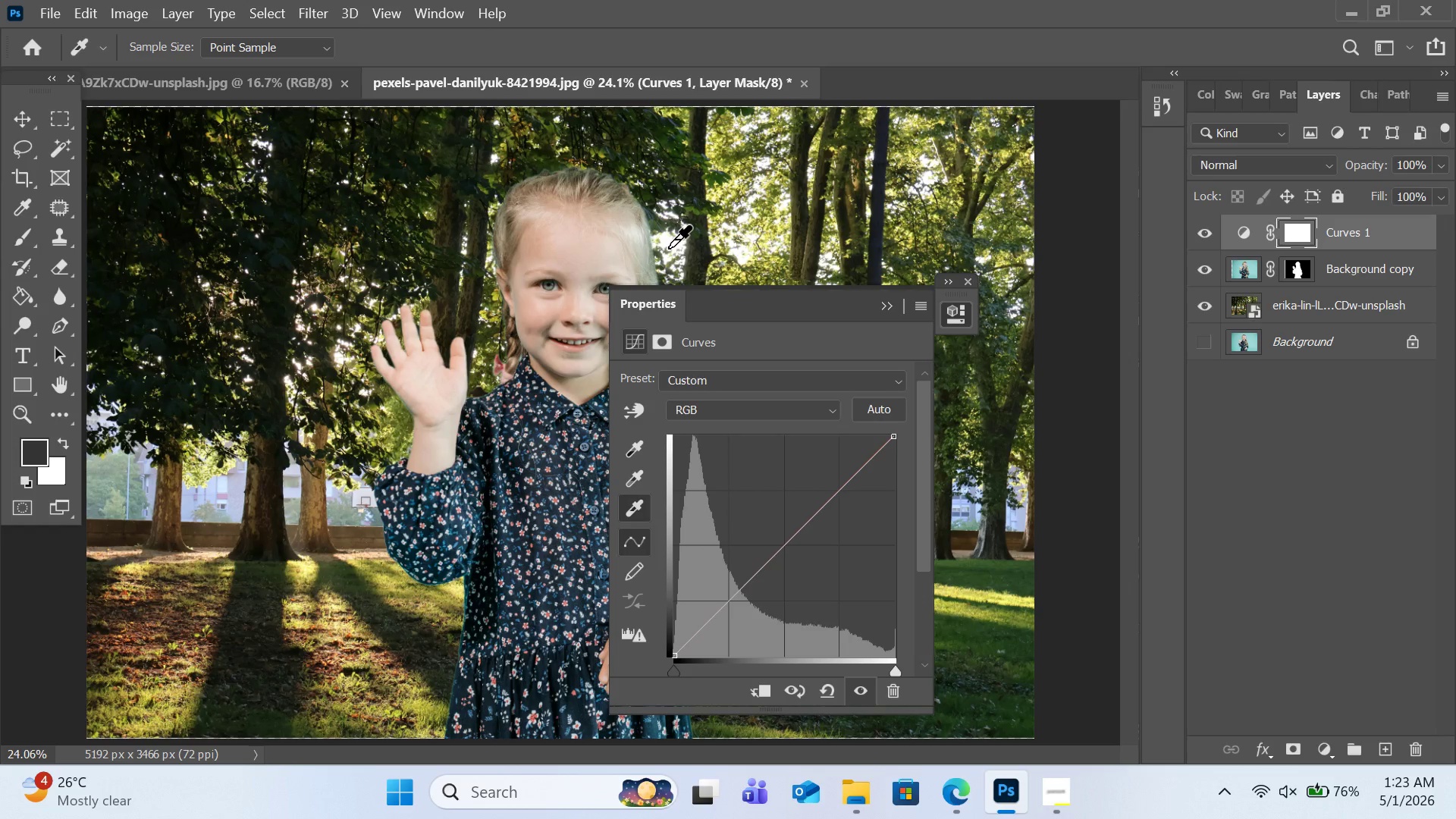 
left_click([669, 249])
 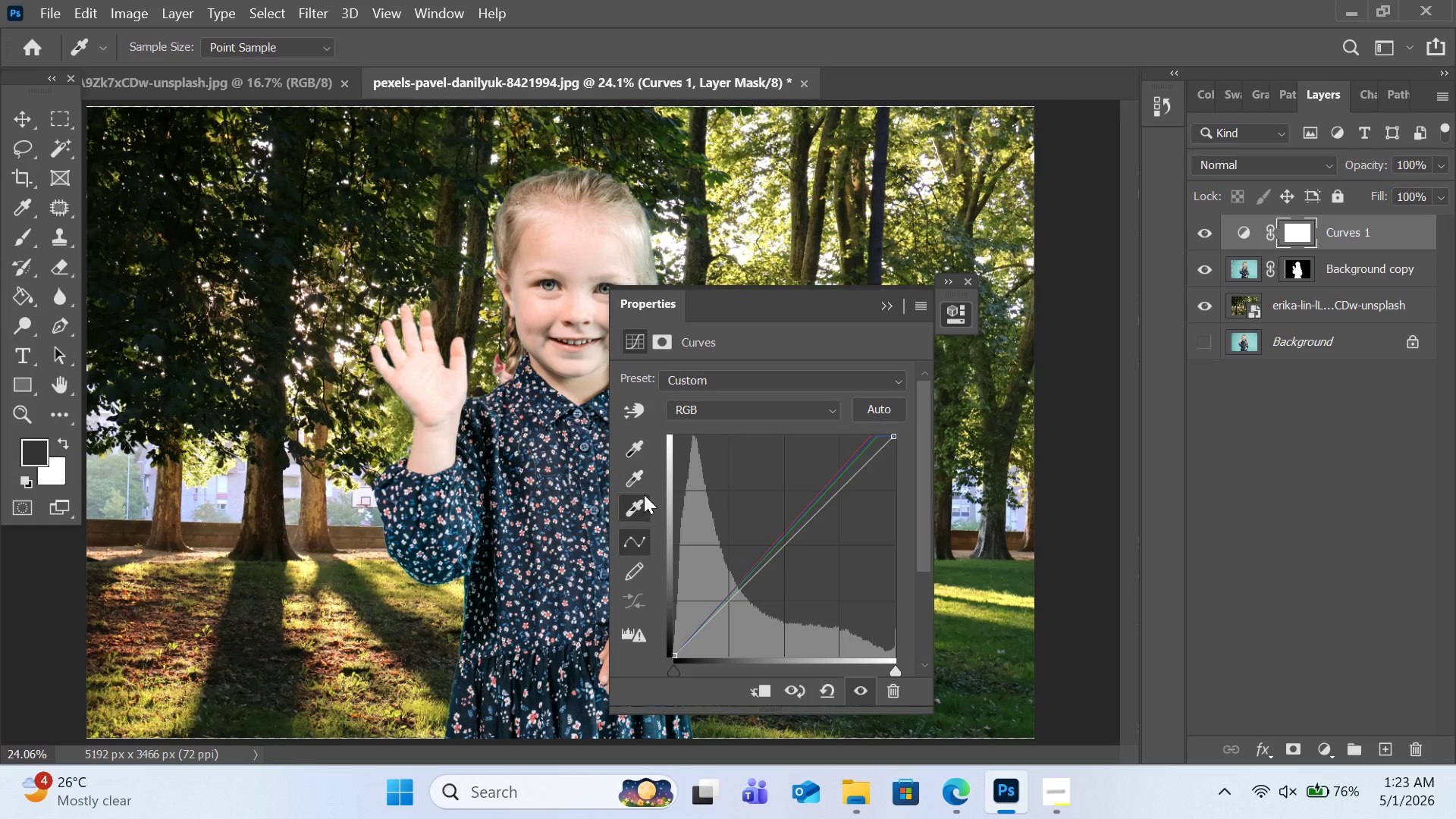 
left_click([635, 453])
 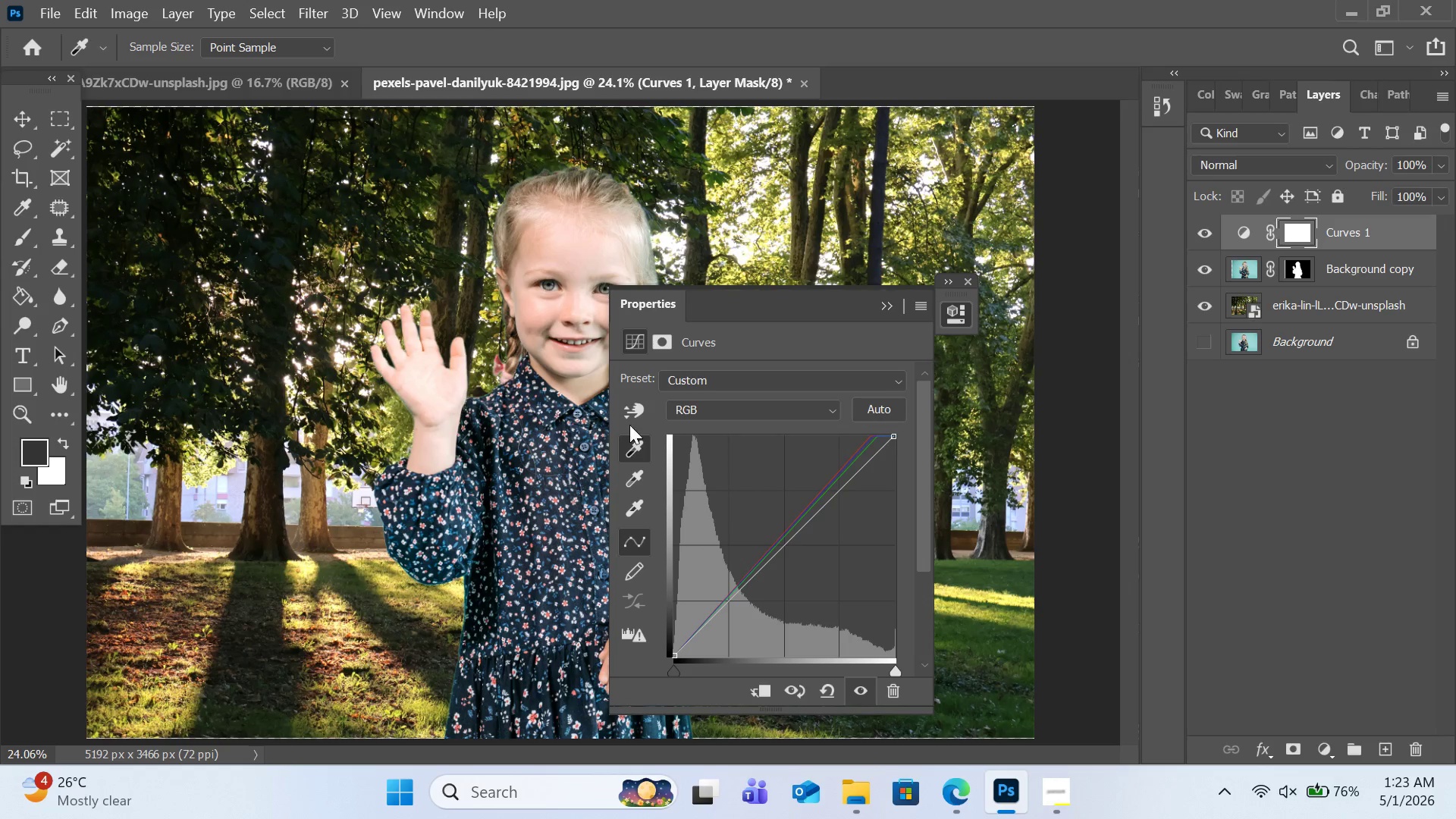 
scroll: coordinate [746, 424], scroll_direction: up, amount: 4.0
 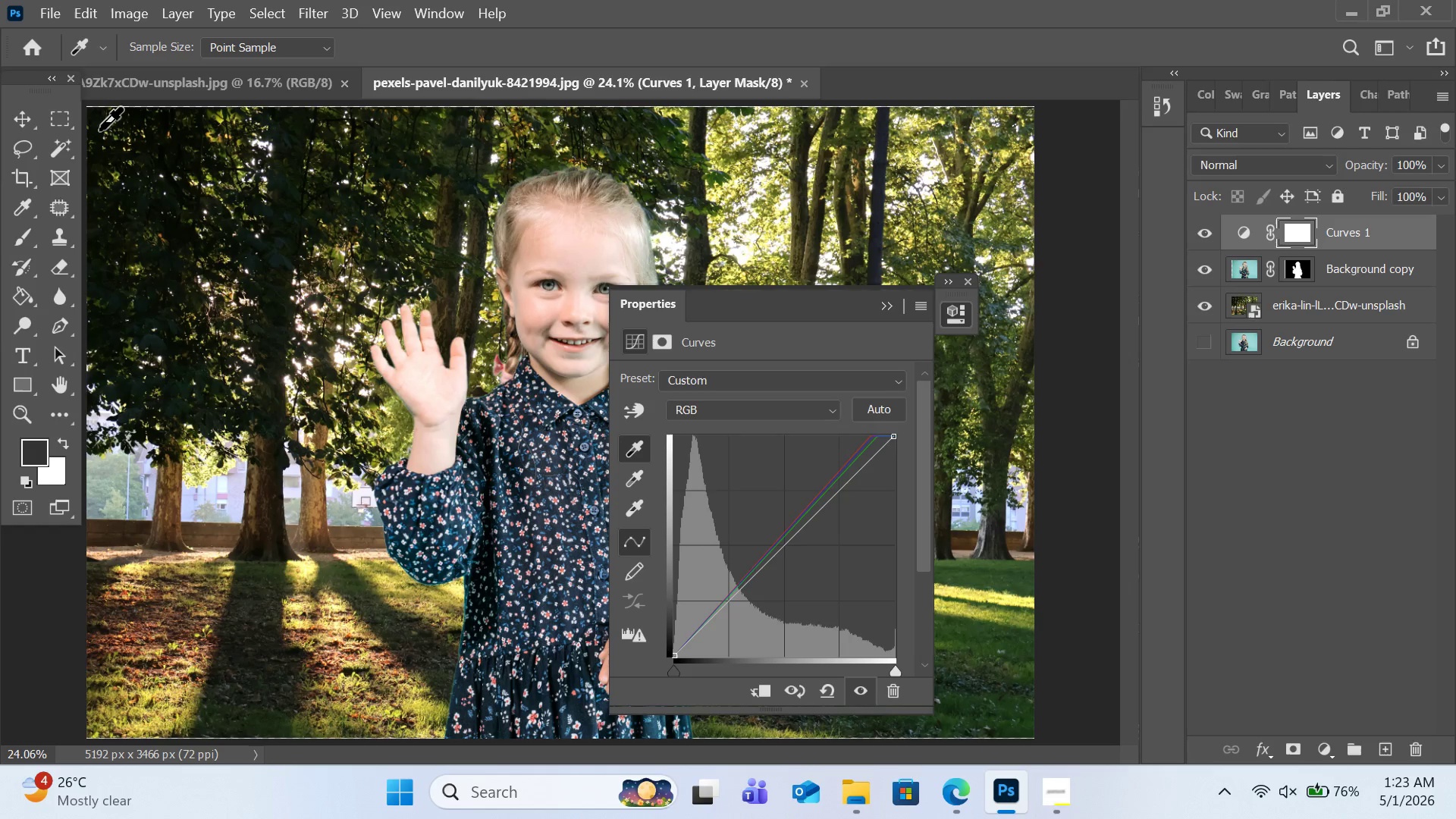 
left_click([95, 130])
 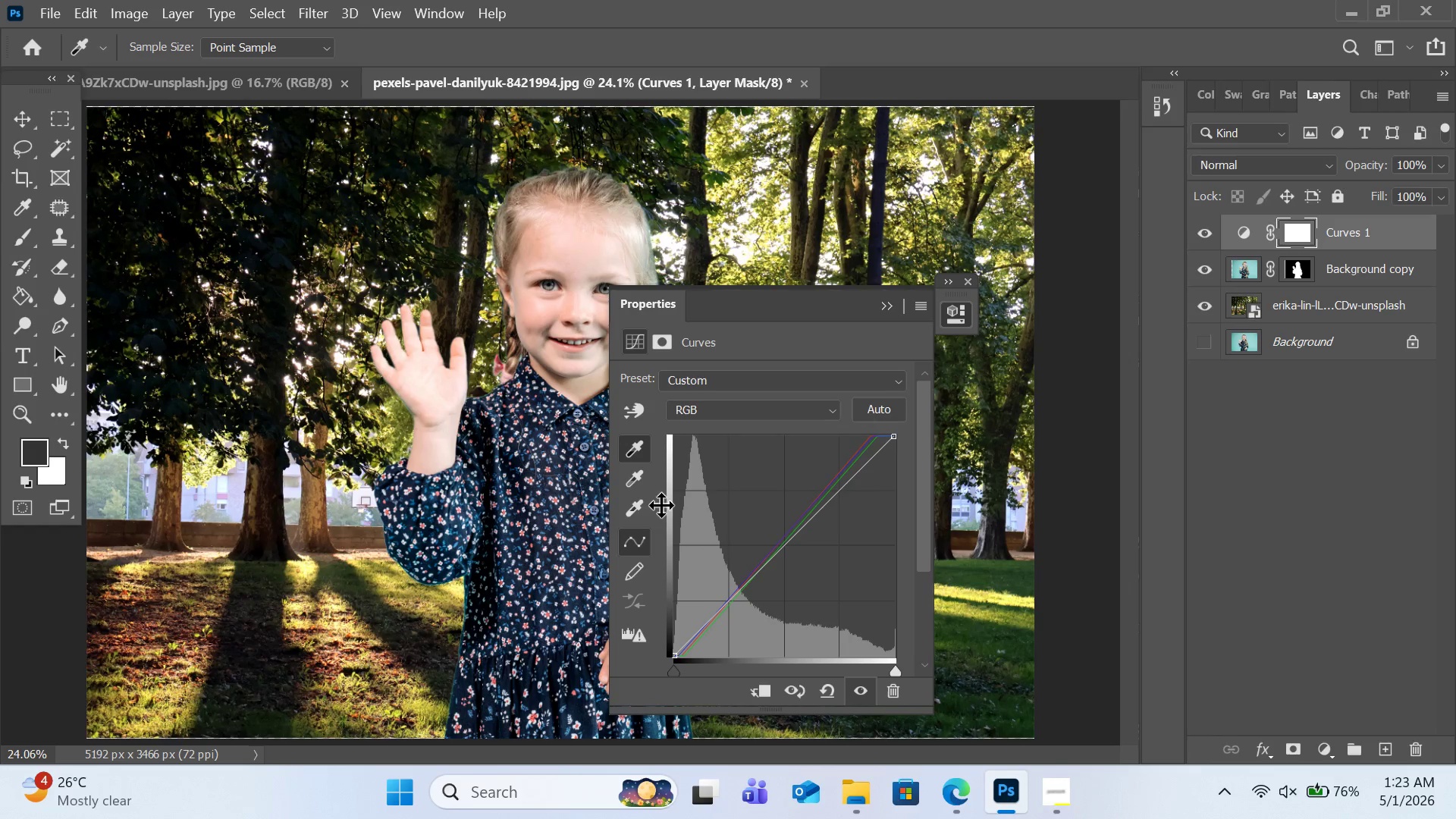 
left_click([638, 475])
 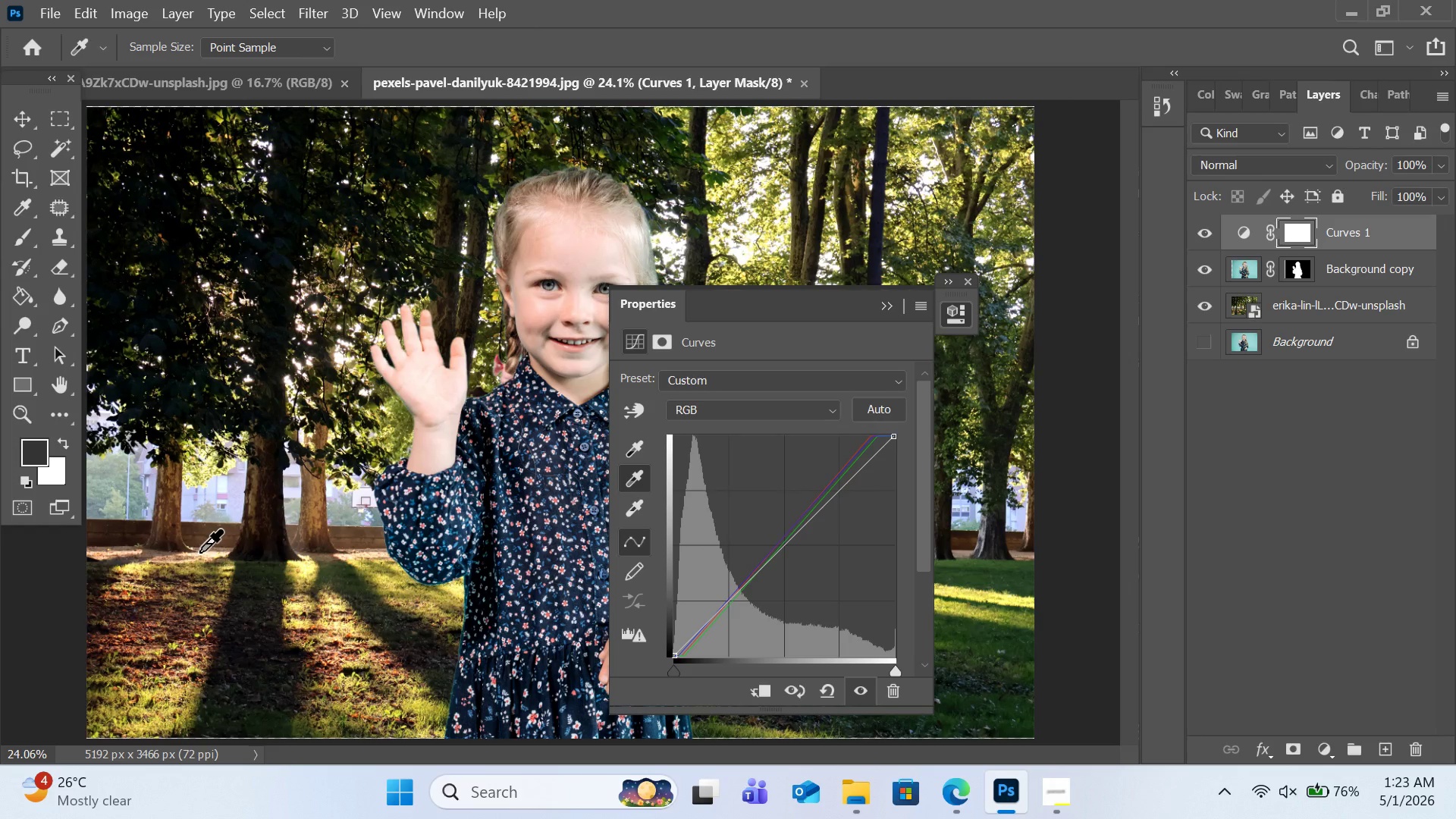 
left_click([199, 552])
 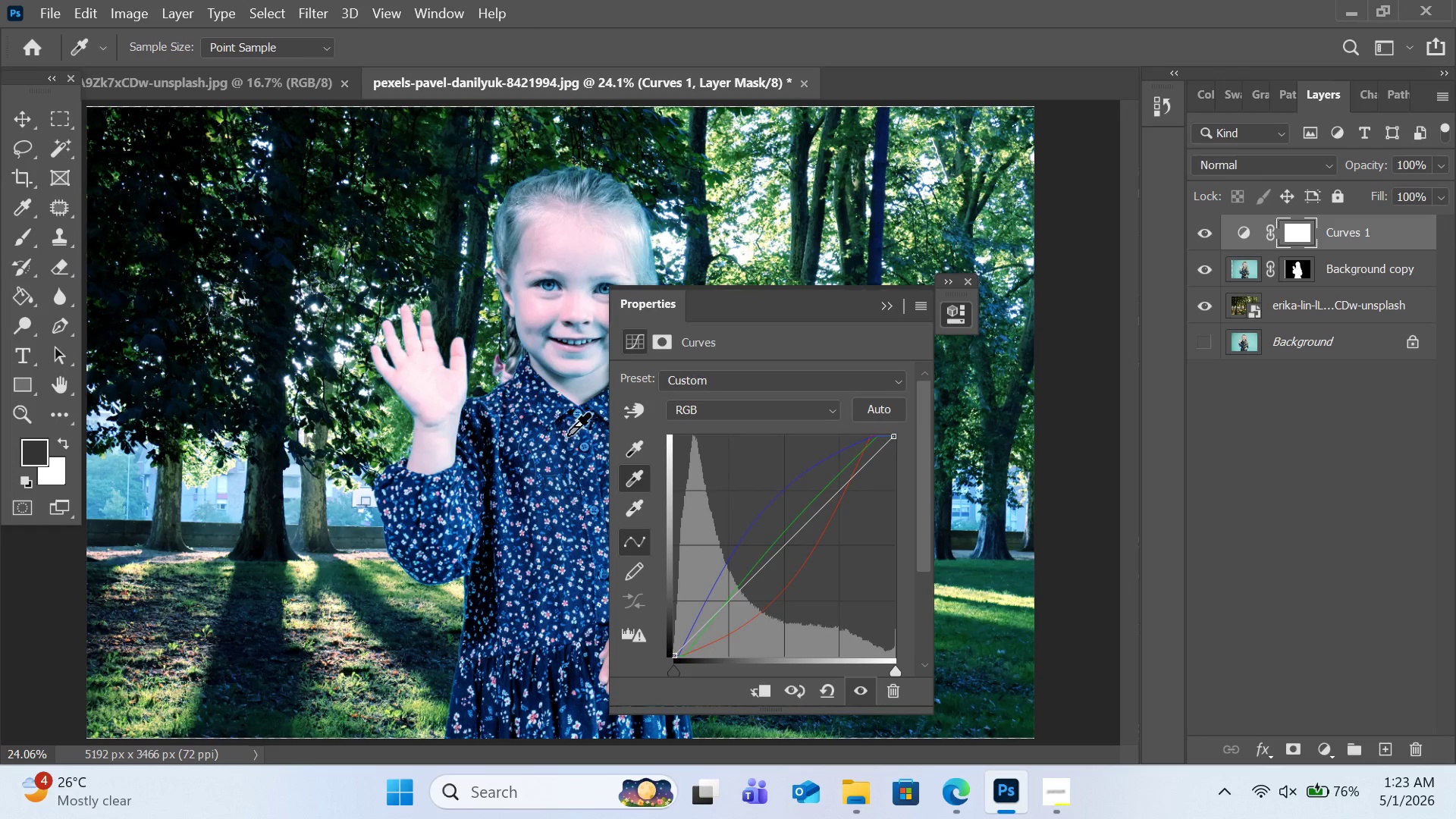 
left_click([585, 448])
 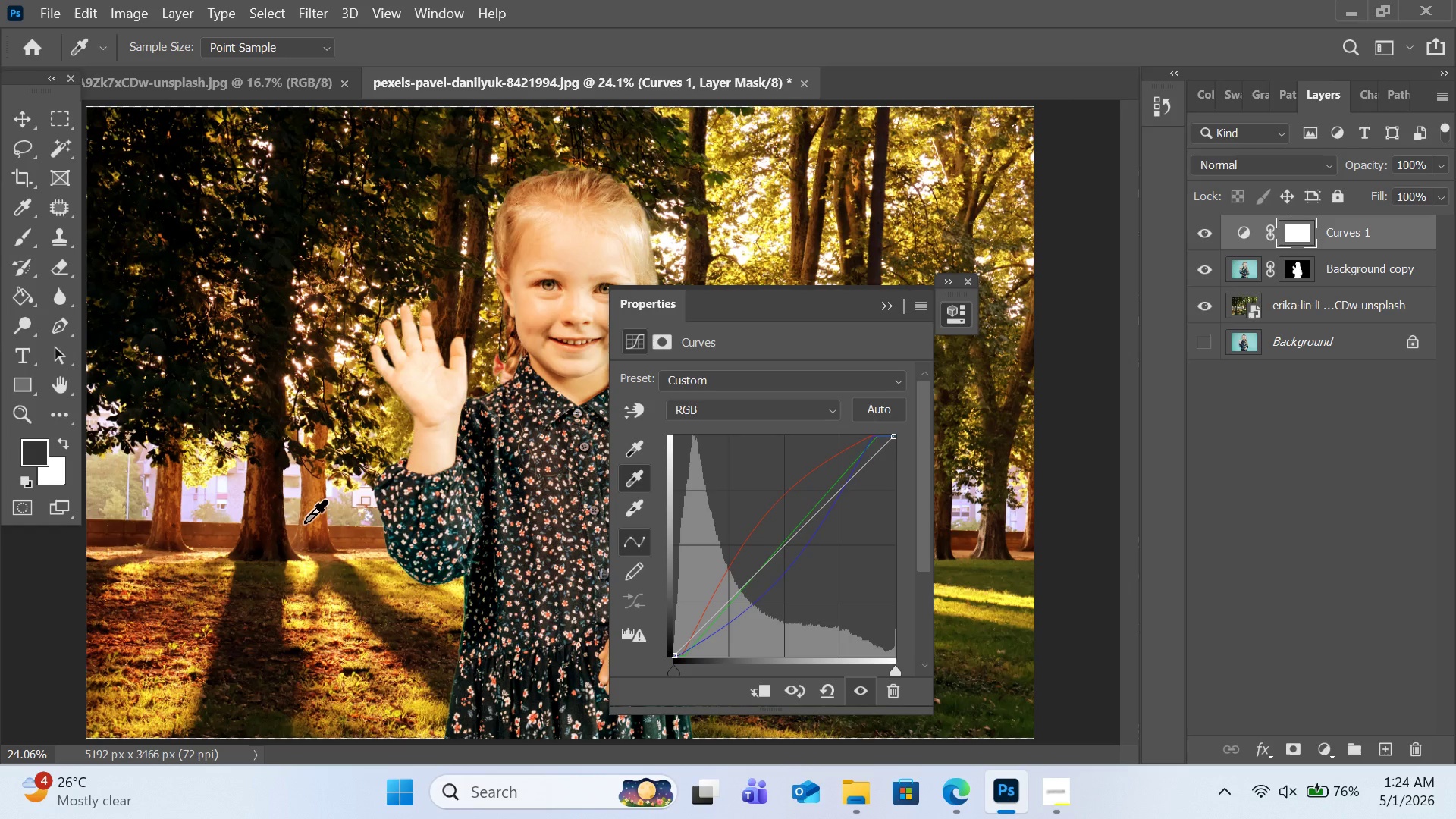 
wait(5.39)
 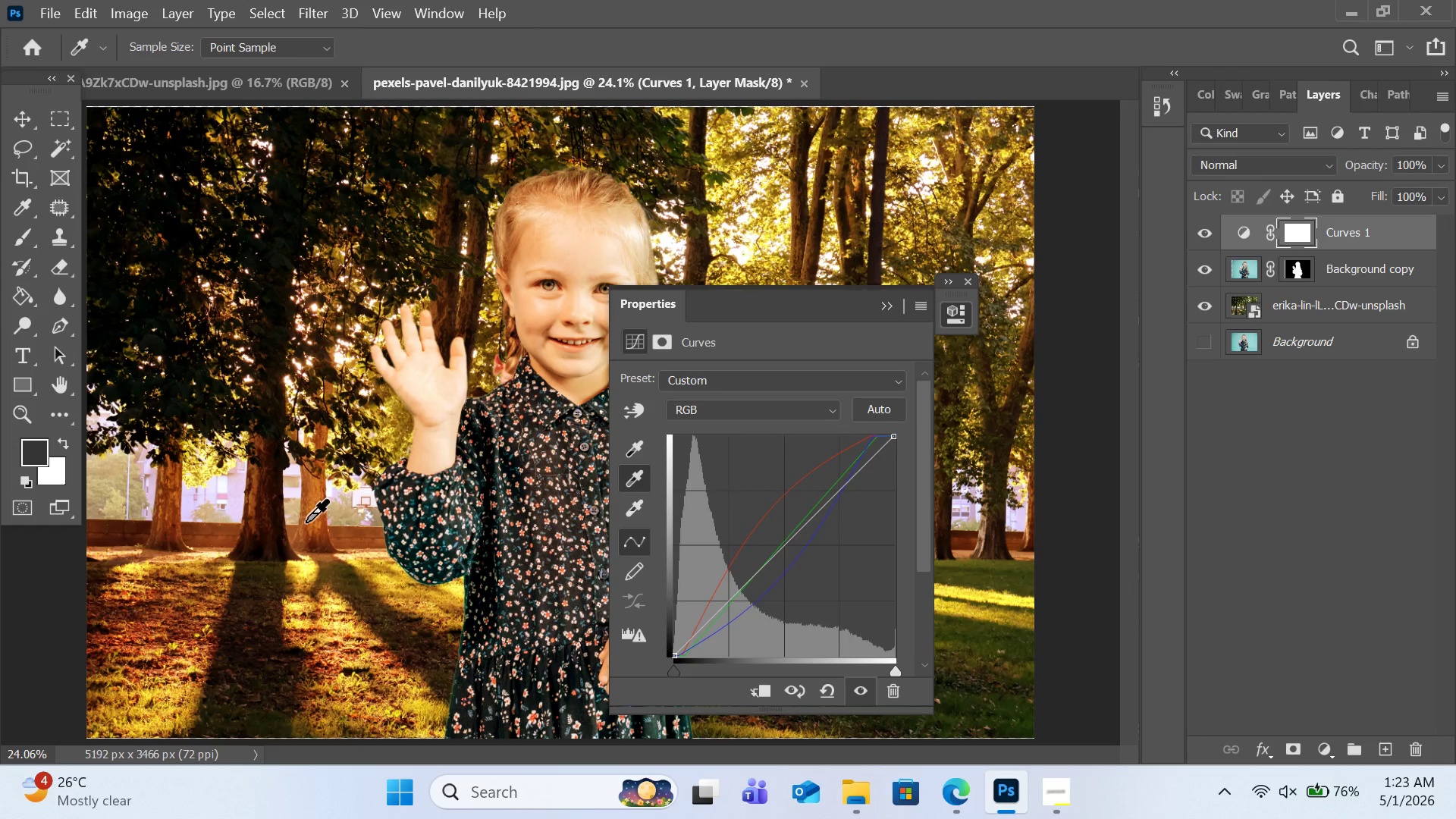 
left_click([304, 522])
 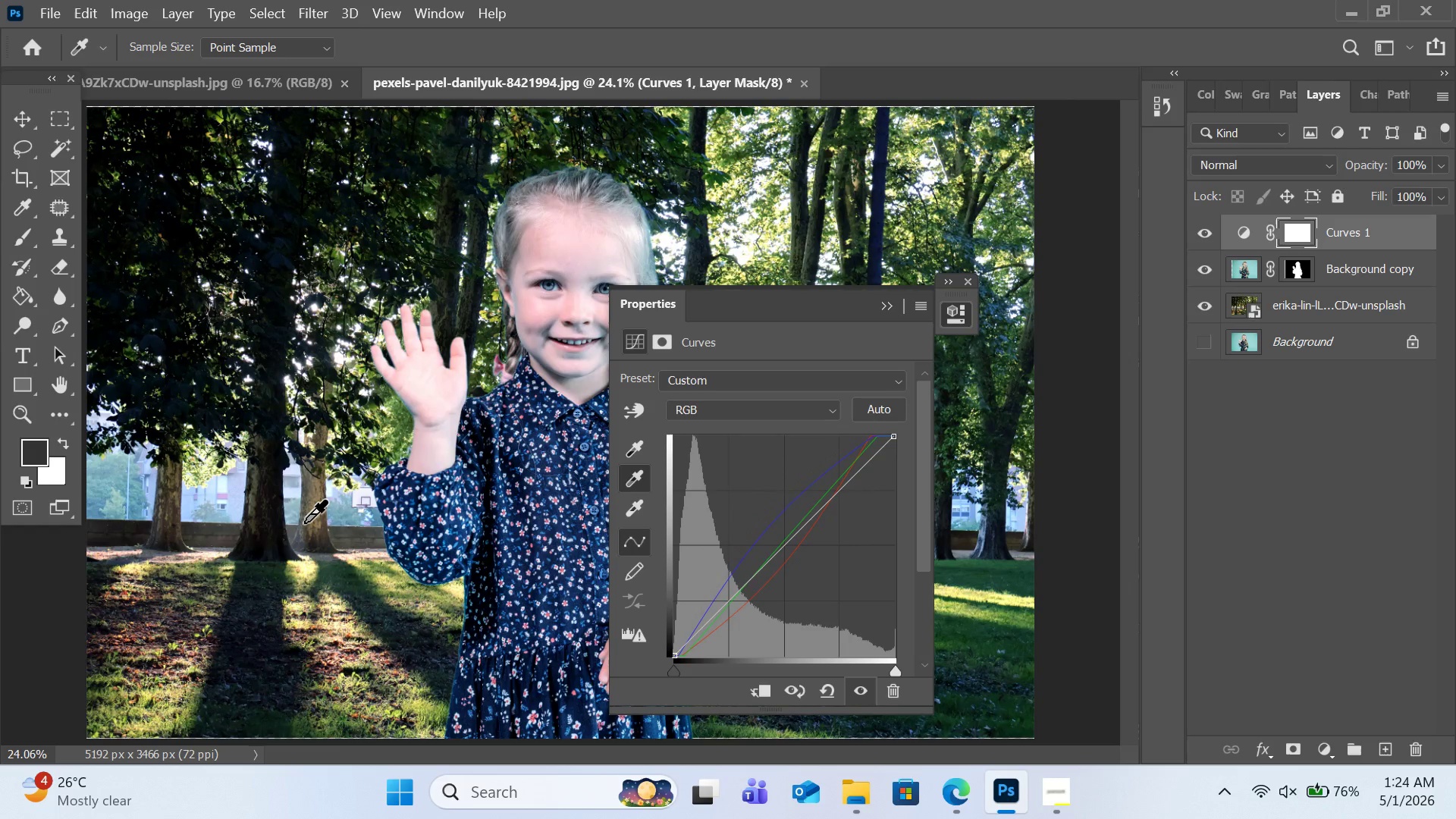 
left_click([304, 522])
 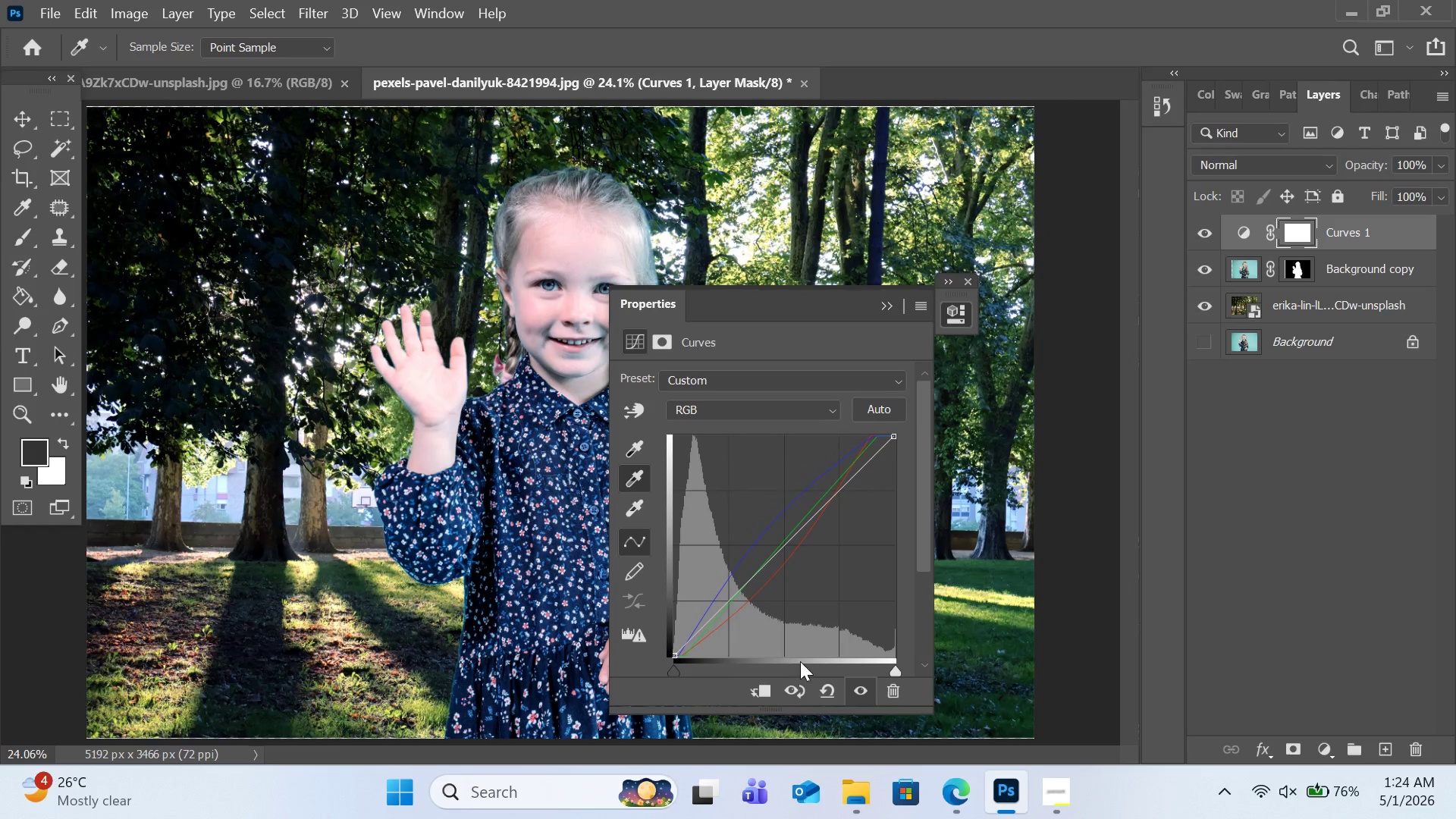 
left_click([820, 679])
 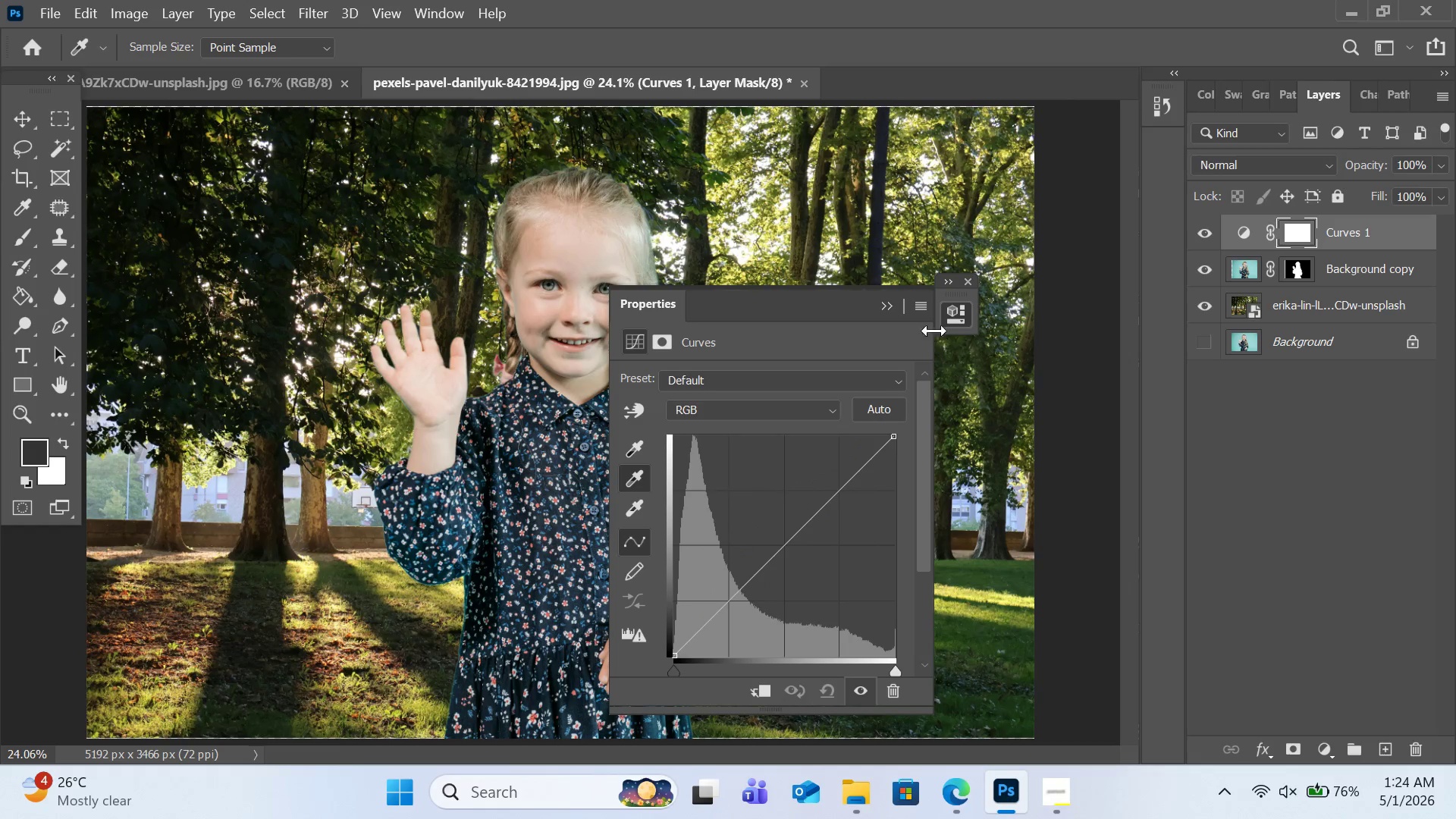 
left_click([921, 304])
 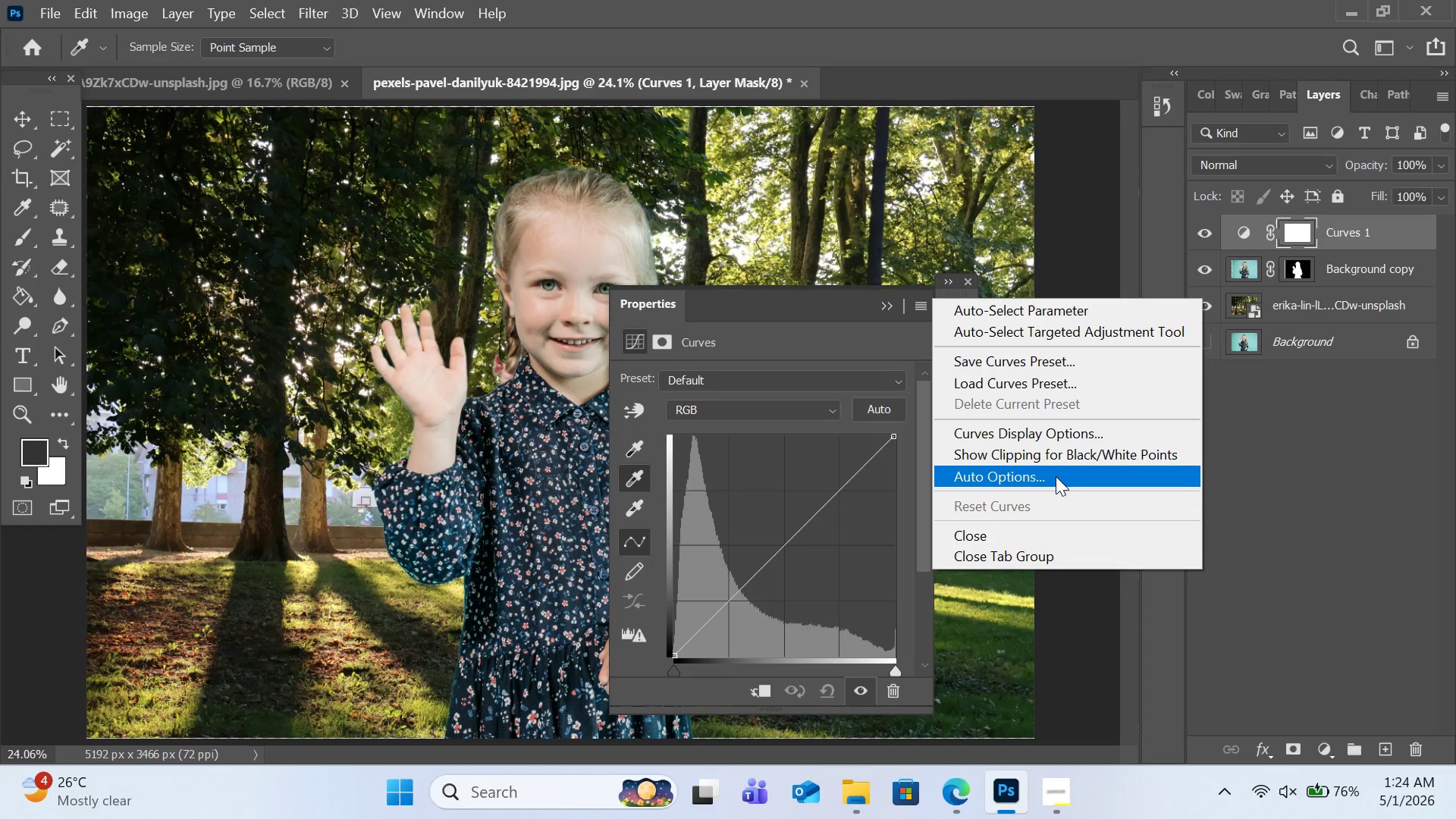 
left_click([1056, 479])
 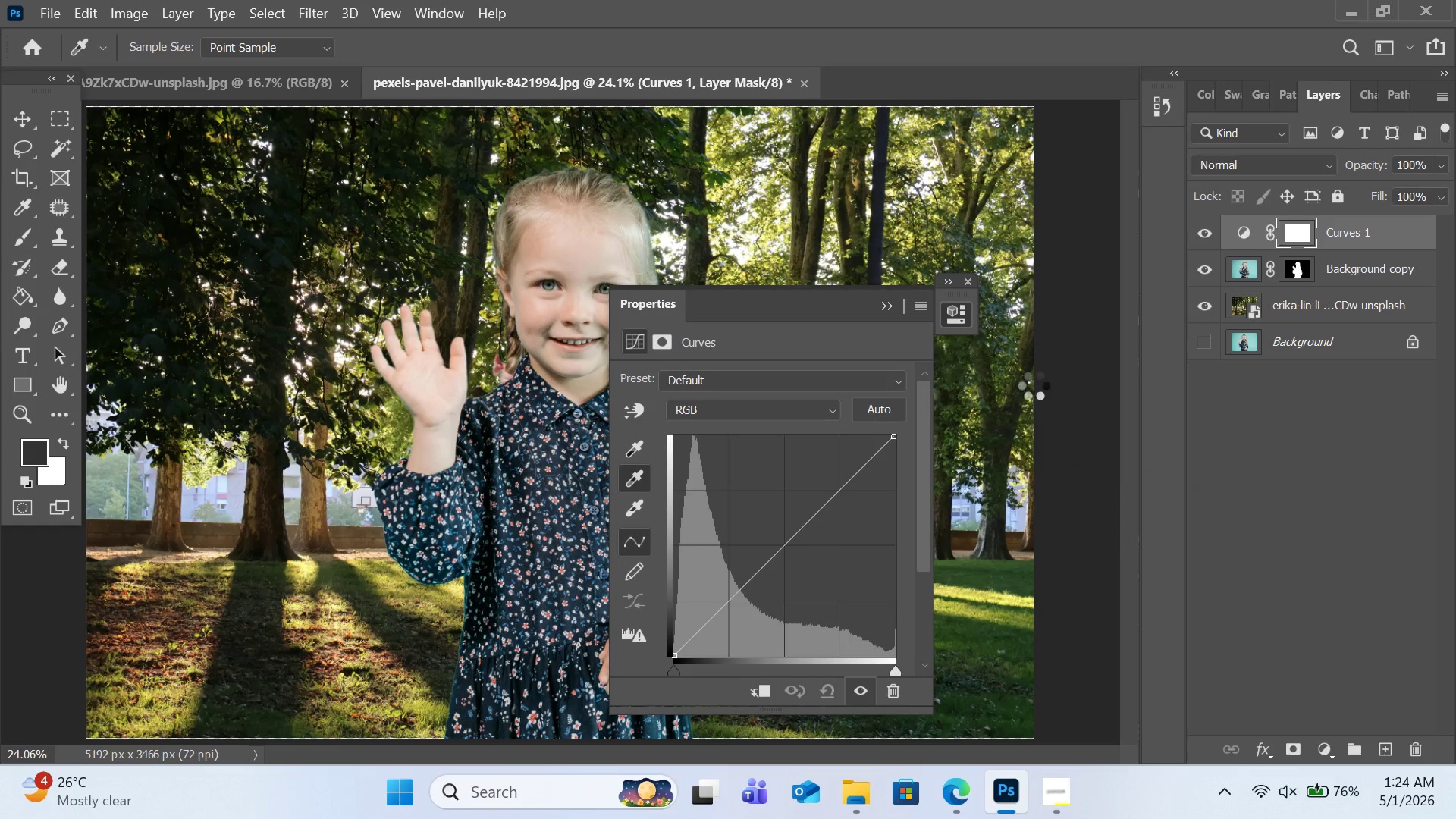 
mouse_move([1031, 363])
 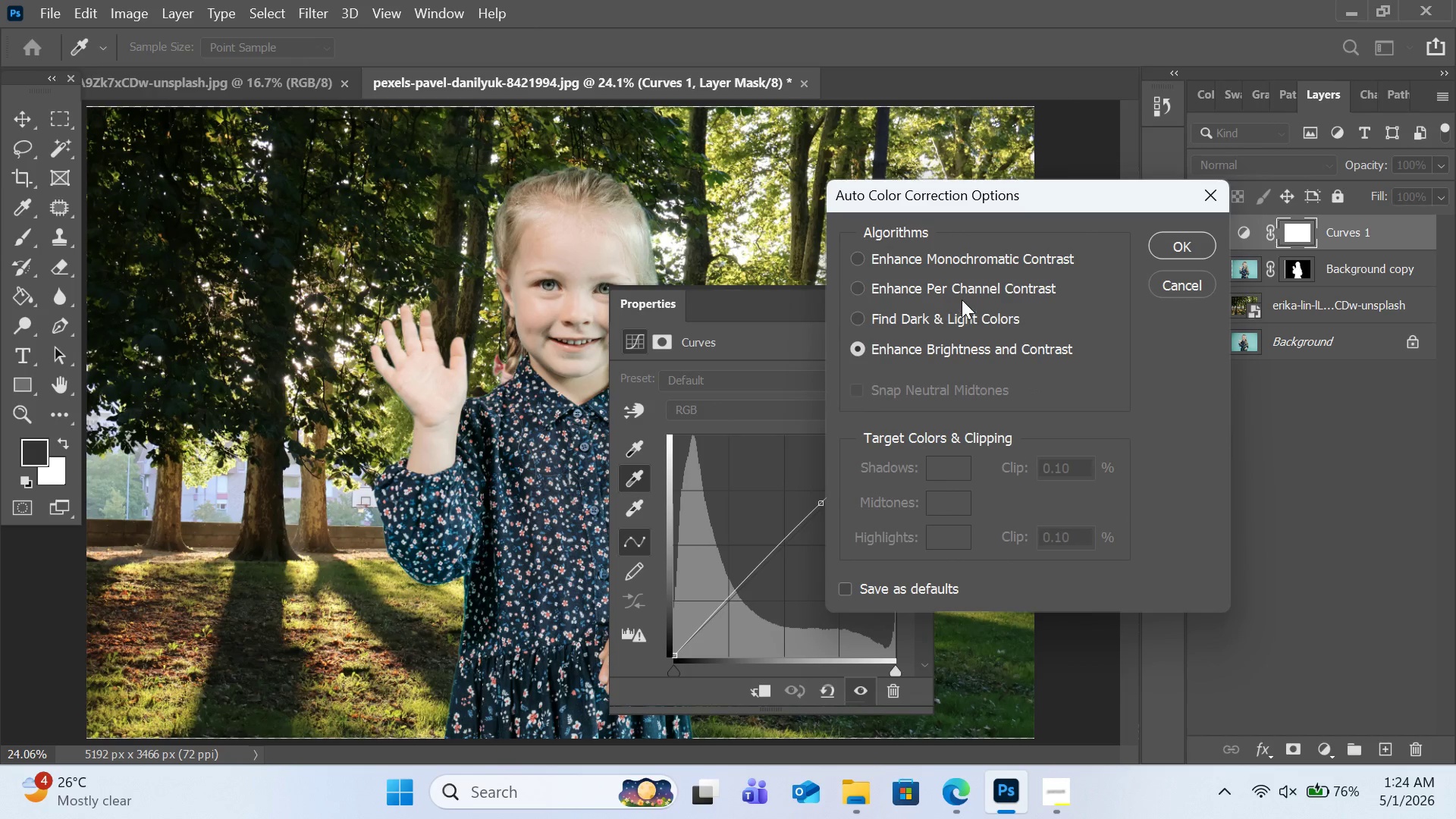 
left_click([961, 297])
 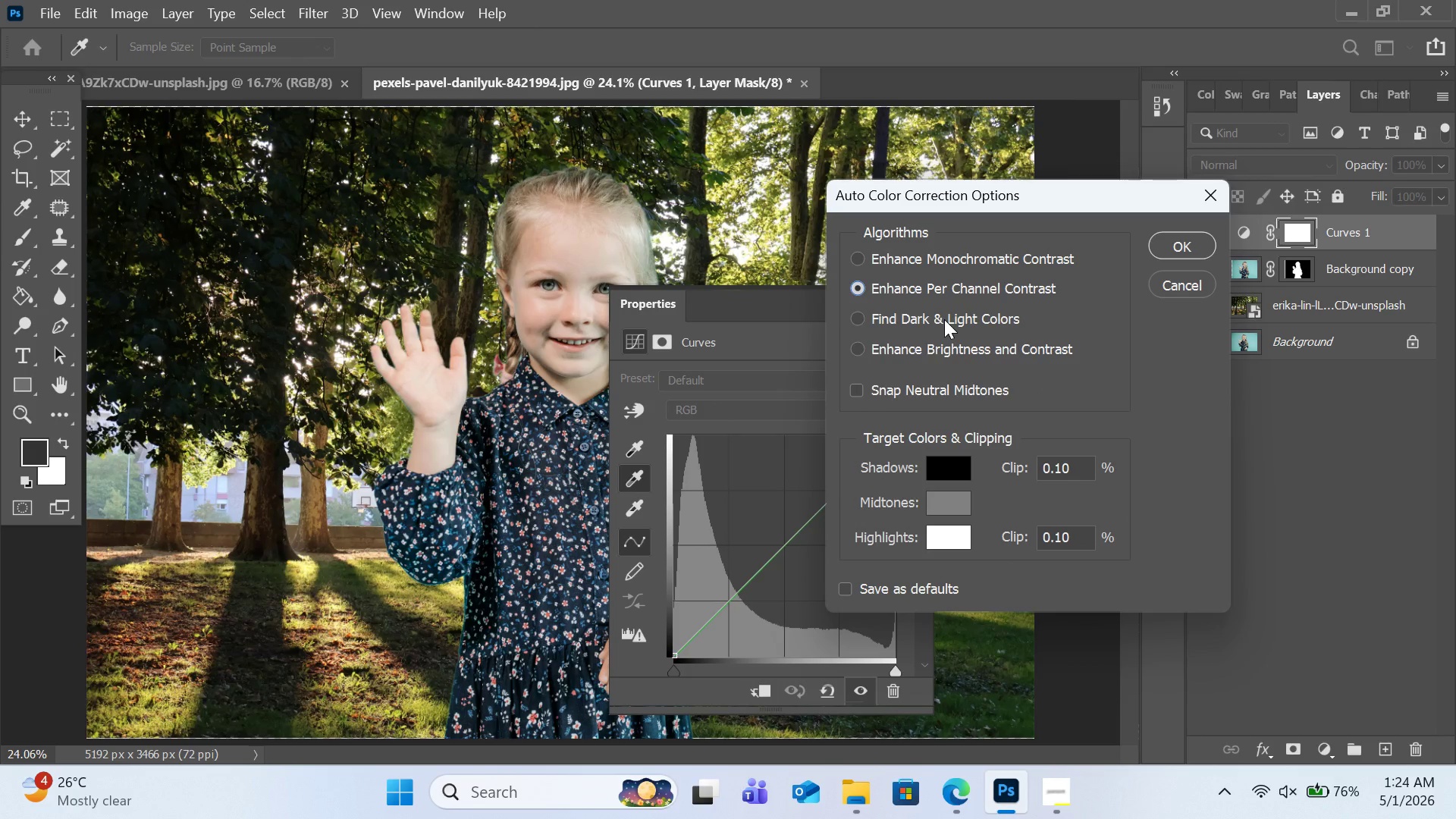 
left_click([944, 319])
 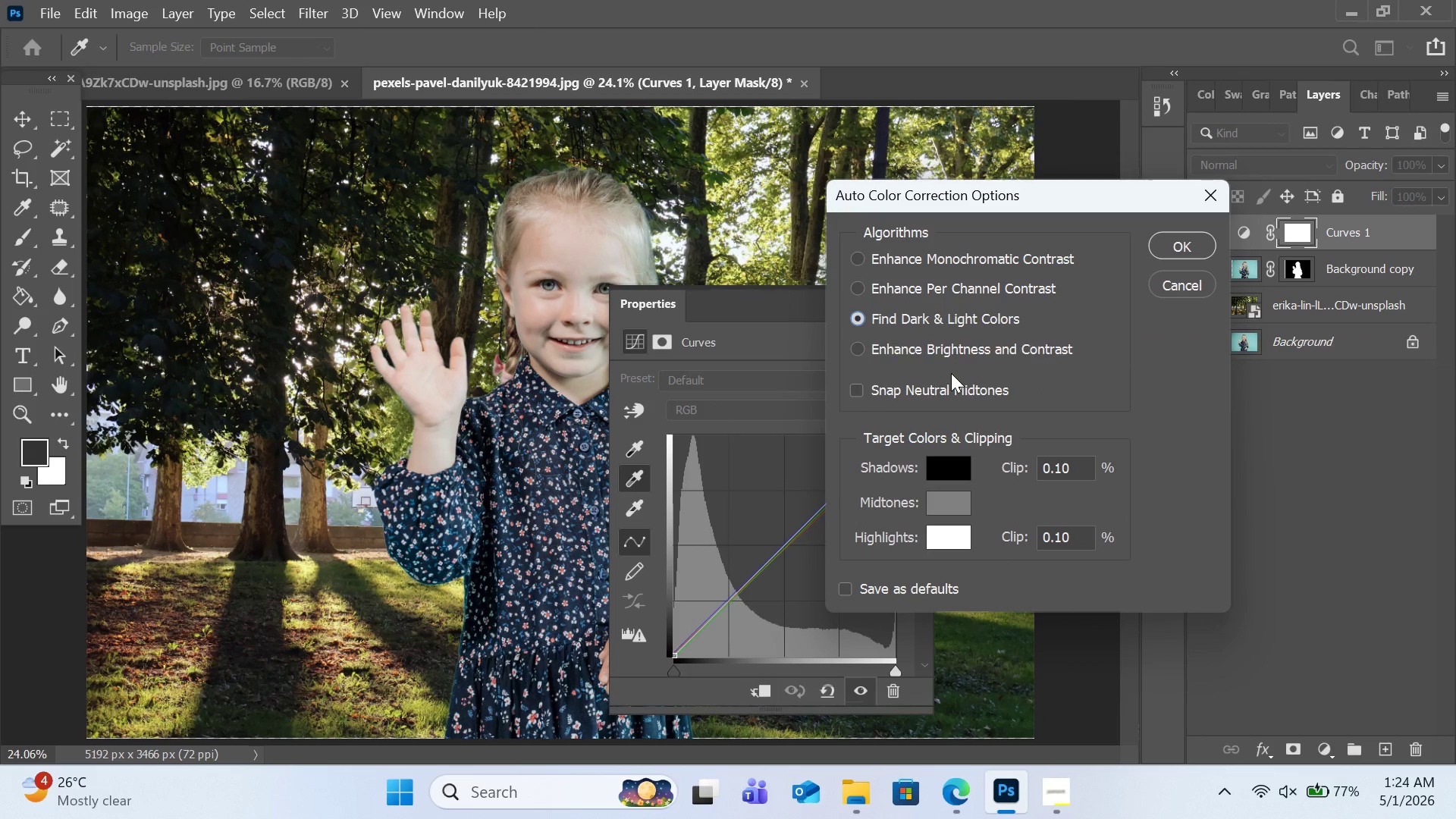 
left_click([941, 388])
 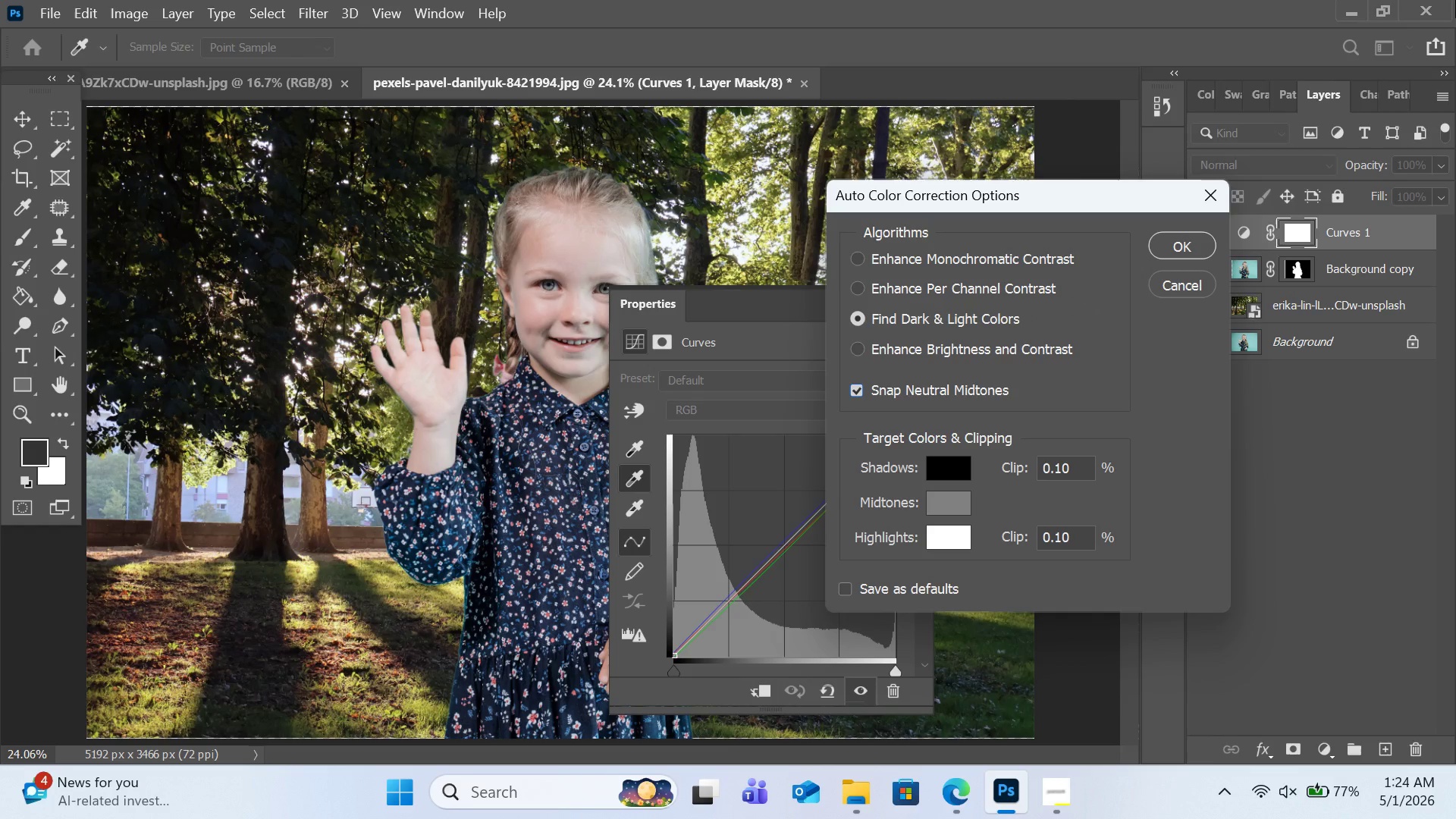 
wait(5.75)
 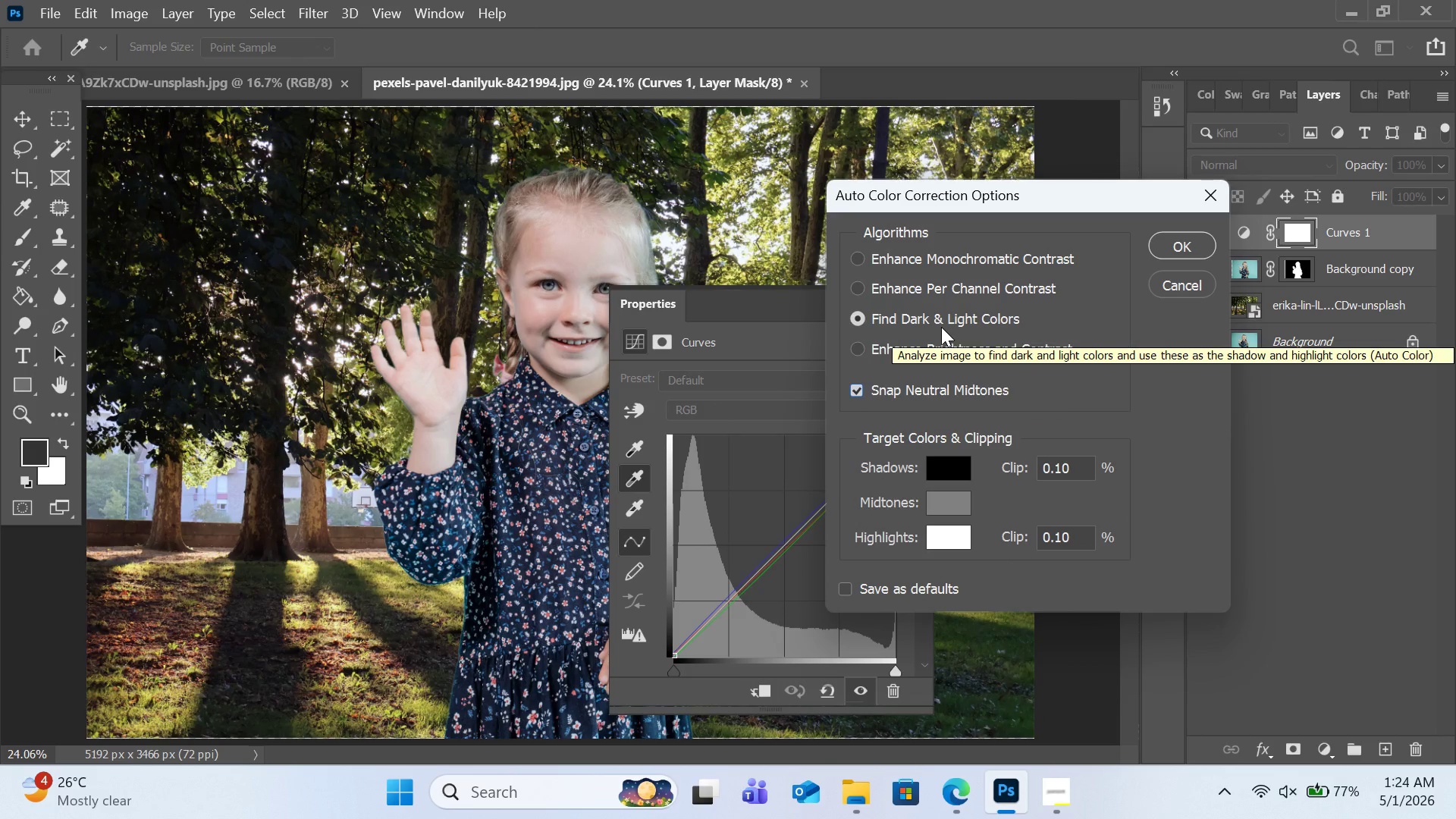 
left_click([1165, 252])
 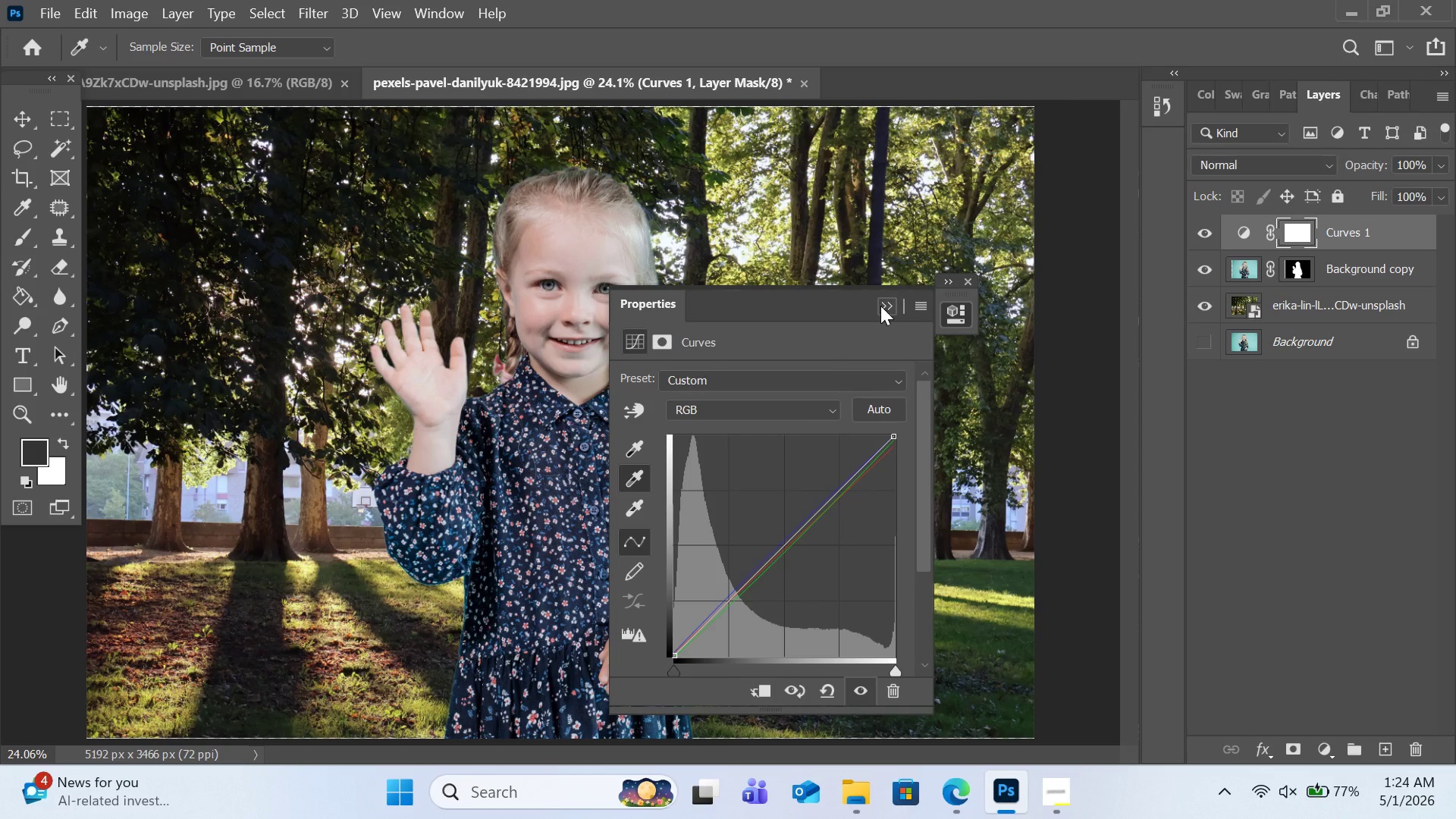 
left_click([882, 305])
 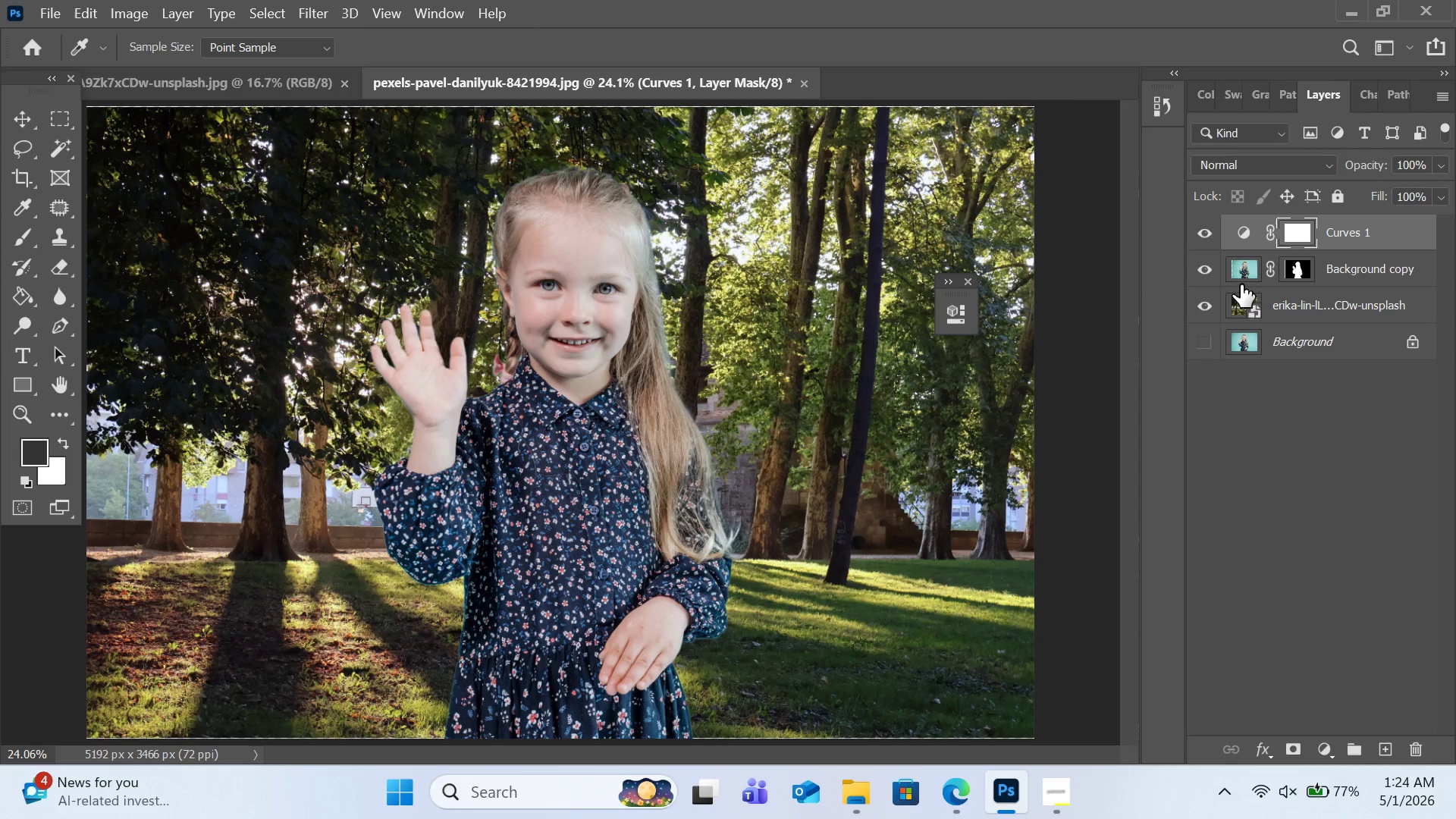 
left_click([1320, 742])
 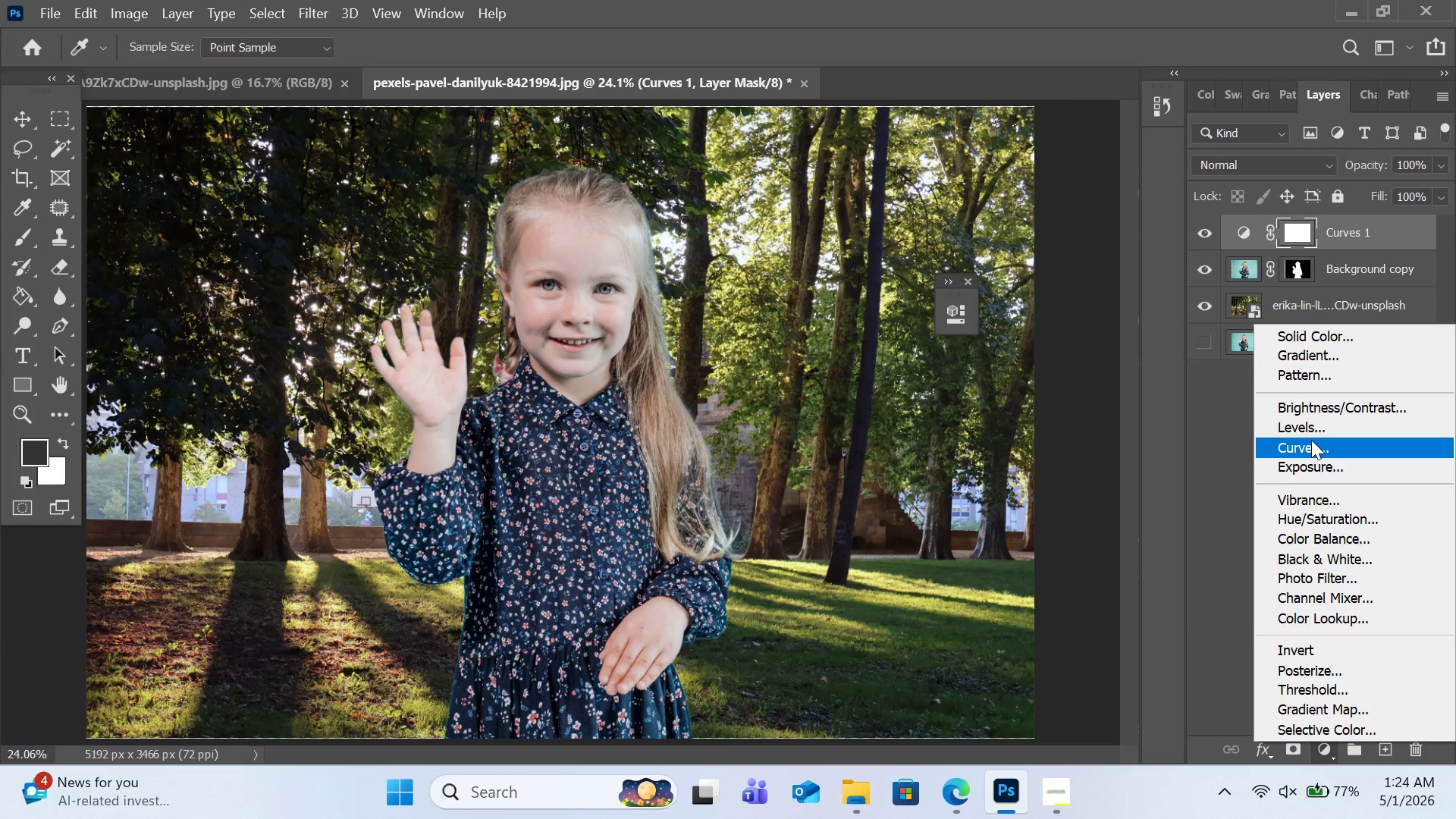 
left_click([1311, 440])
 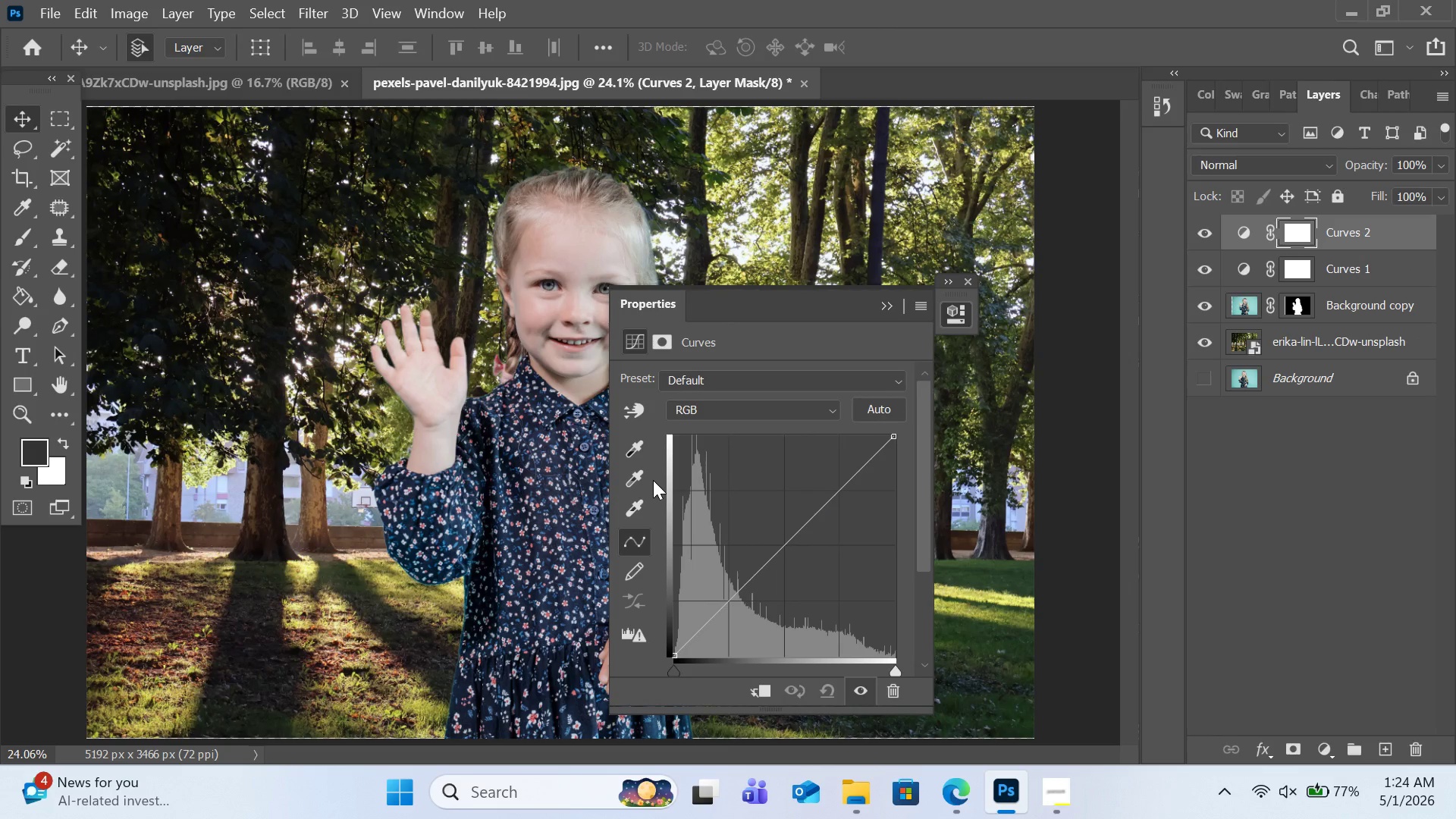 
left_click([636, 505])
 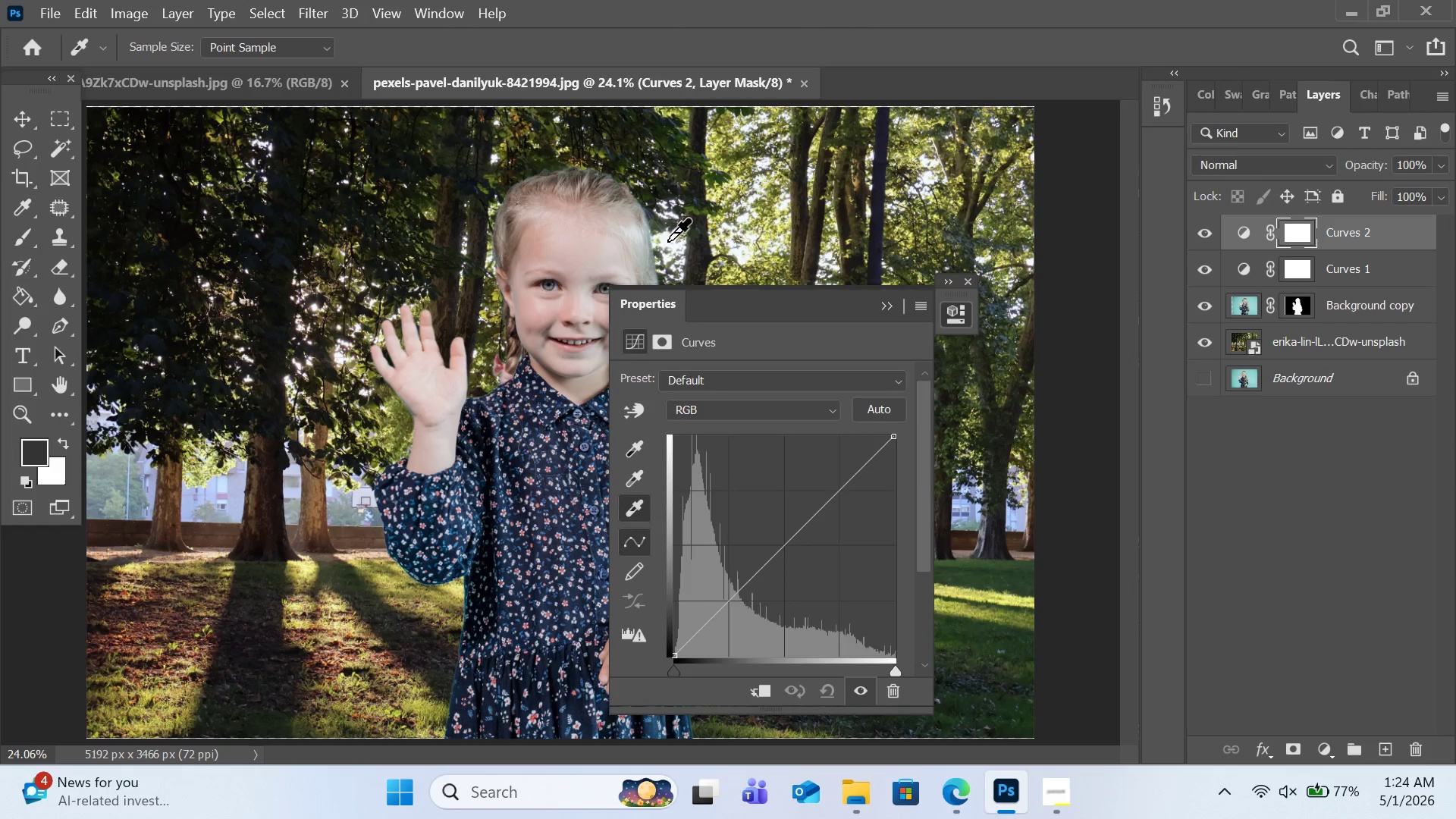 
left_click([666, 240])
 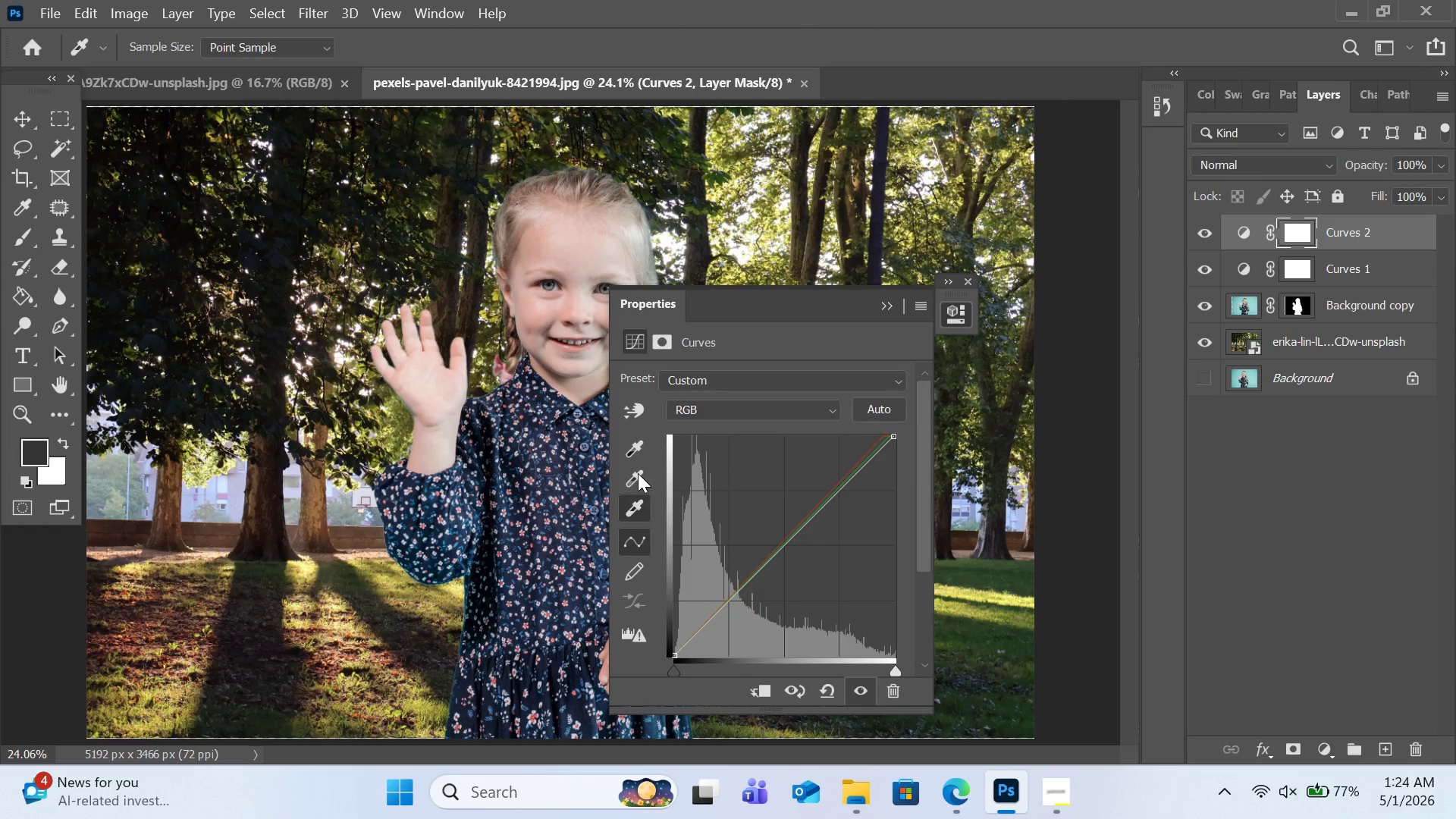 
left_click([632, 458])
 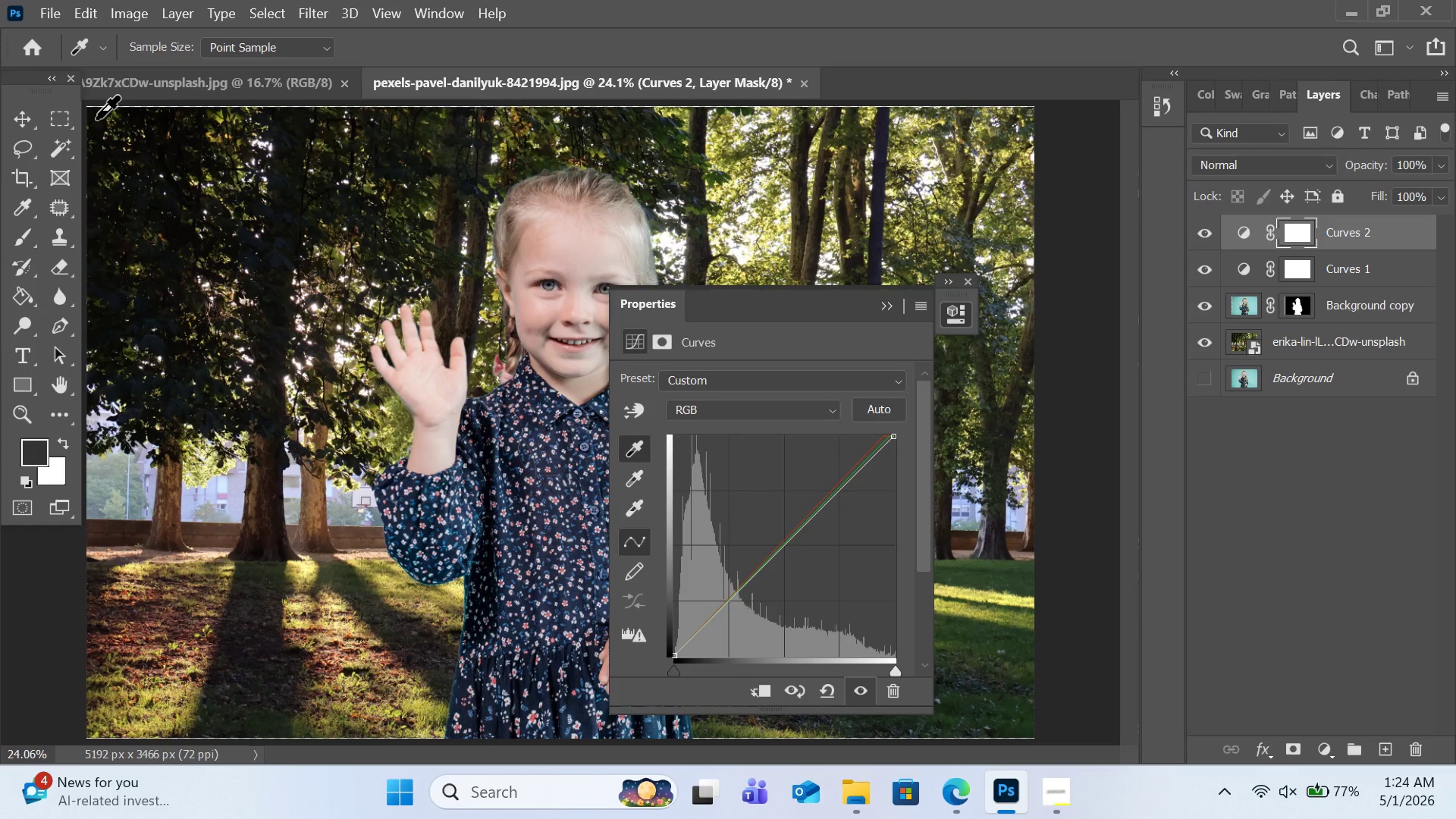 
left_click([97, 115])
 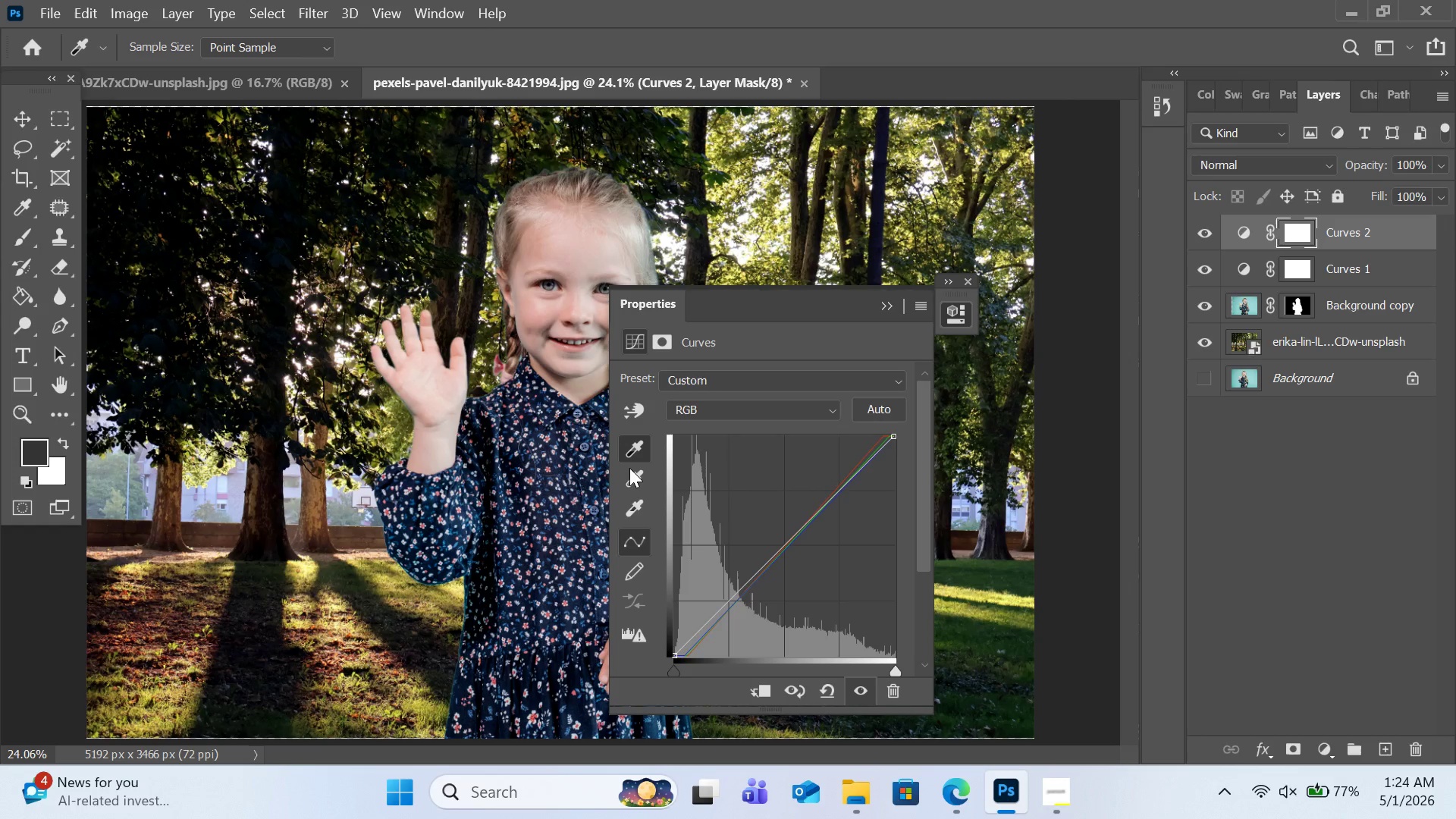 
left_click([632, 473])
 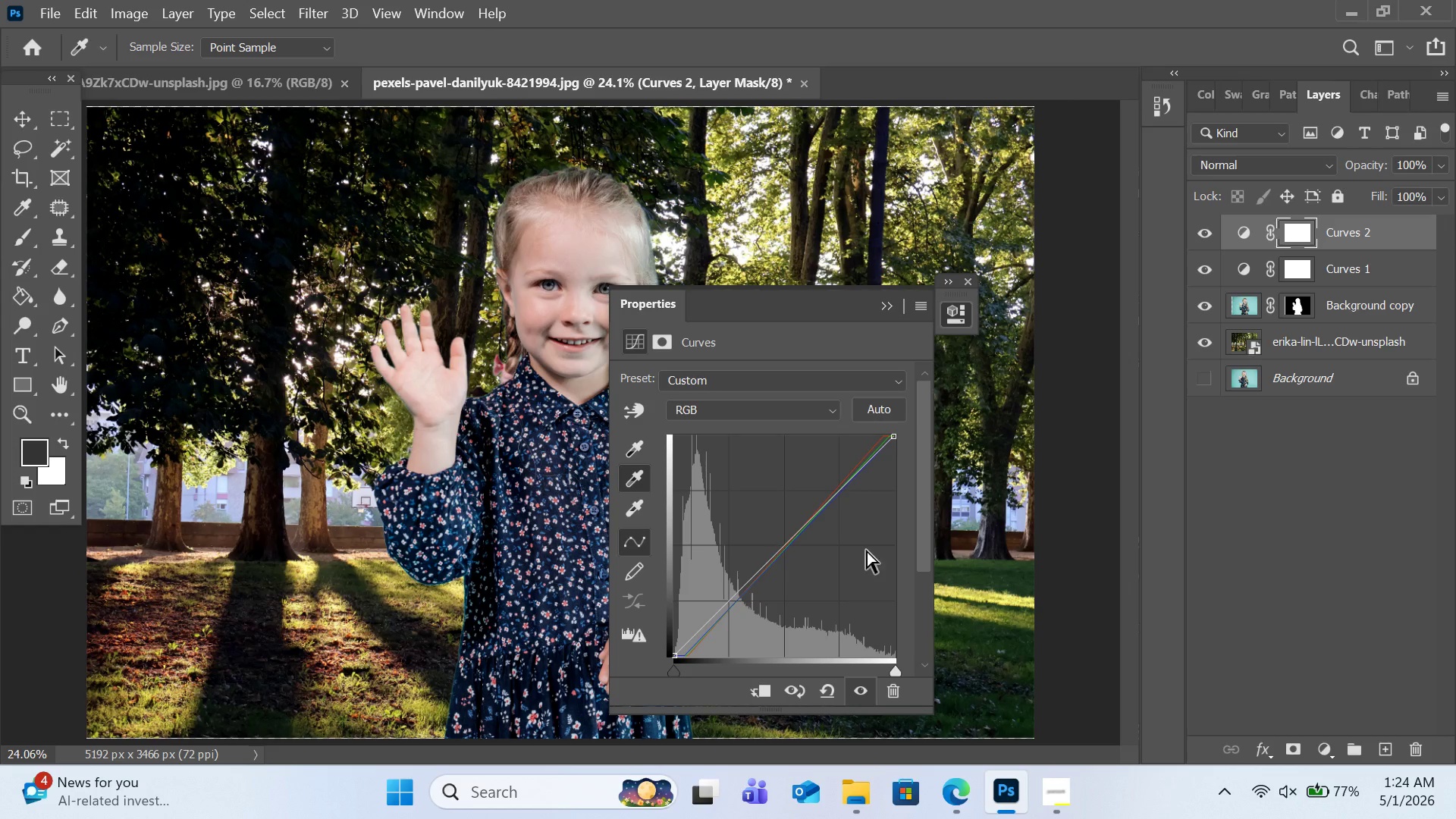 
left_click([981, 532])
 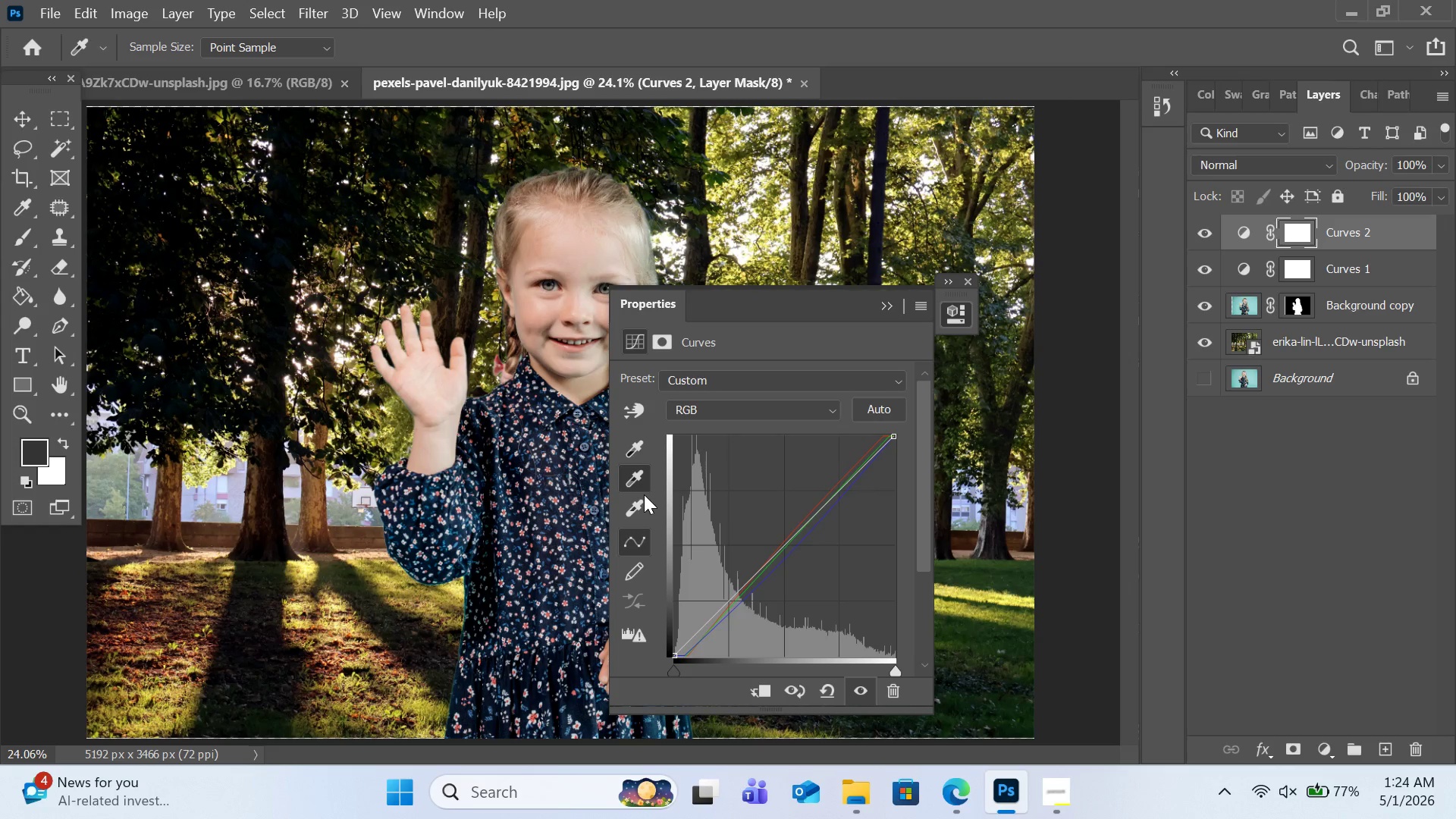 
left_click([632, 503])
 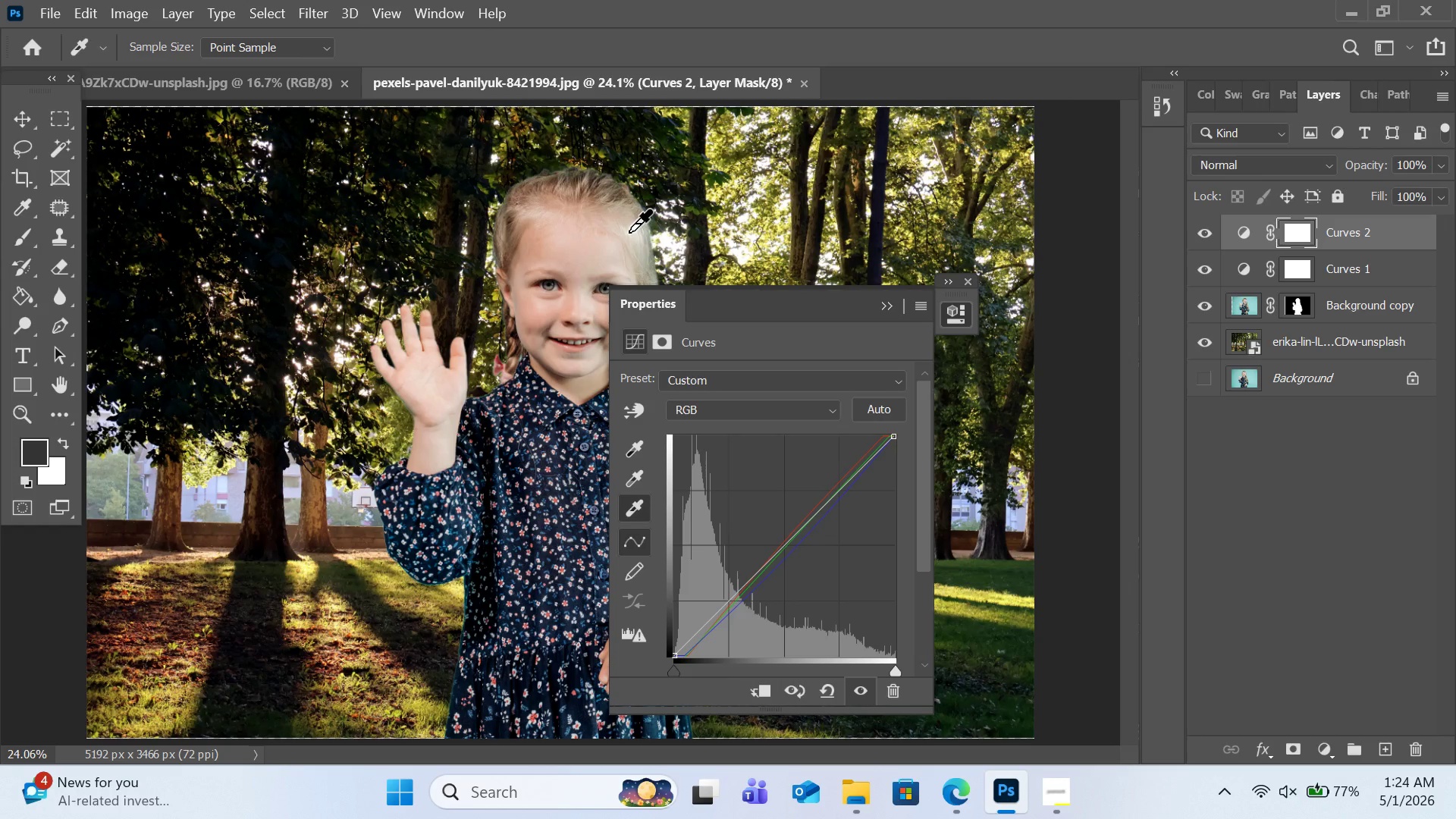 
left_click([631, 234])
 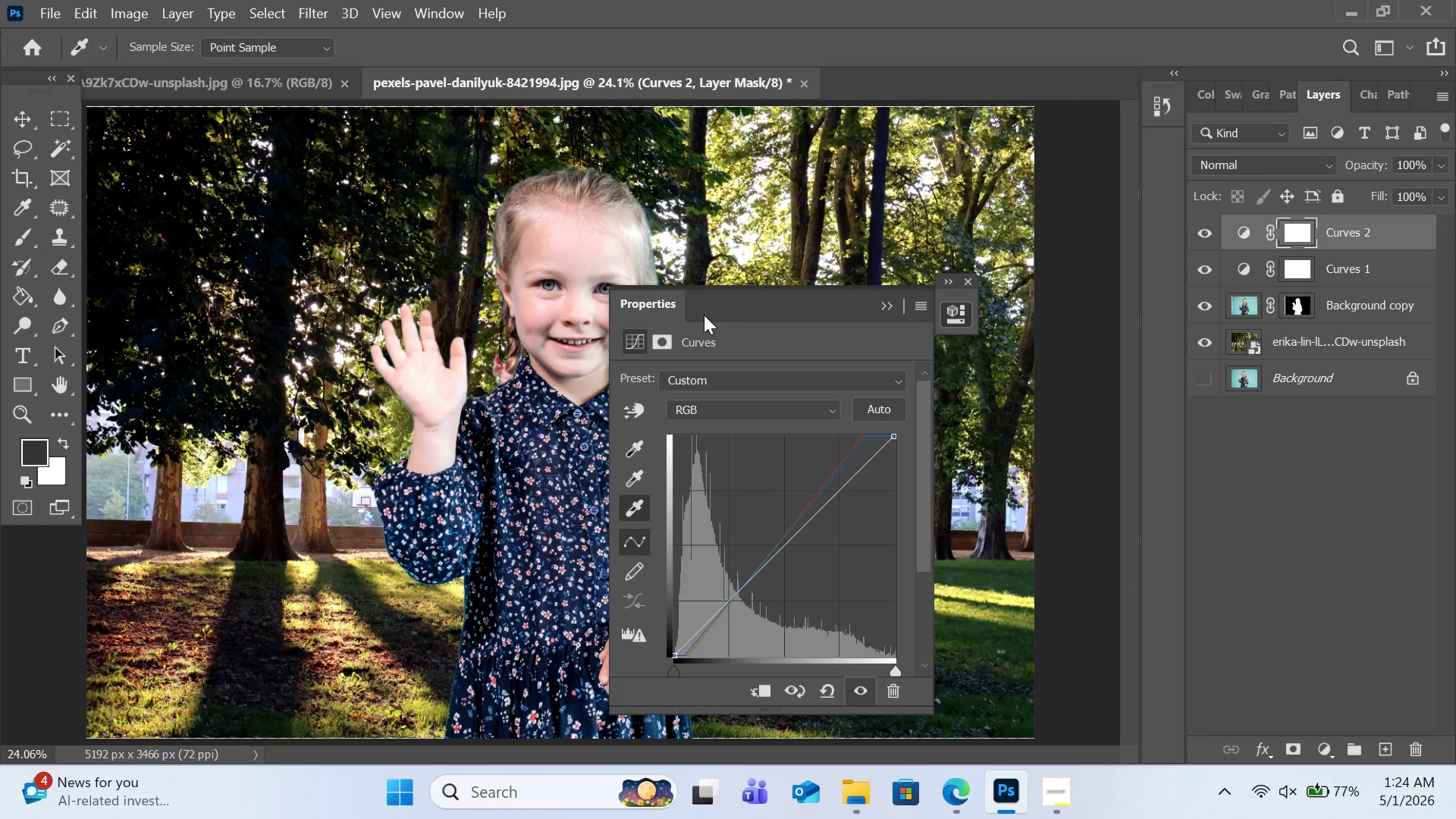 
left_click_drag(start_coordinate=[720, 303], to_coordinate=[891, 299])
 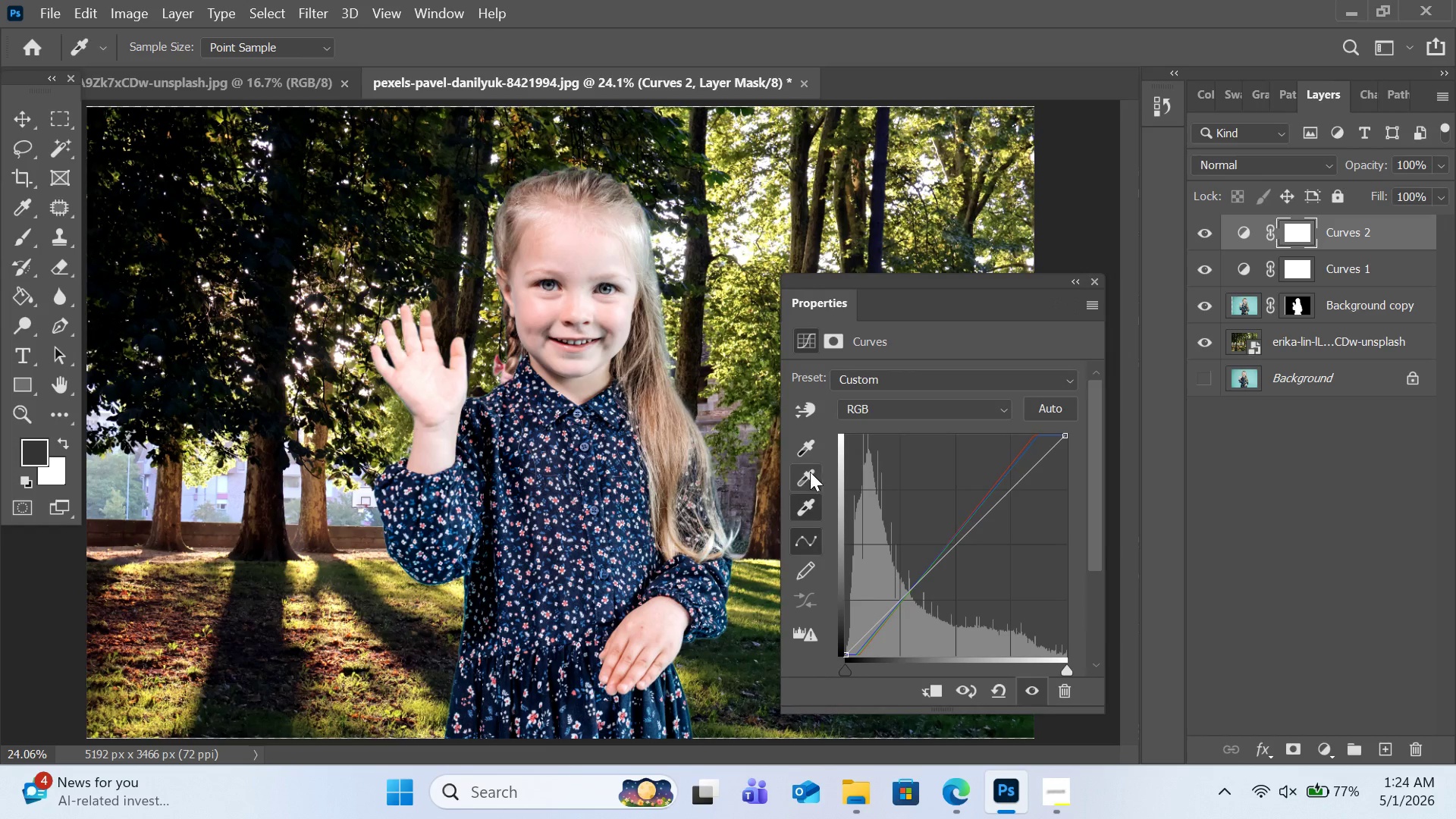 
left_click([811, 472])
 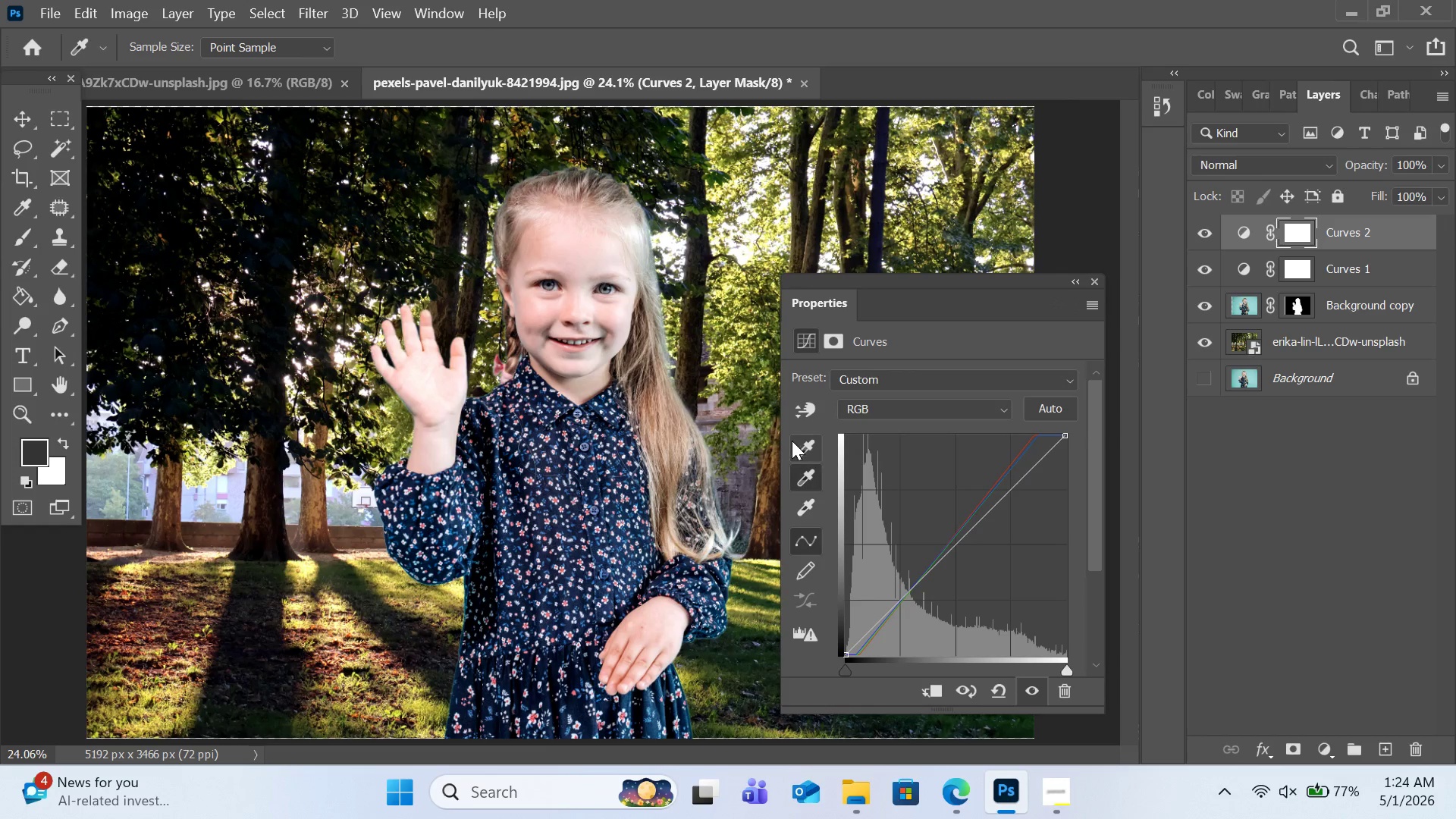 
left_click([795, 441])
 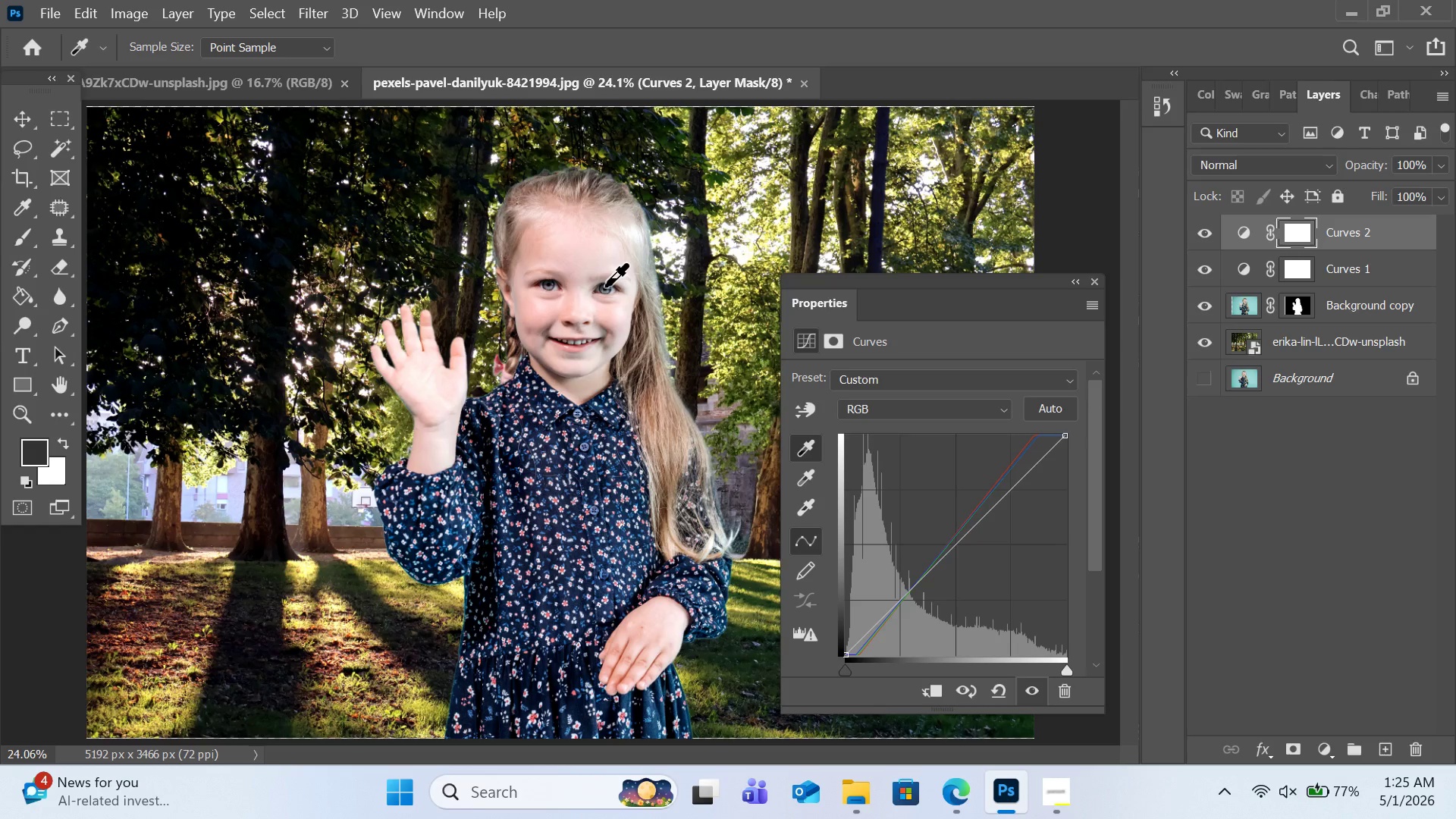 
wait(11.22)
 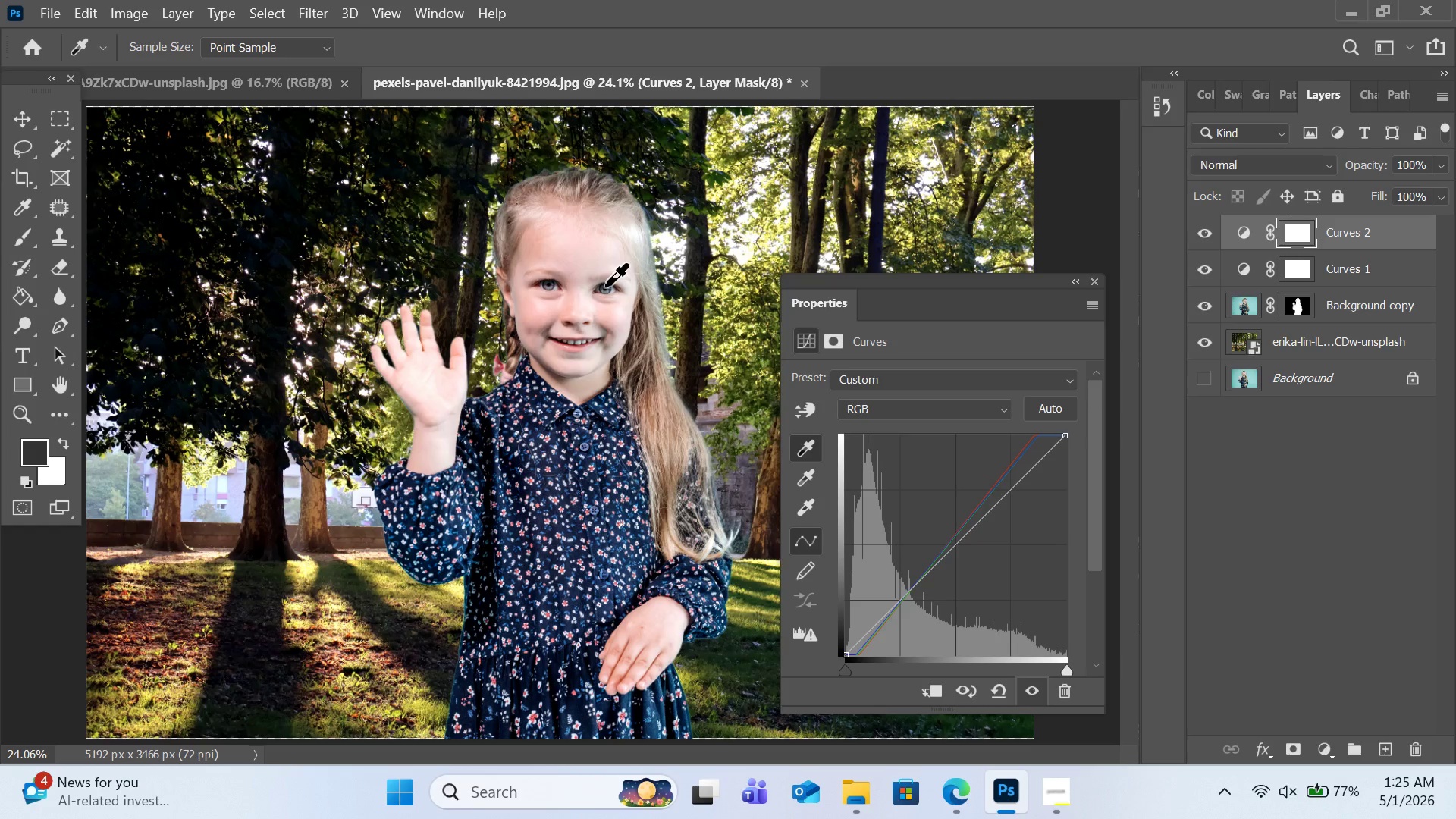 
key(Control+Equal)
 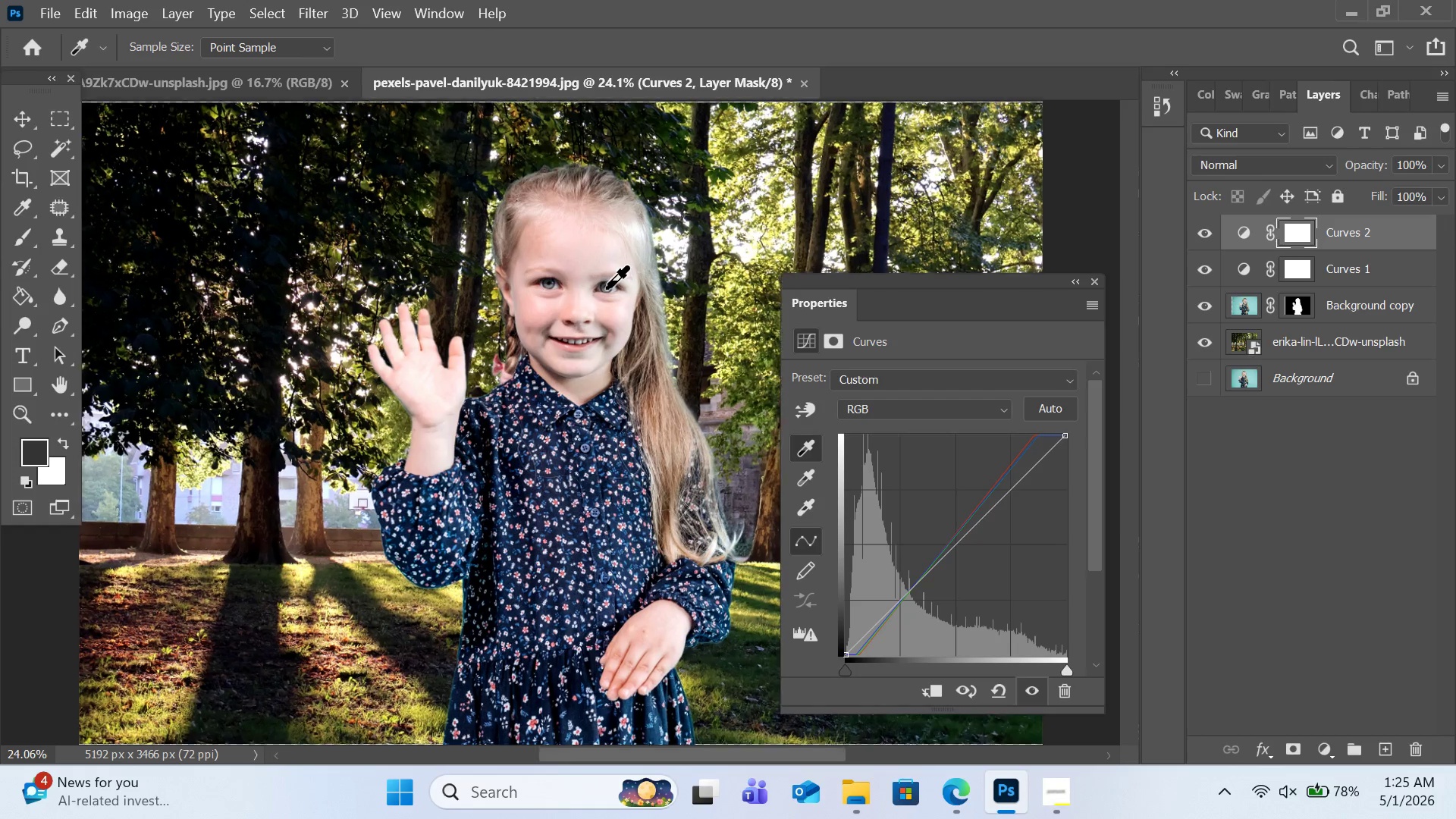 
key(Control+Equal)
 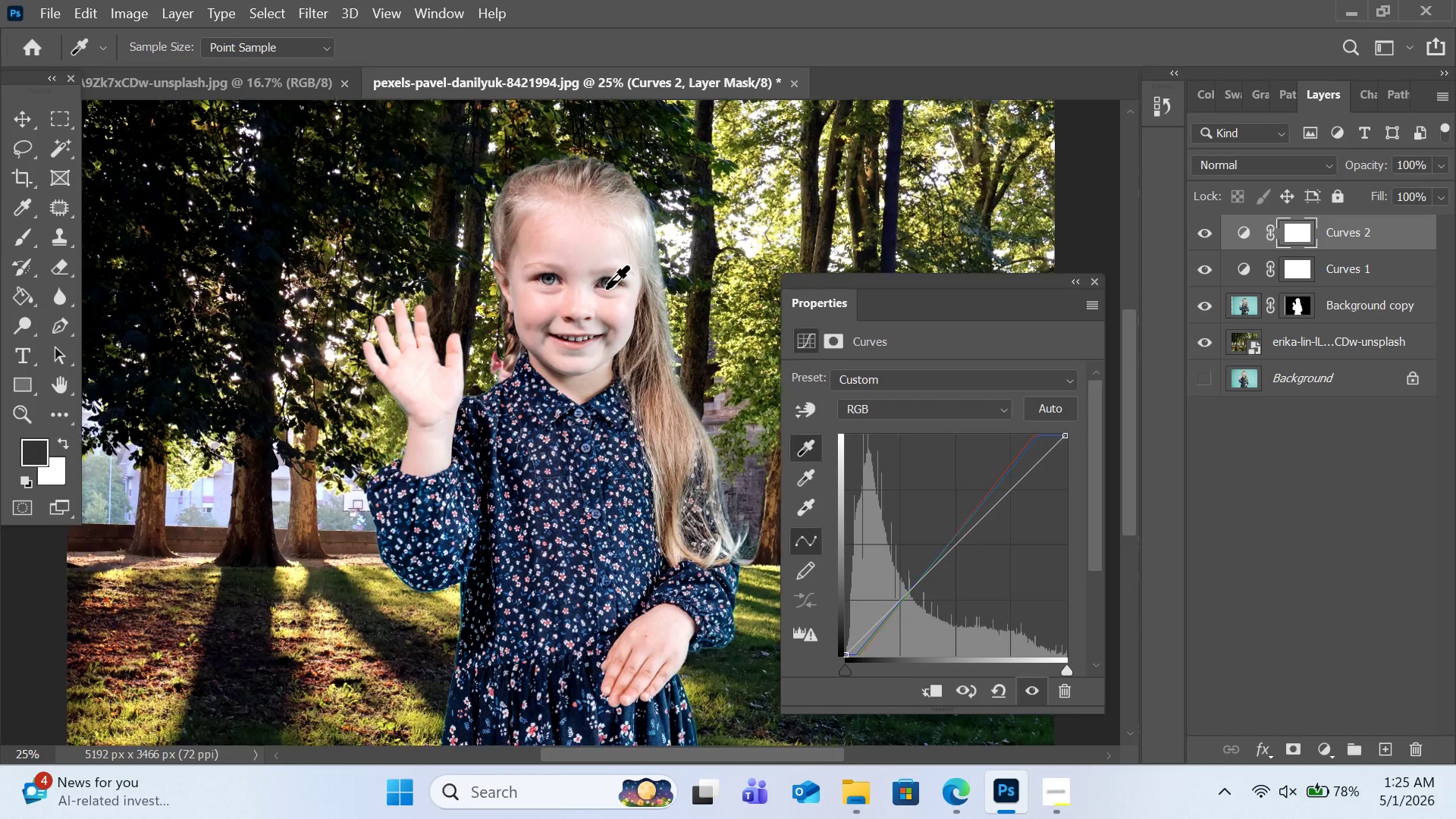 
key(Control+Equal)
 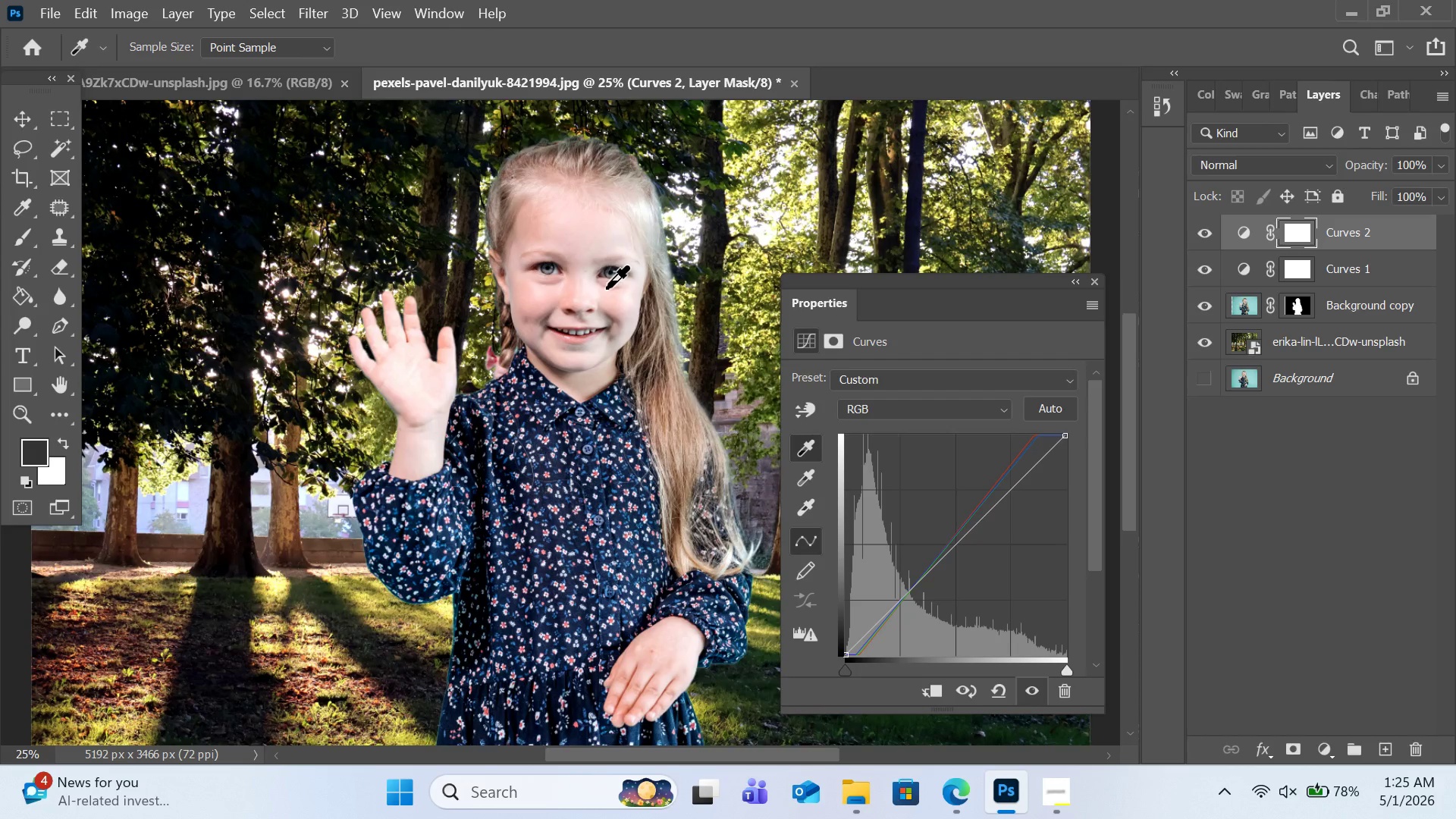 
key(Control+Equal)
 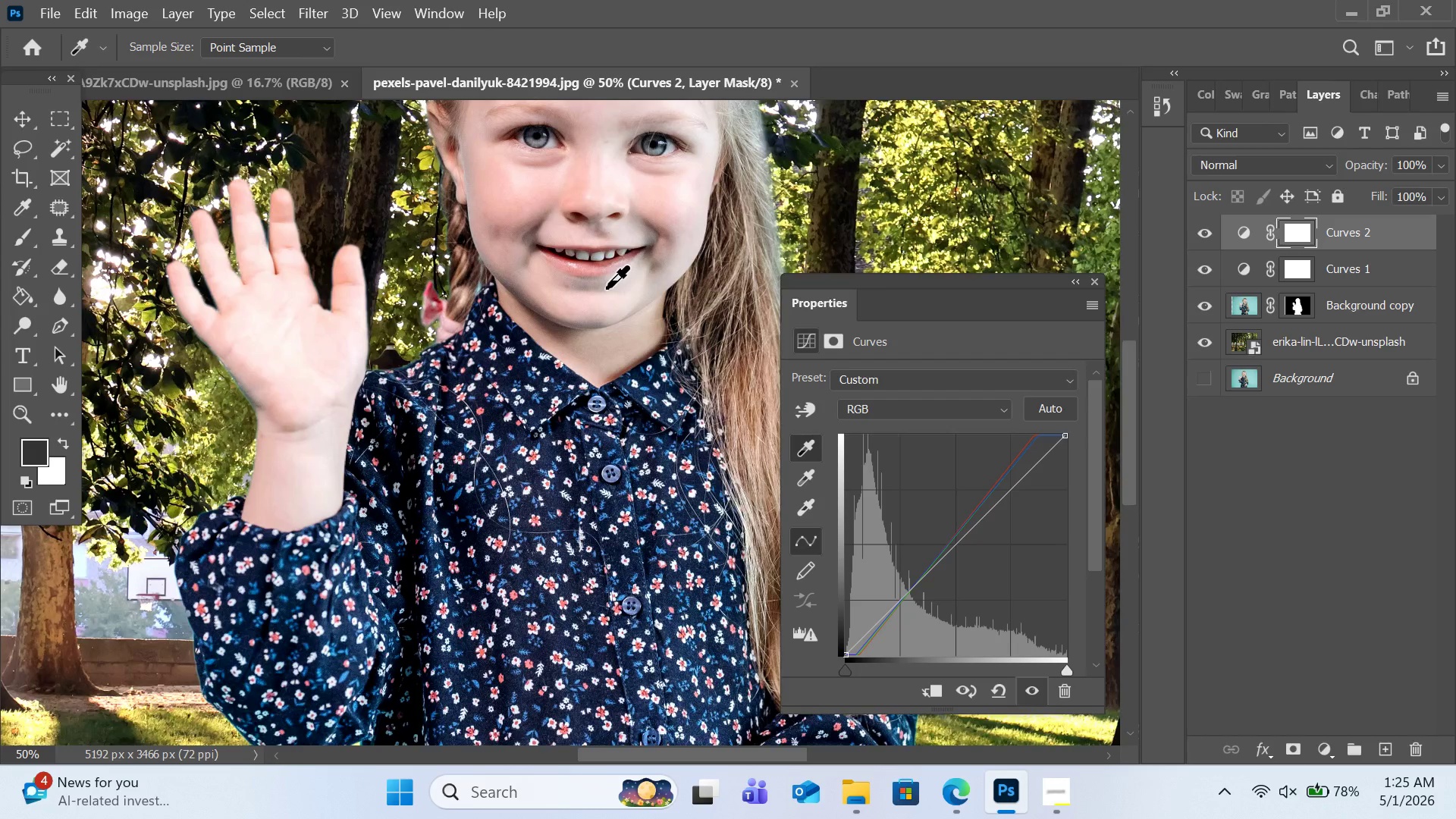 
key(Control+Equal)
 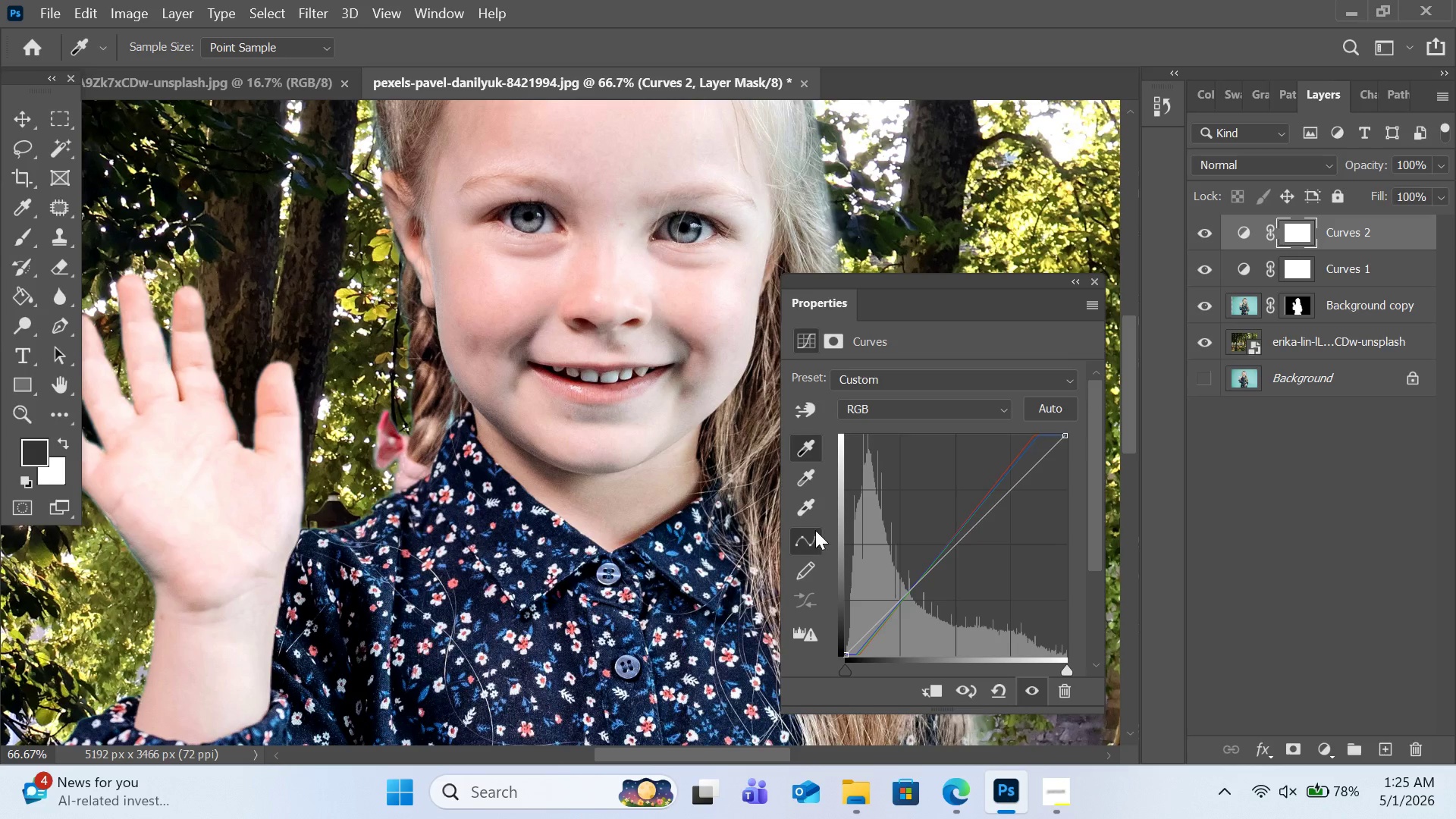 
scroll: coordinate [606, 288], scroll_direction: up, amount: 2.0
 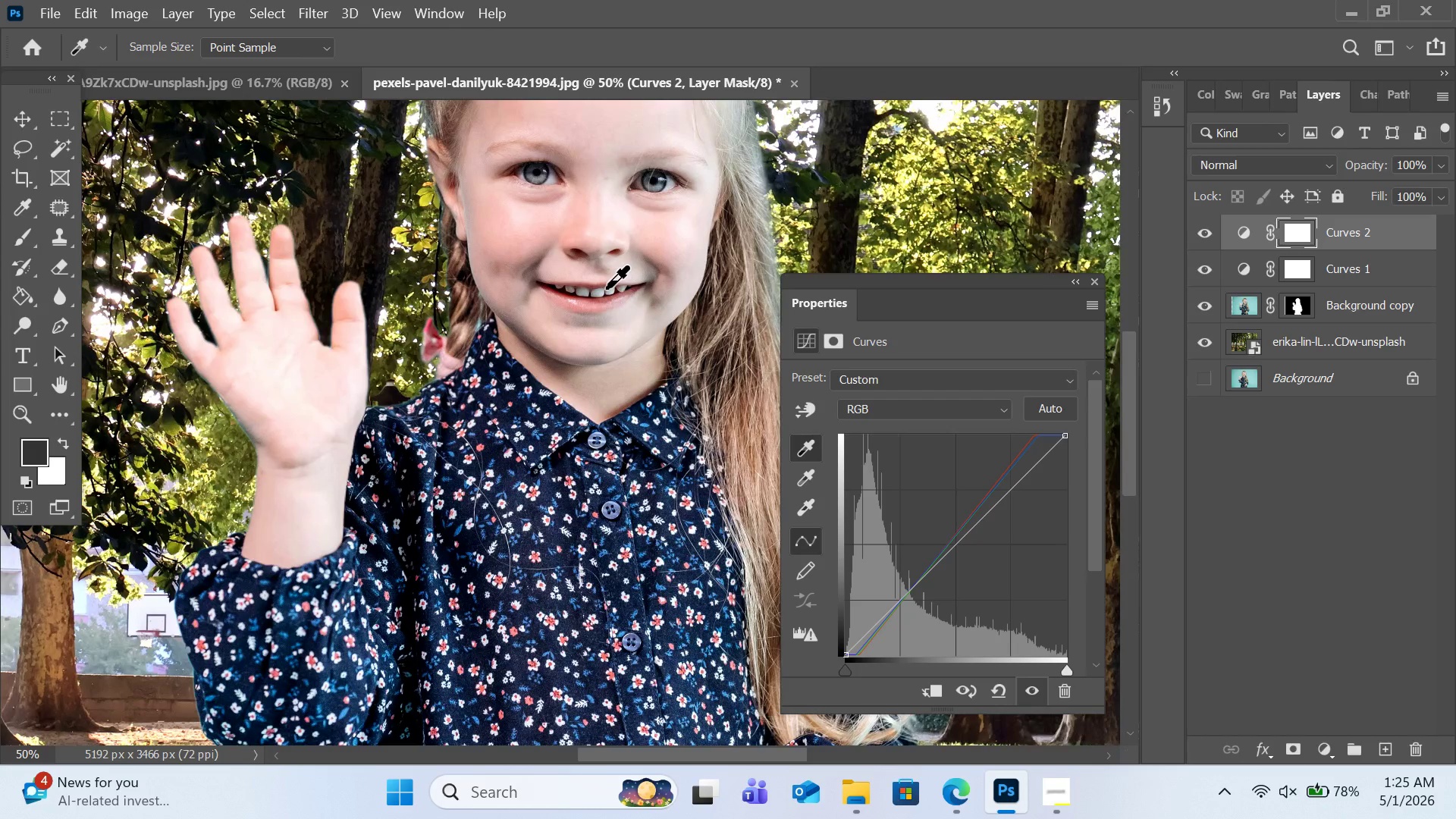 
left_click([803, 514])
 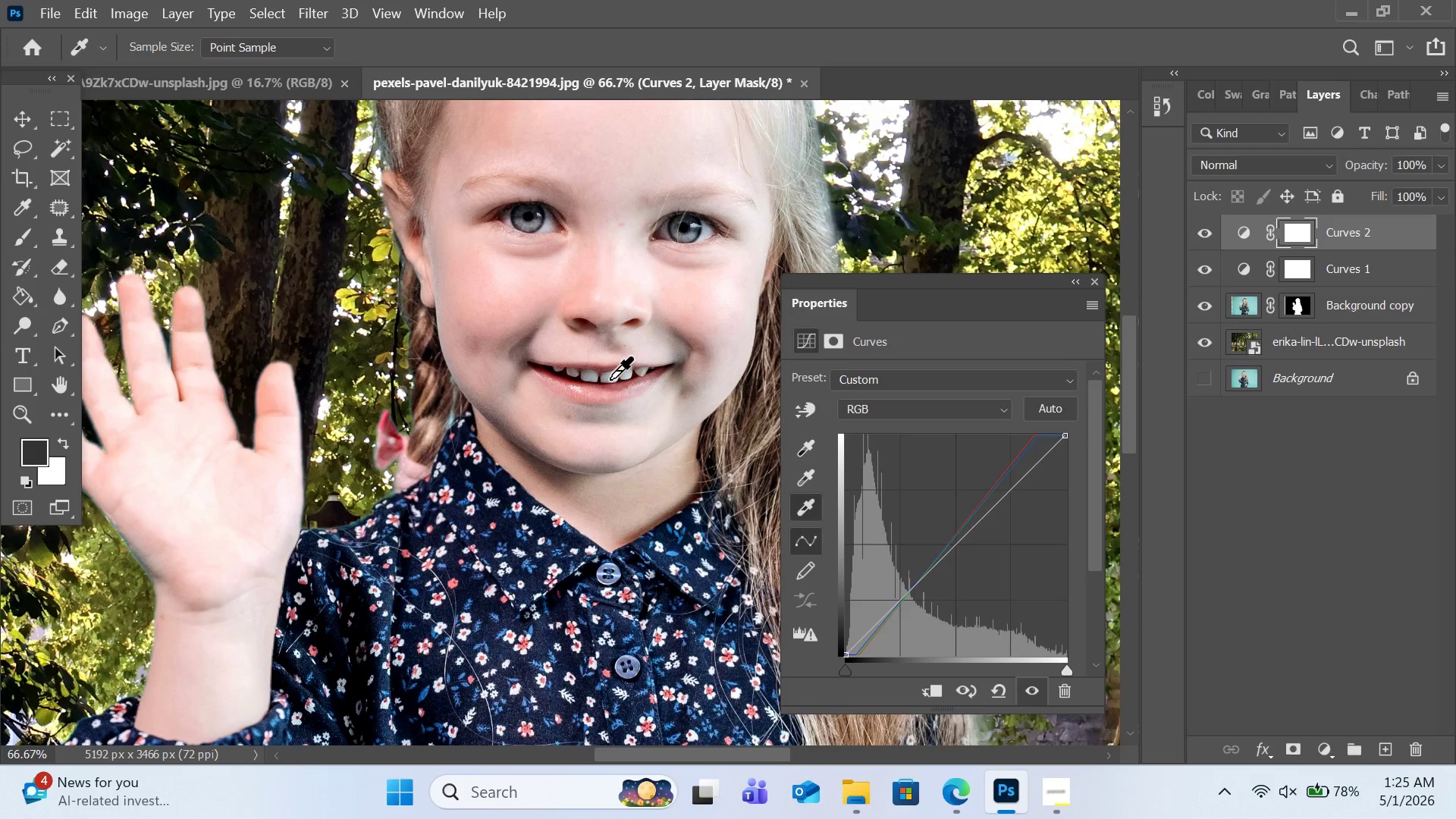 
left_click([608, 378])
 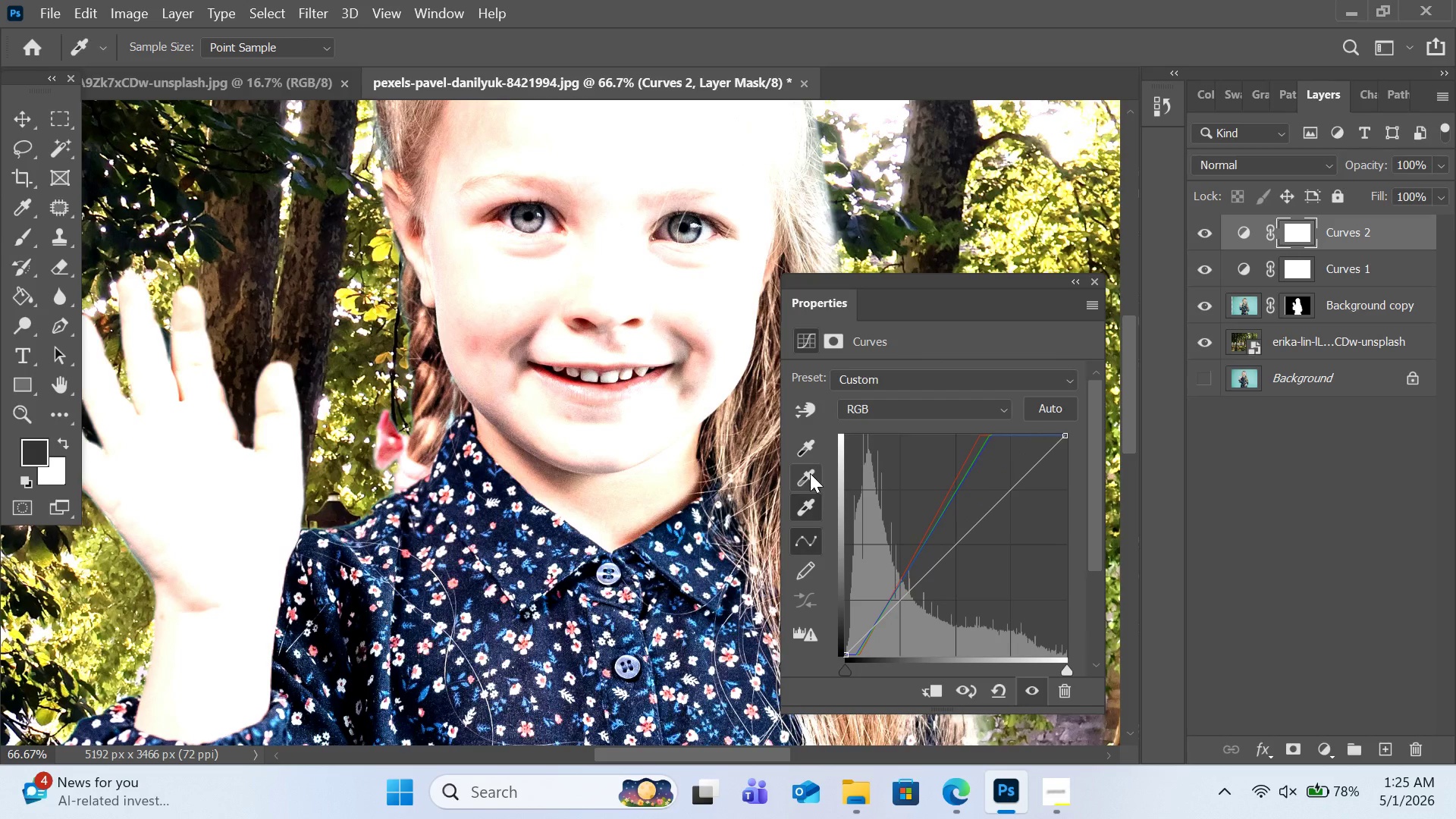 
left_click([805, 452])
 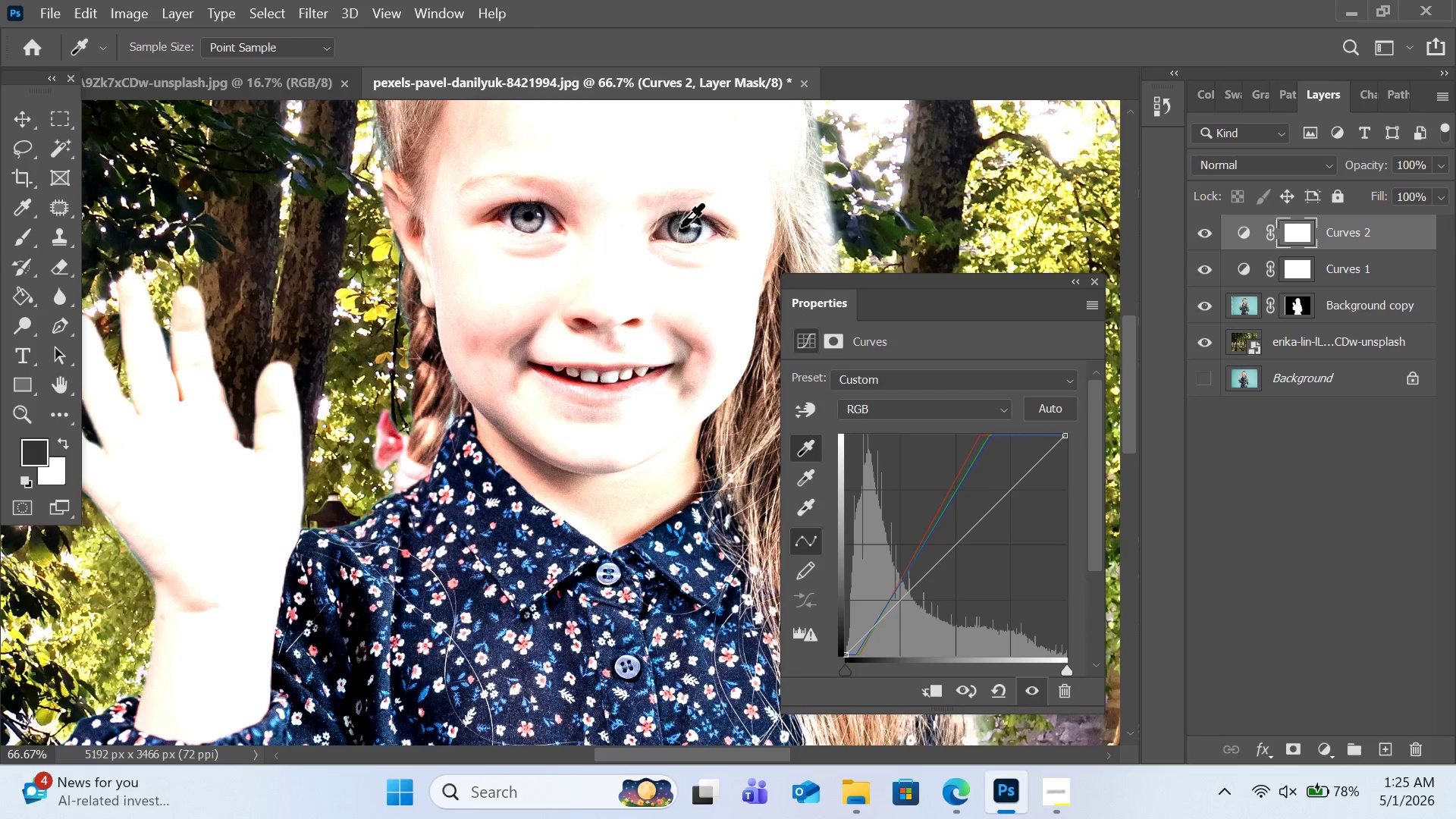 
left_click([683, 227])
 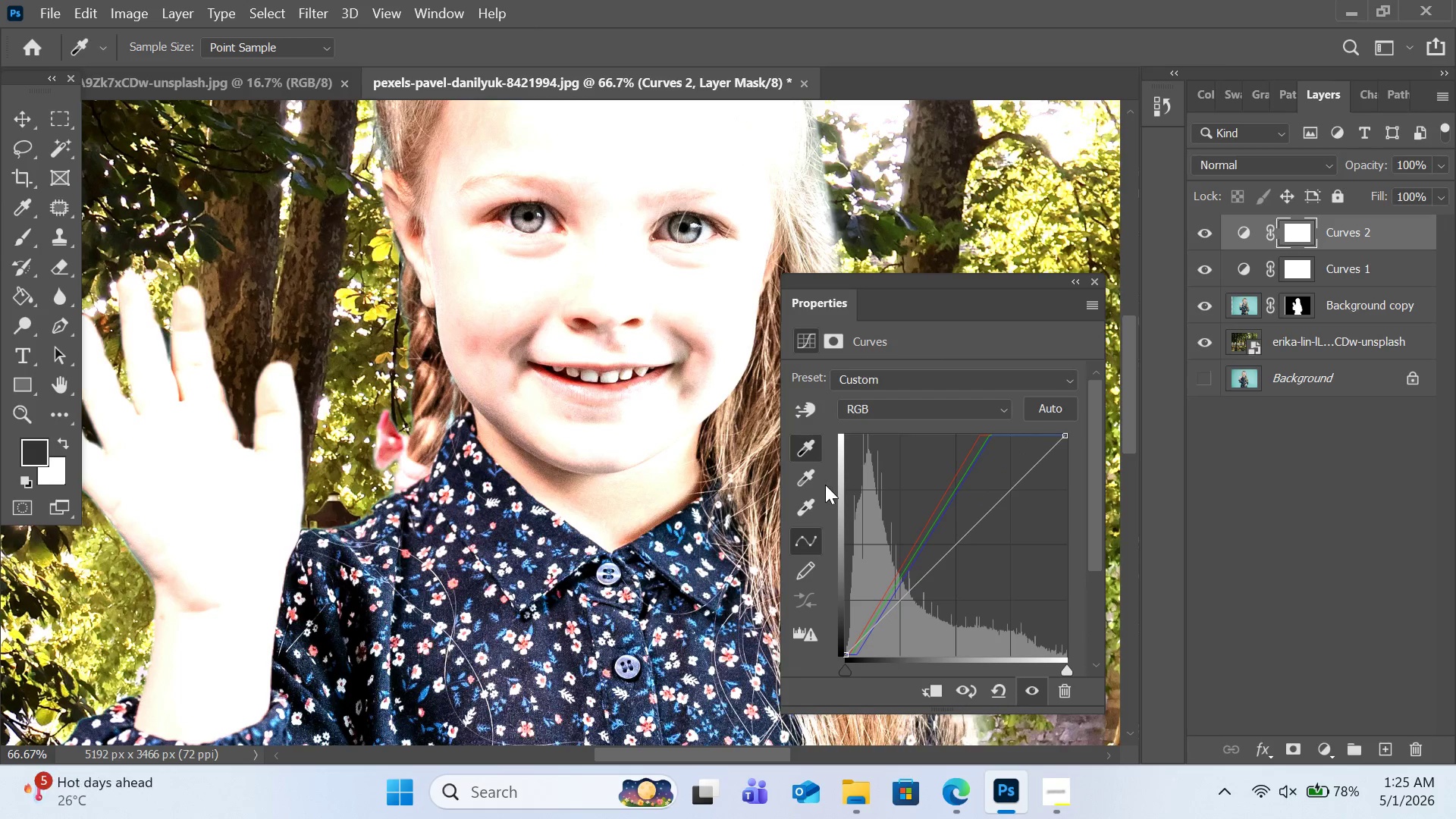 
left_click([805, 479])
 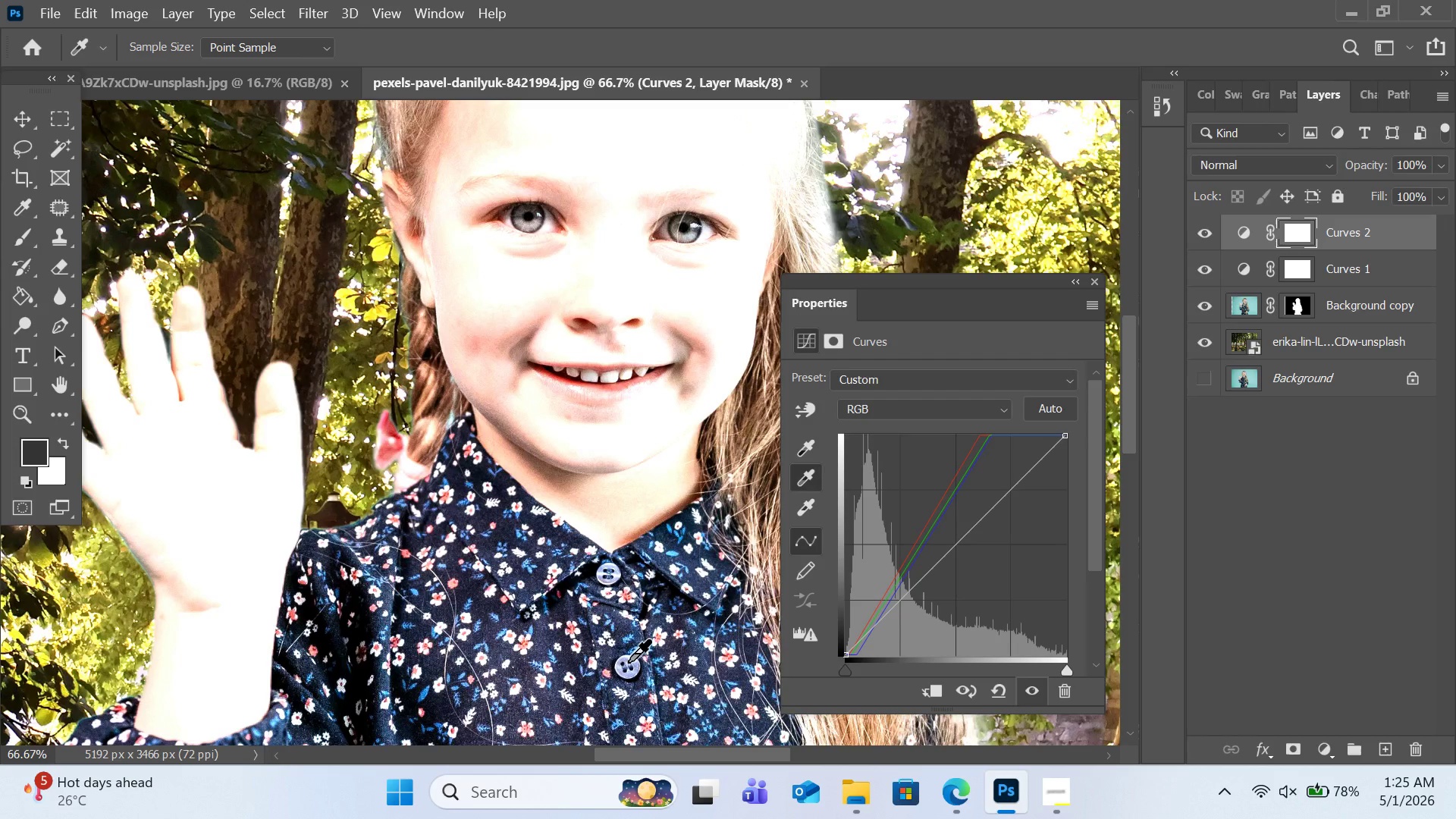 
left_click([629, 662])
 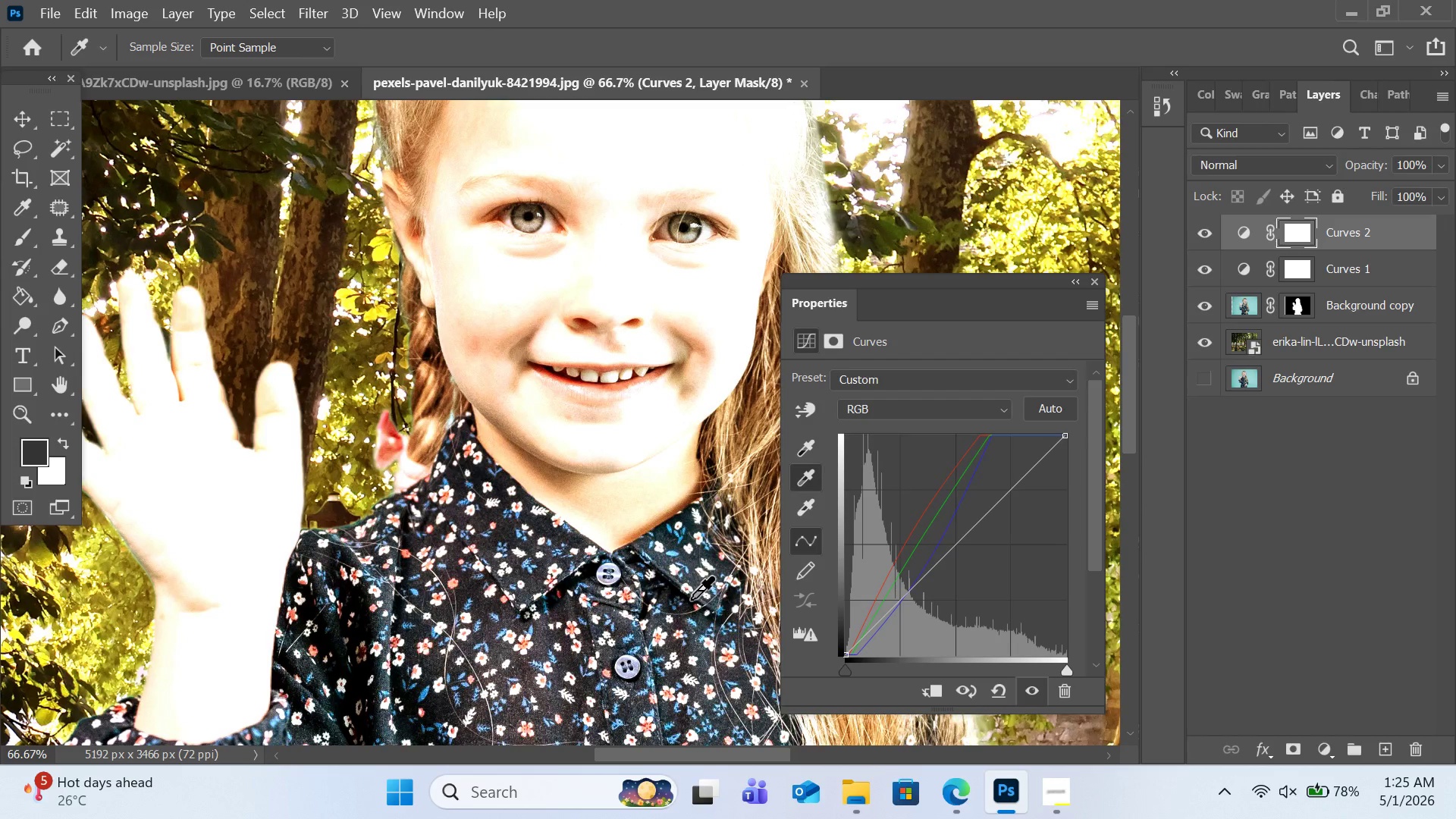 
key(Control+0)
 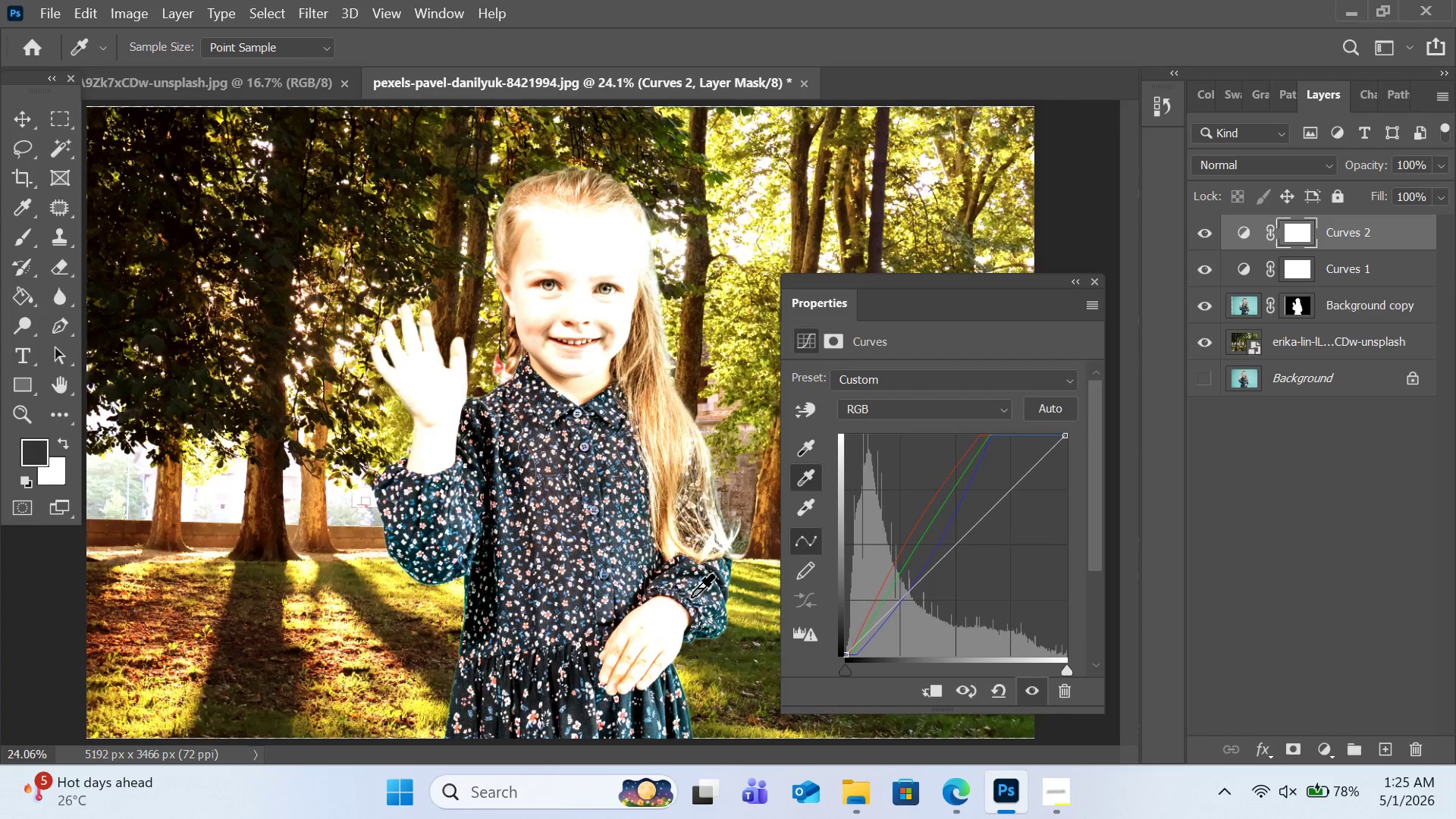 
key(Control+0)
 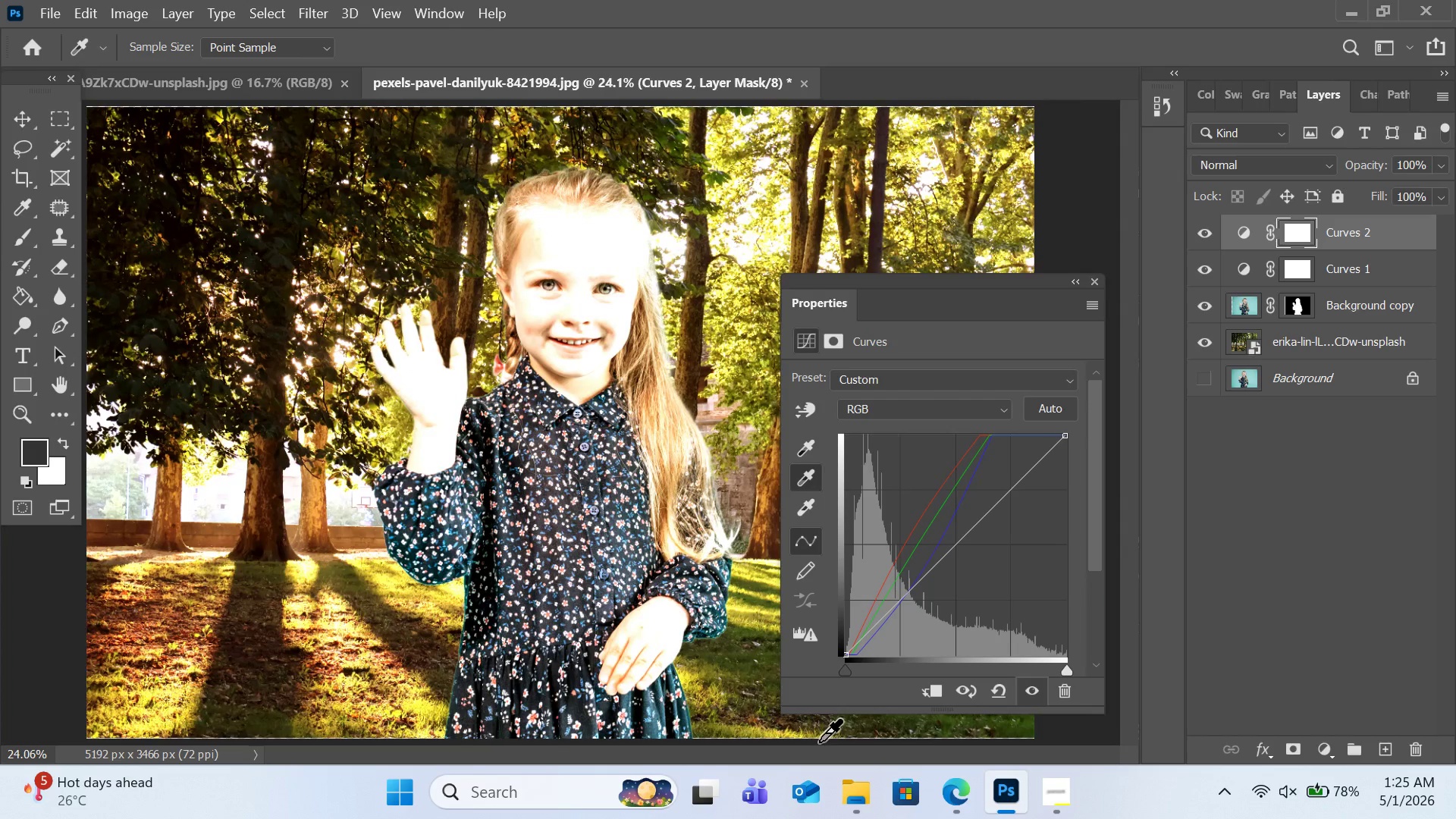 
left_click([1005, 692])
 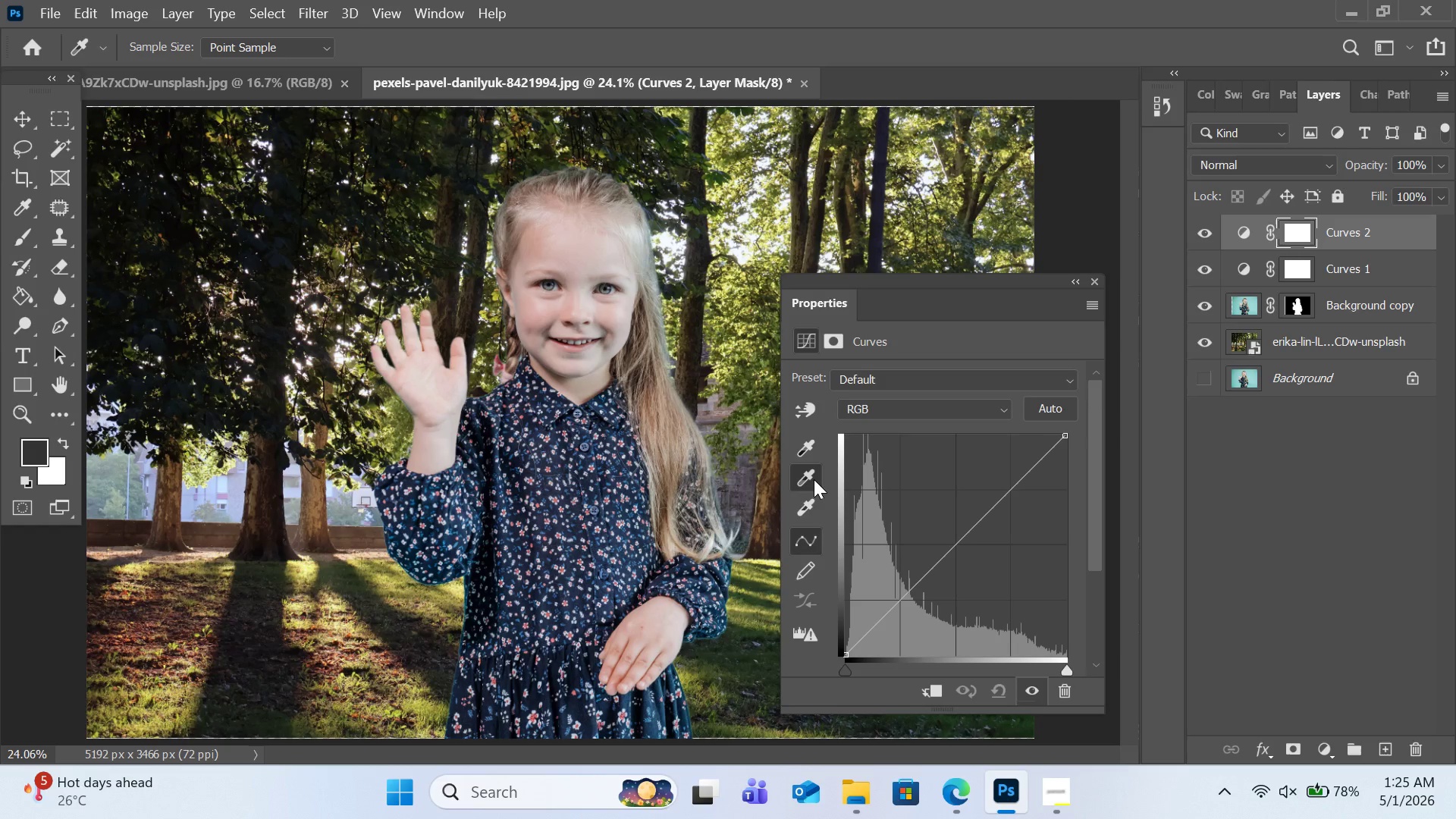 
left_click([809, 500])
 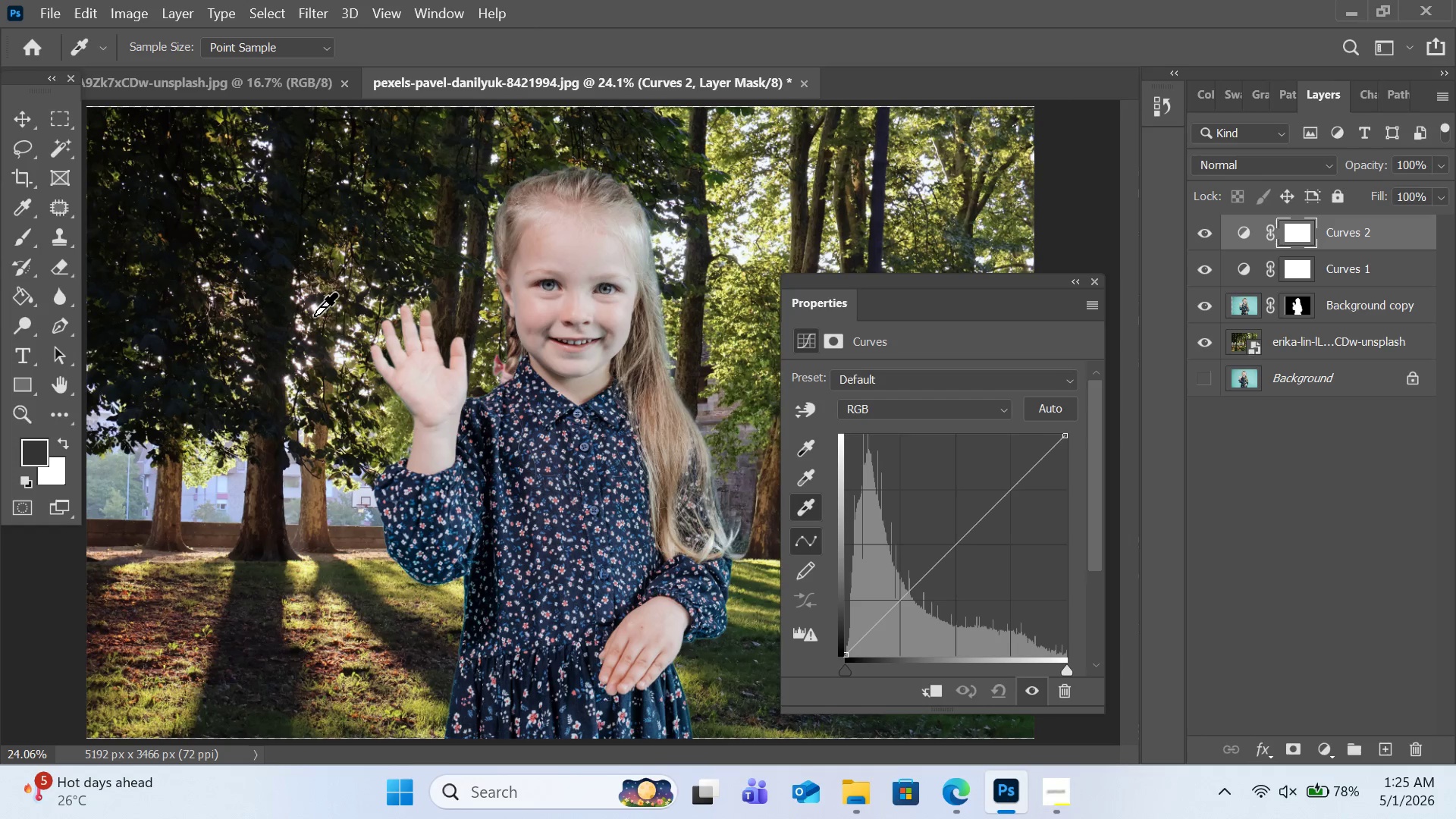 
left_click([314, 307])
 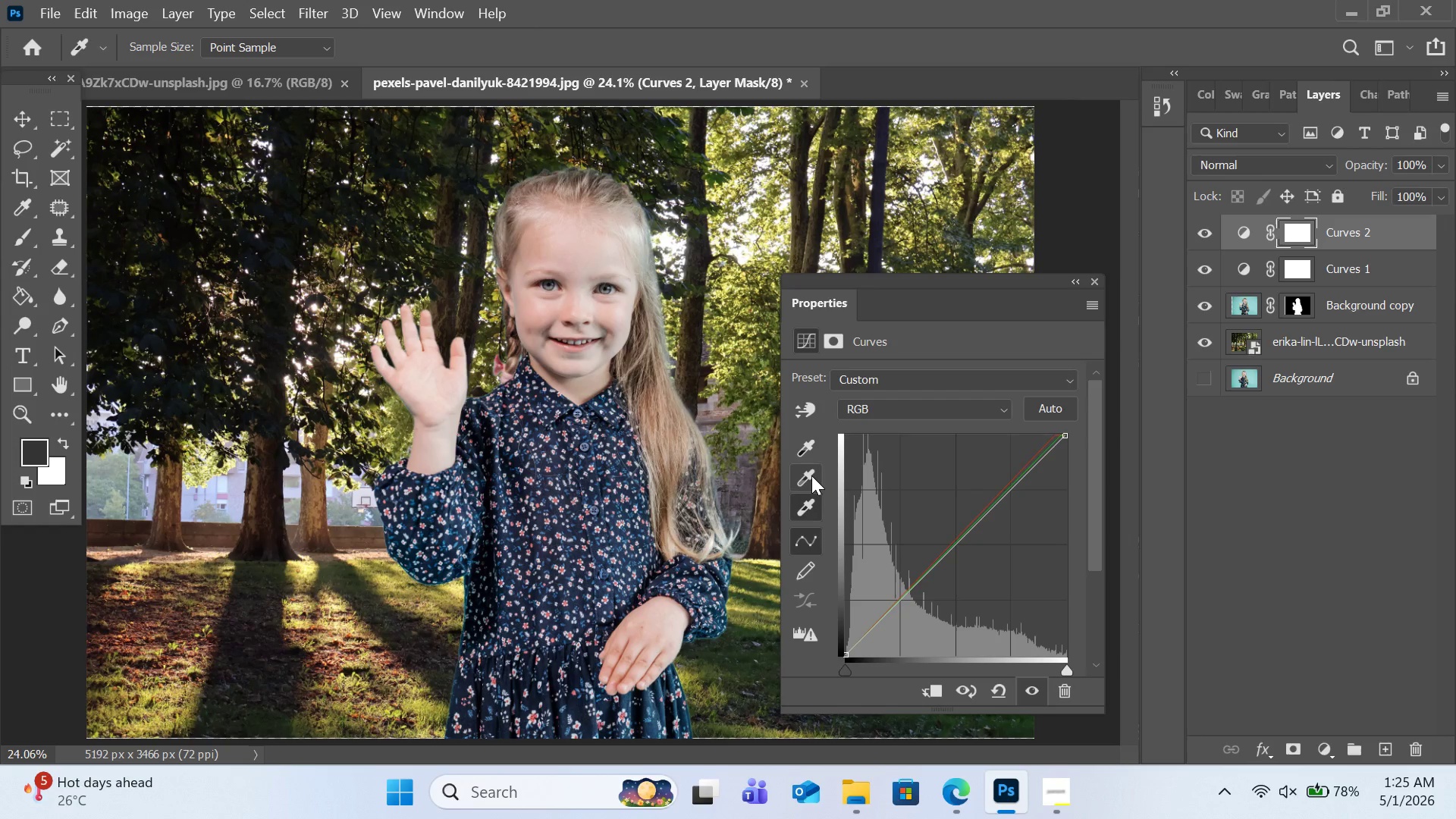 
left_click([806, 443])
 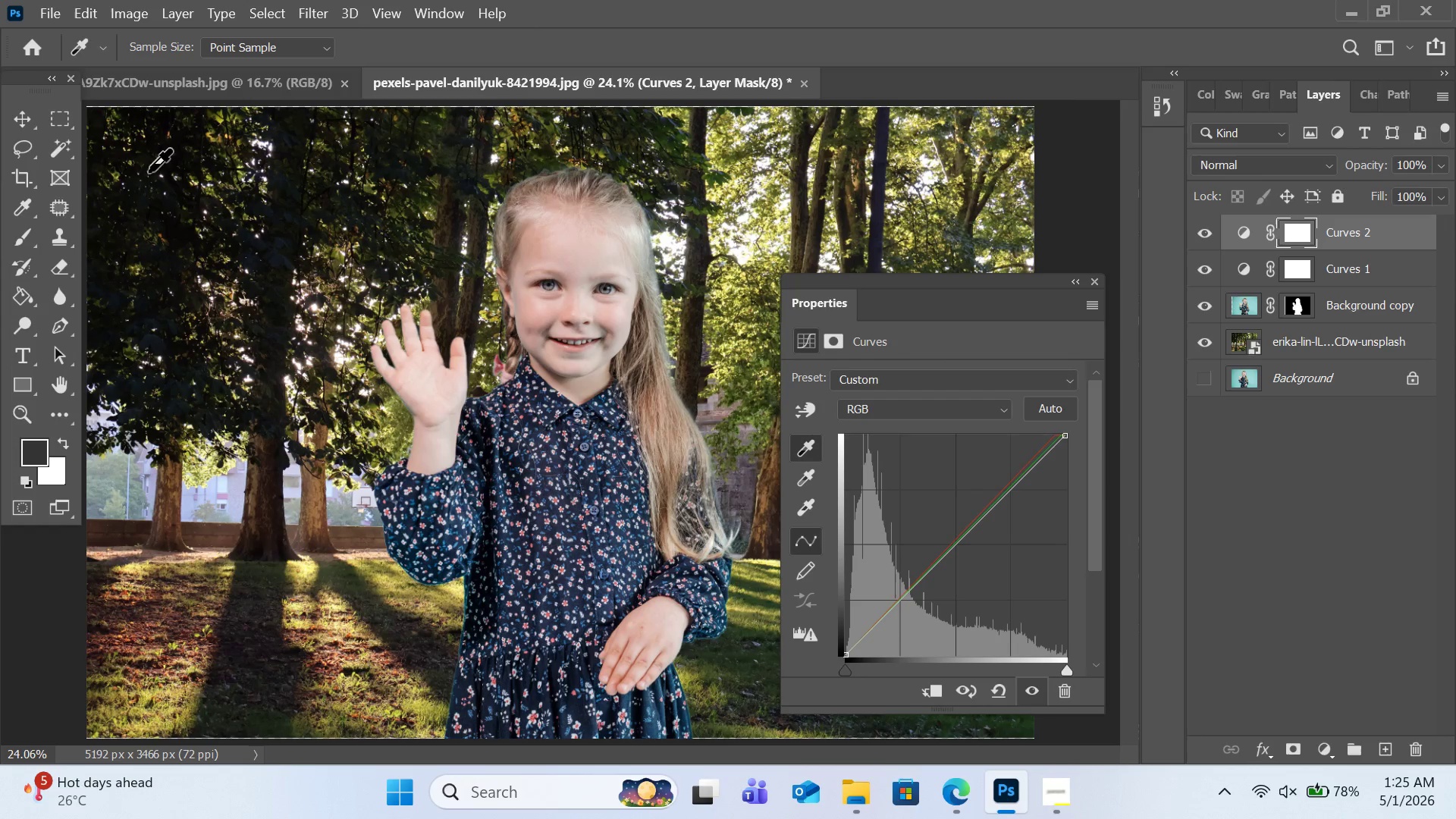 
left_click([171, 158])
 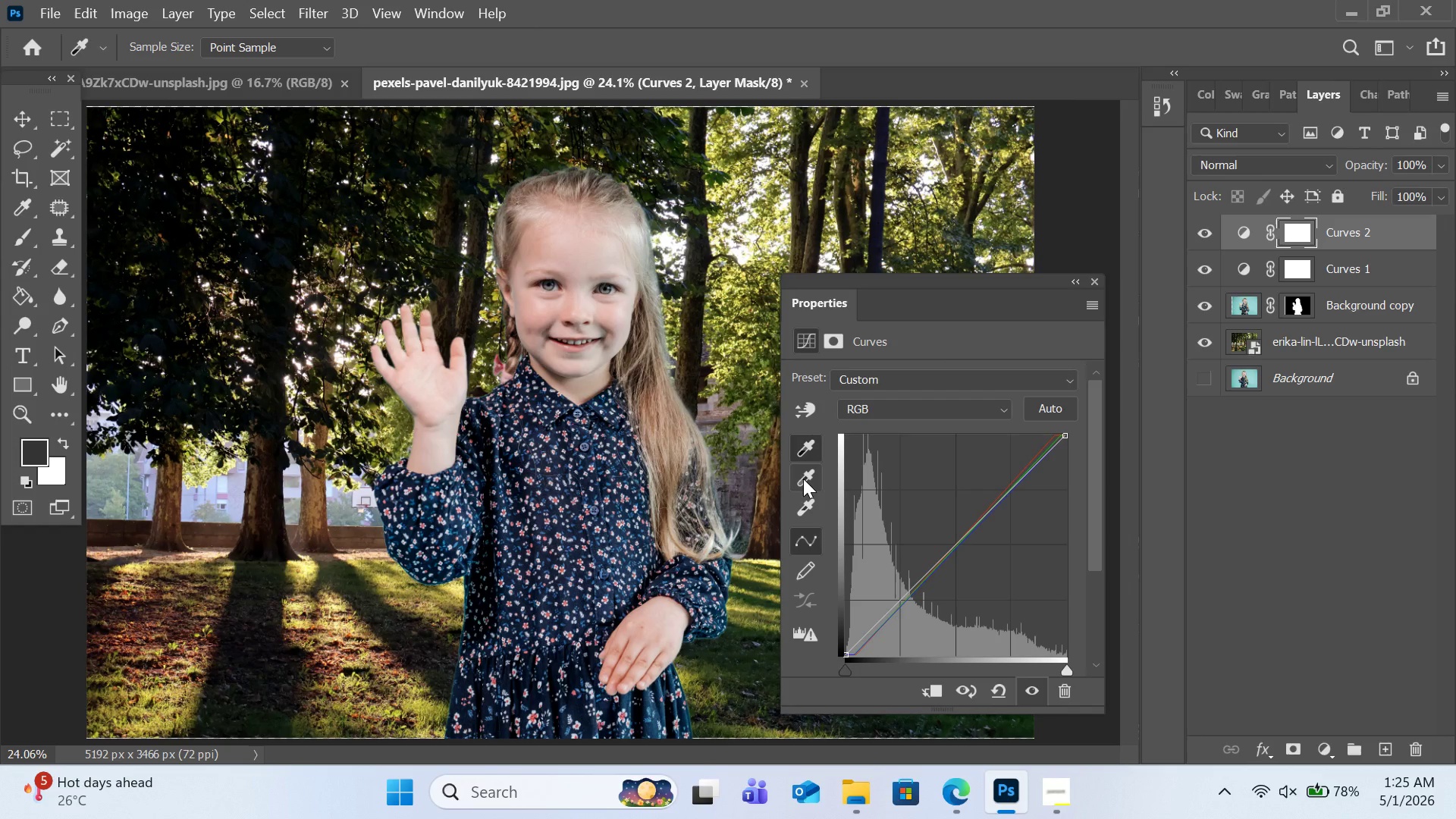 
left_click([803, 479])
 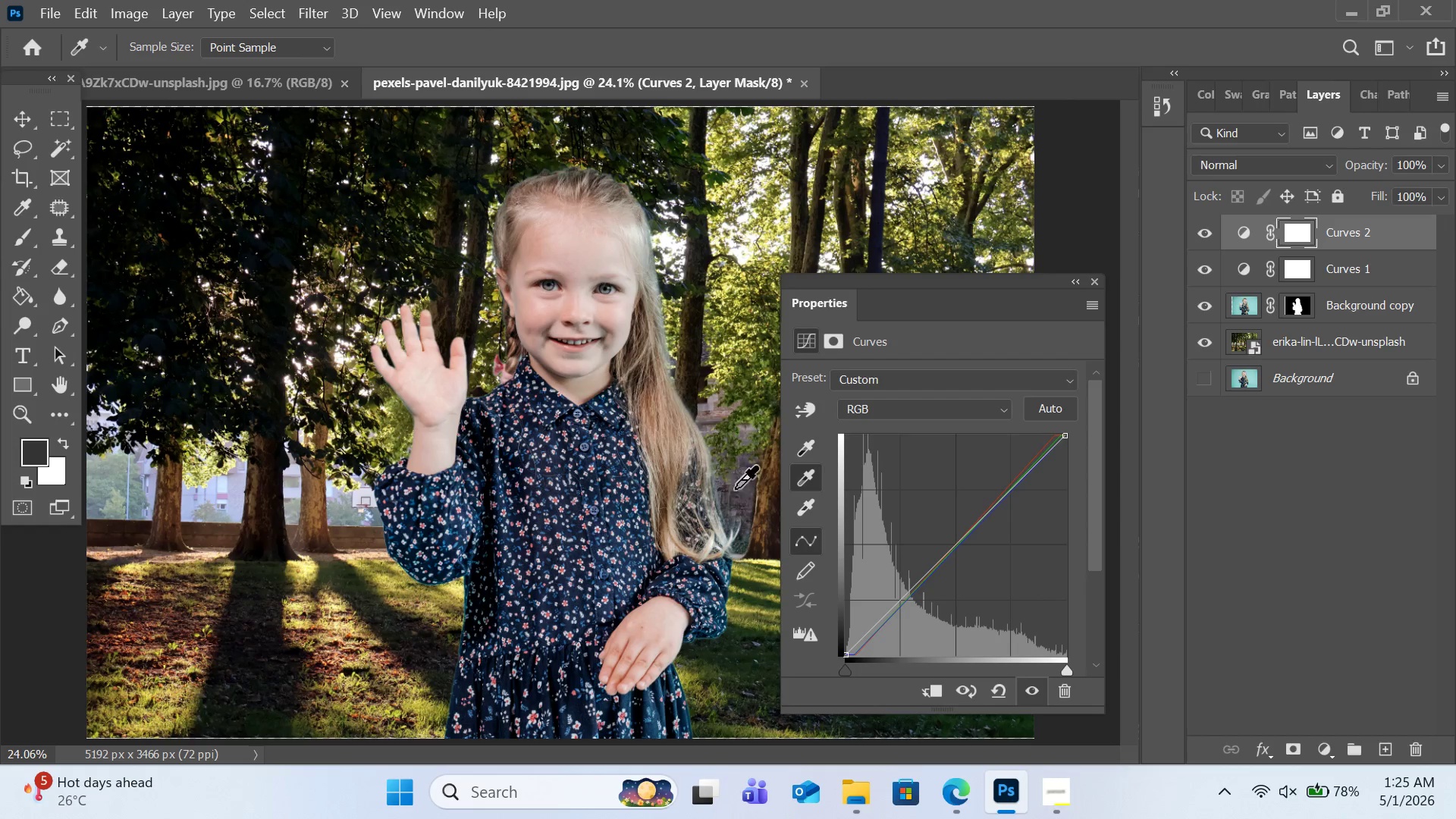 
left_click([744, 488])
 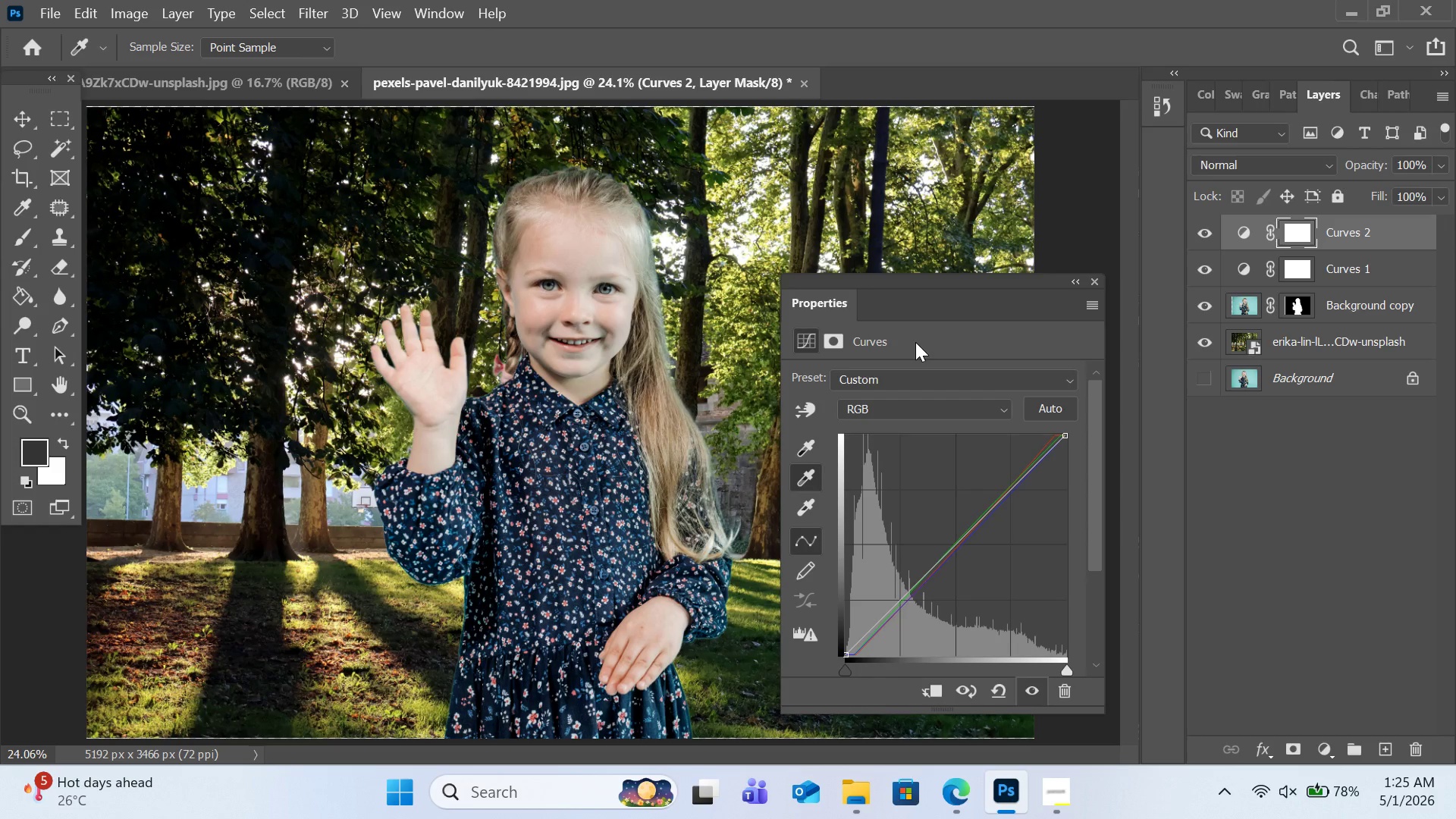 
key(Control+0)
 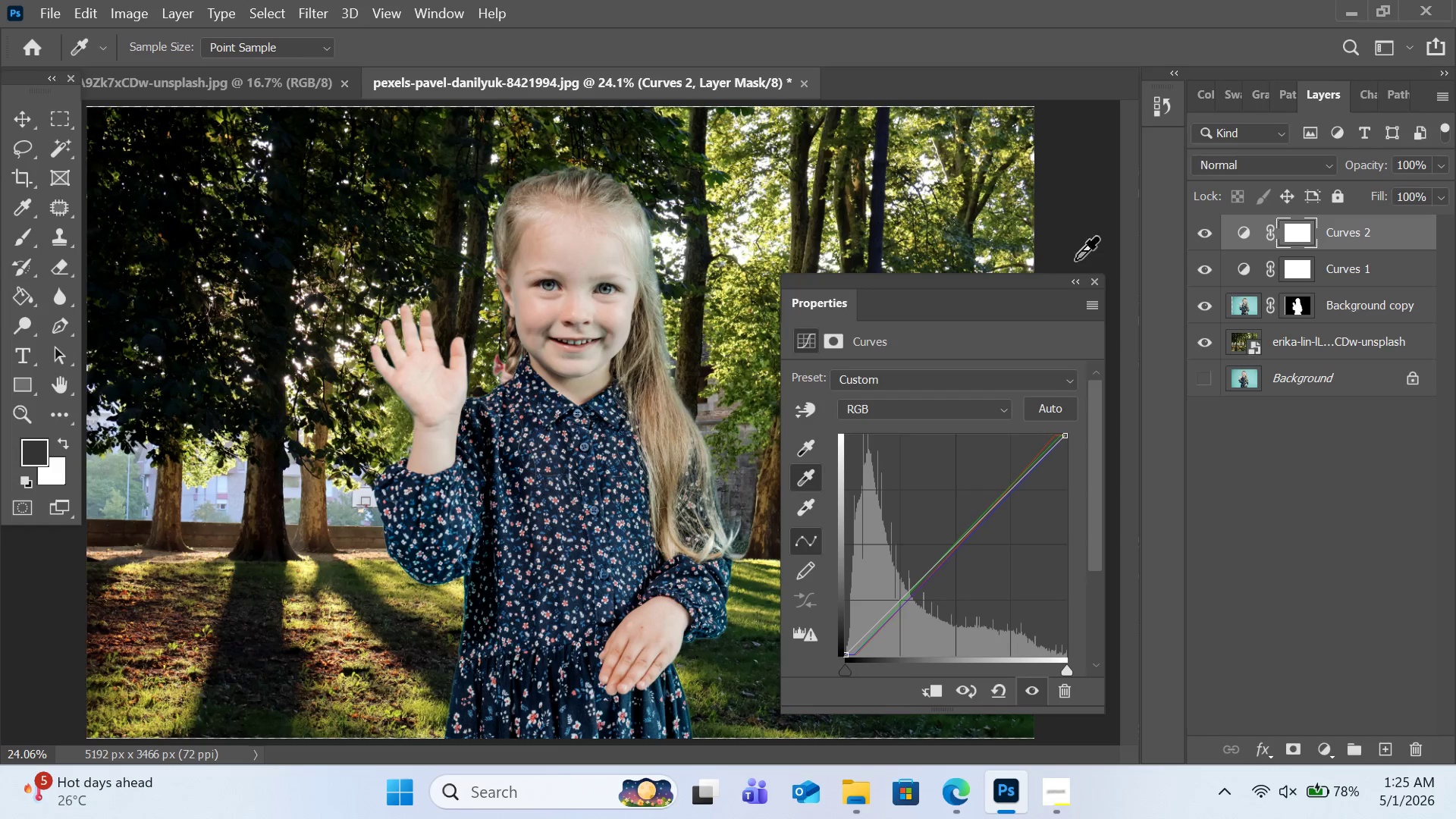 
left_click([1077, 284])
 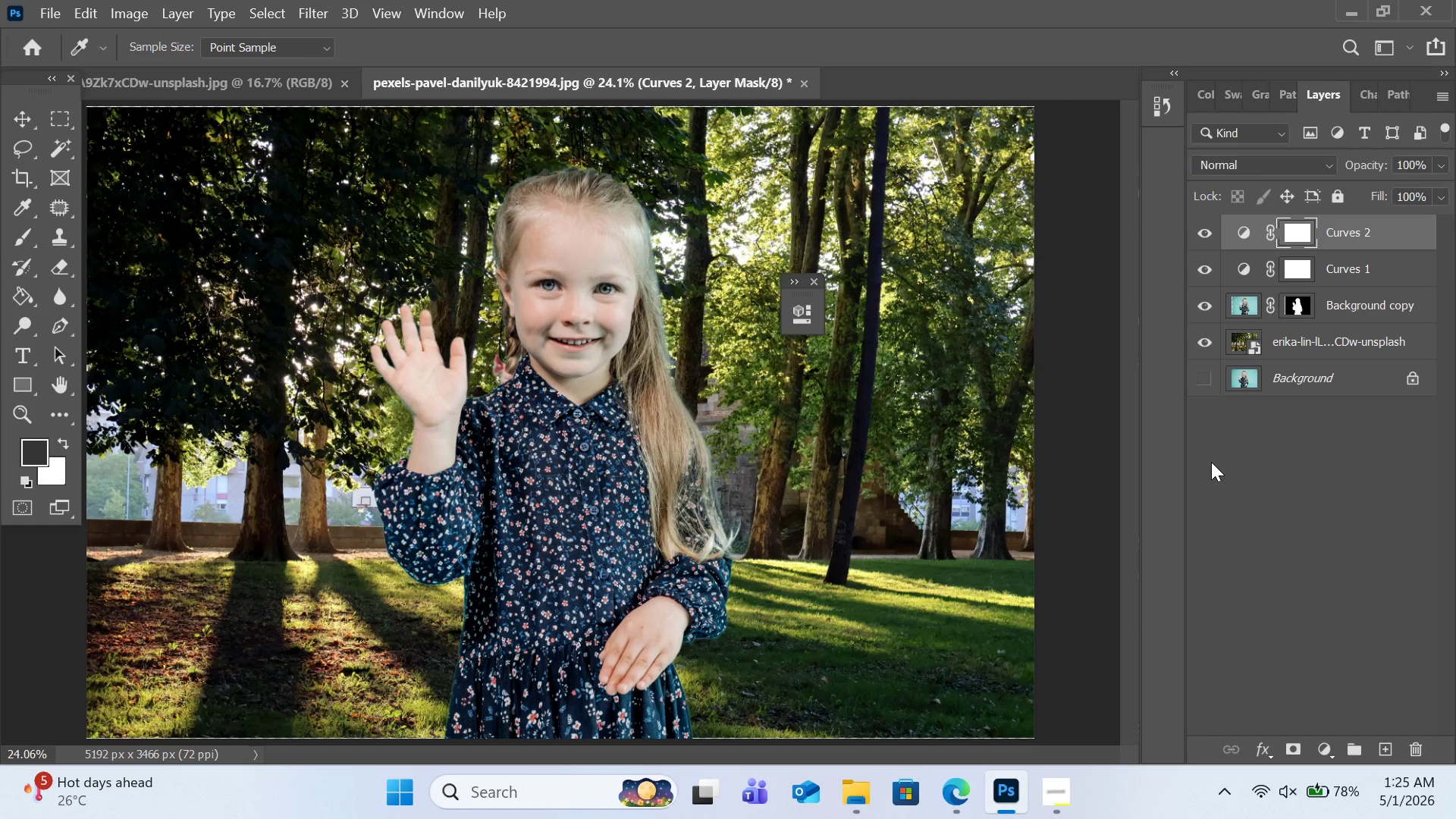 
wait(7.58)
 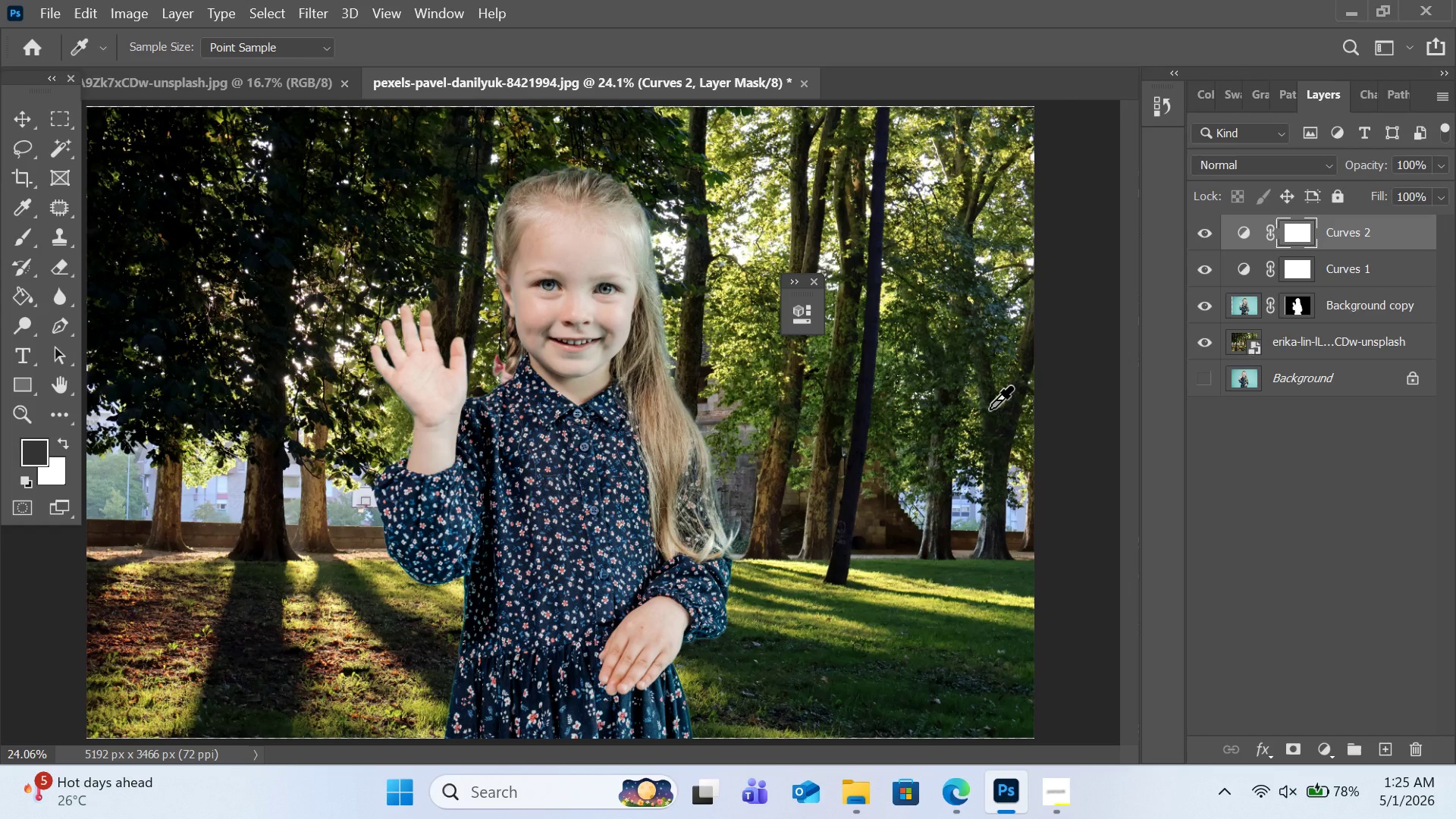 
left_click([1295, 346])
 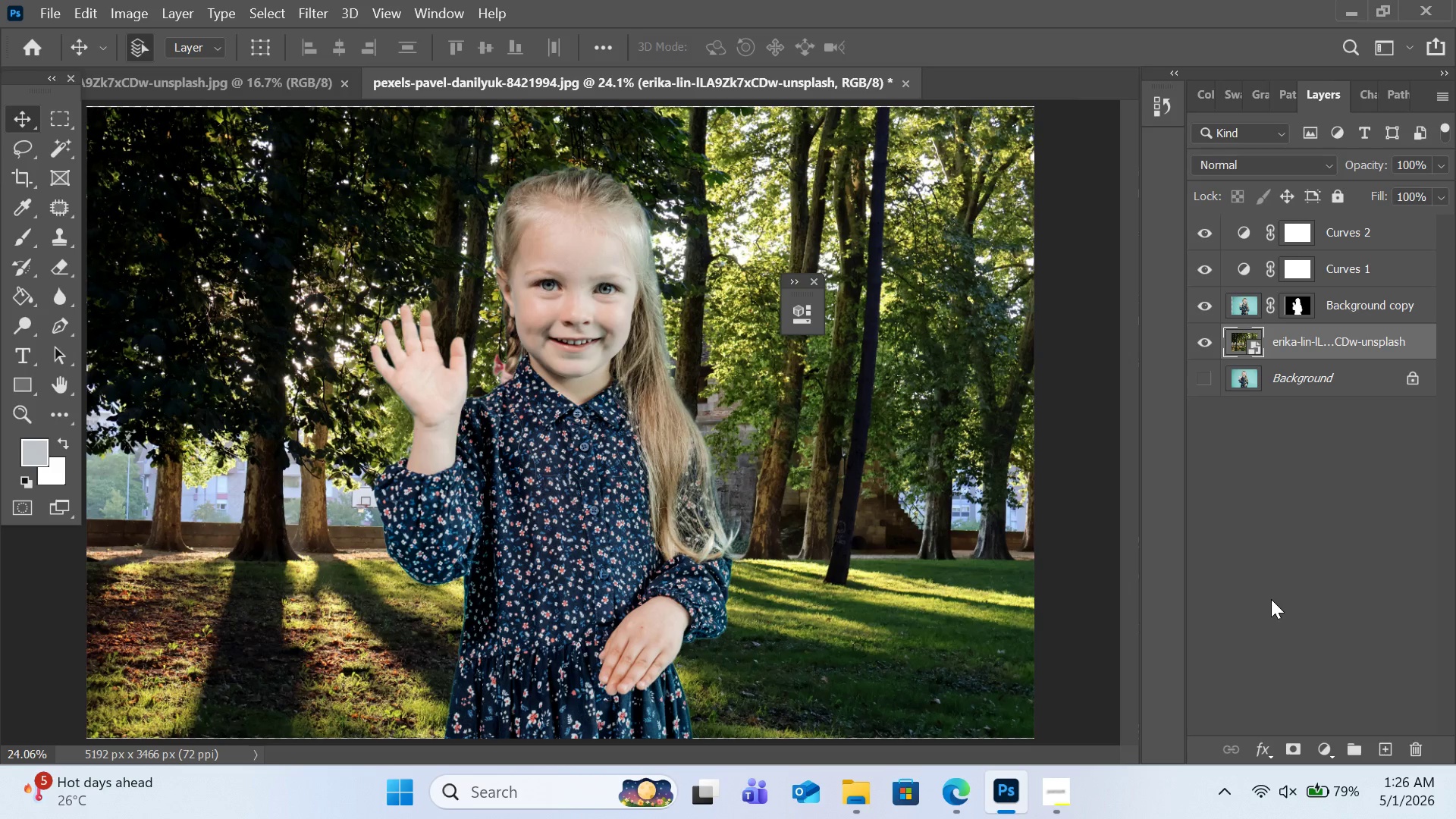 
wait(33.34)
 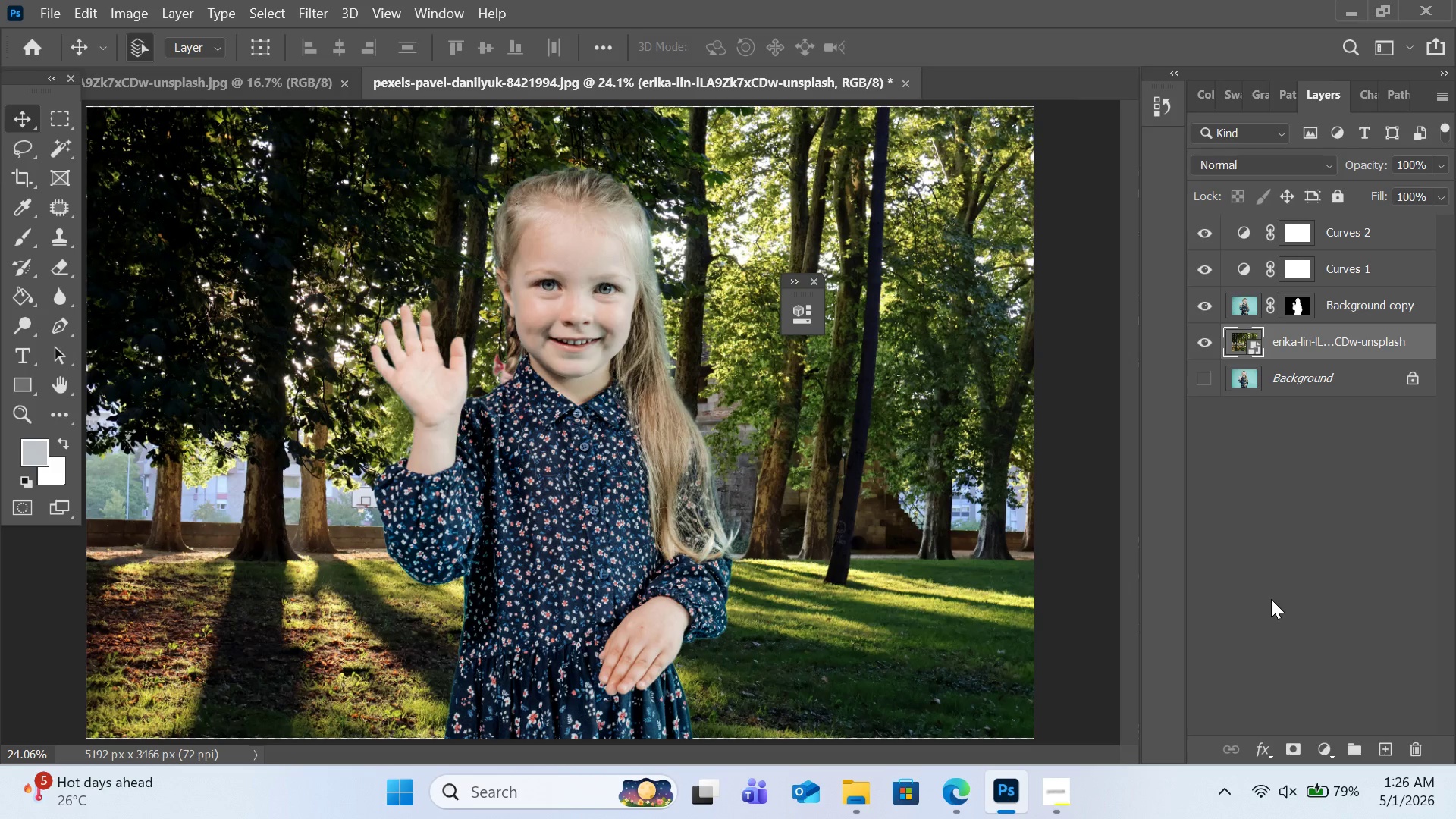 
left_click([1356, 622])
 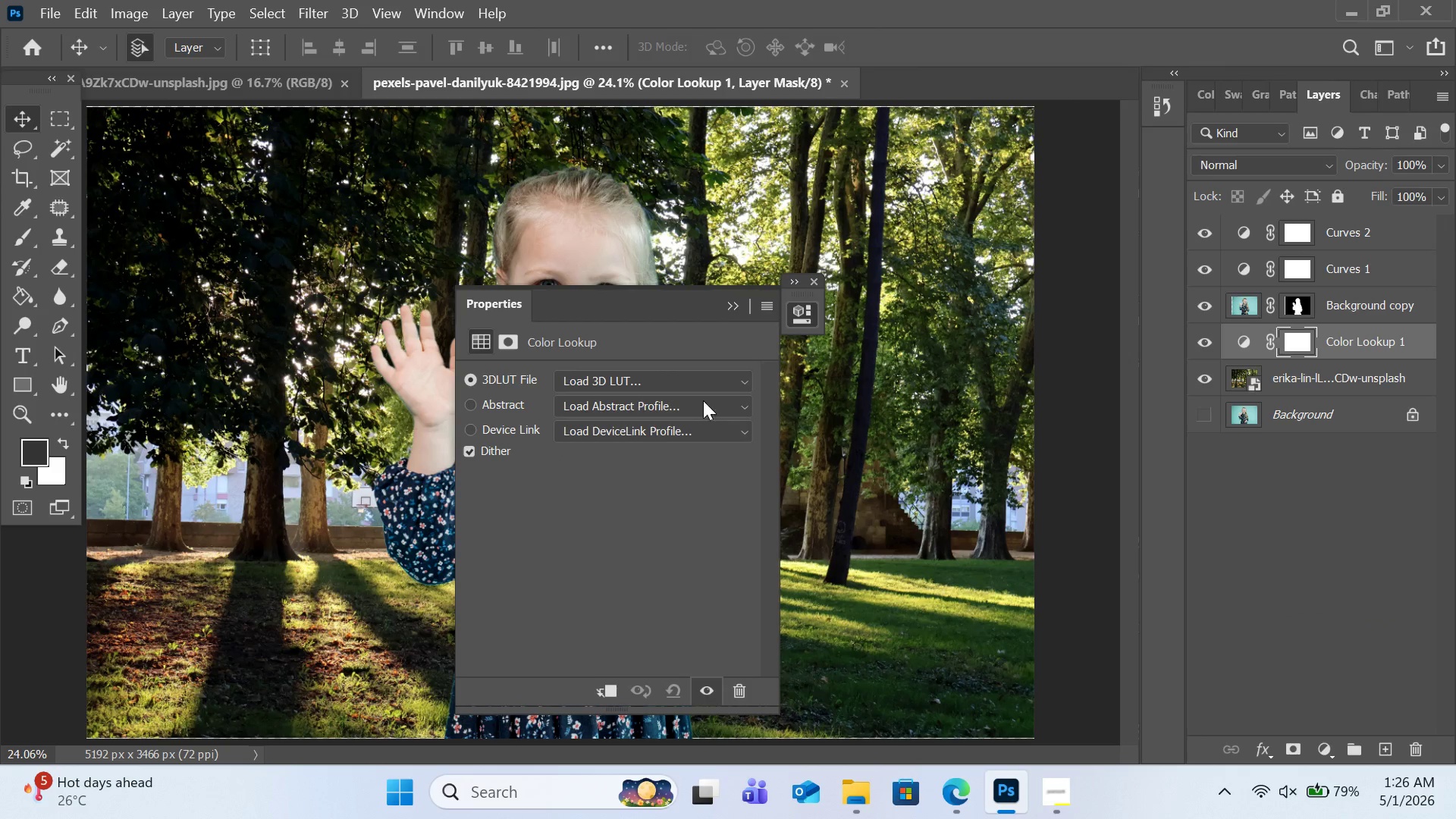 
left_click([701, 386])
 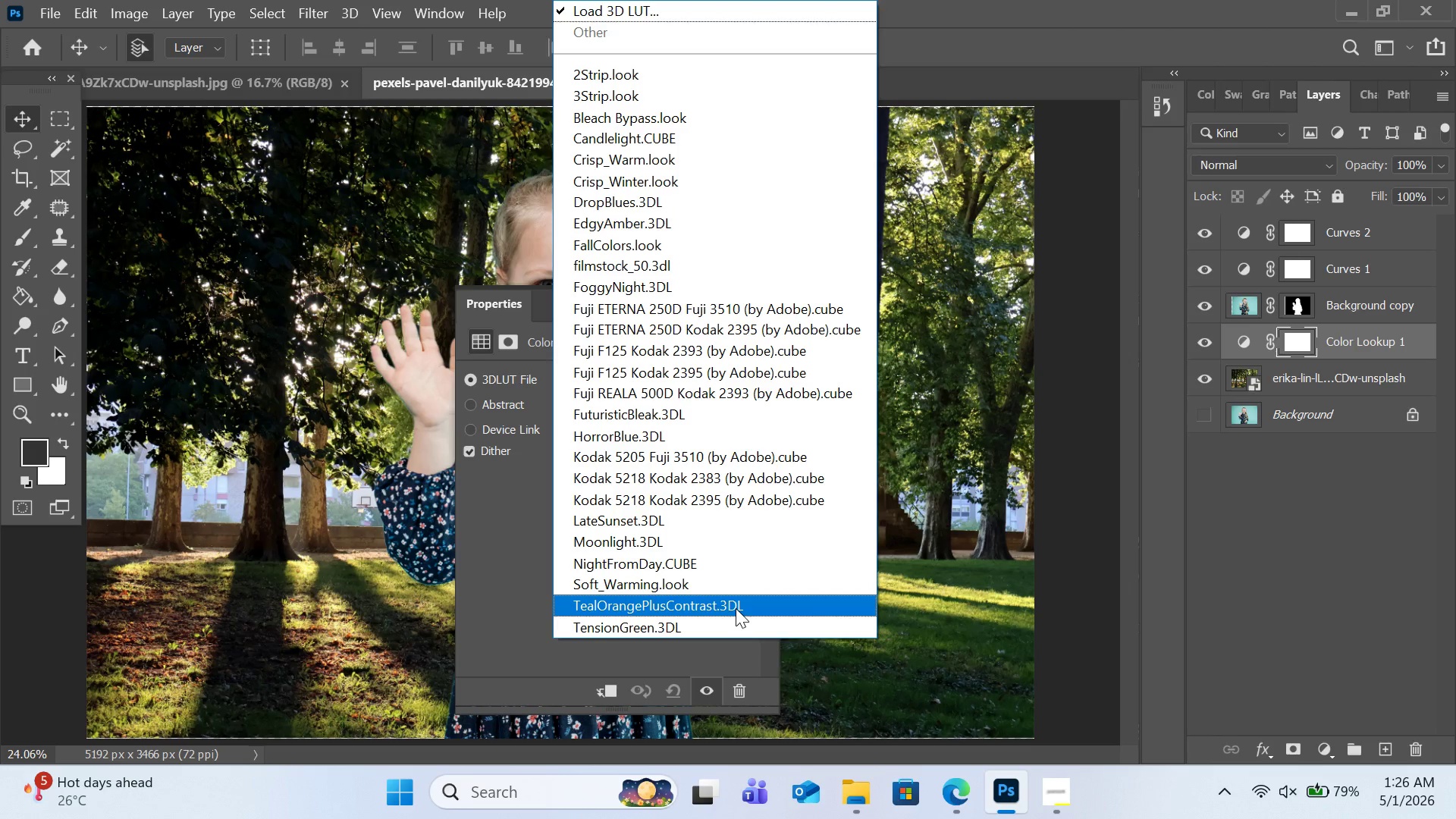 
wait(8.12)
 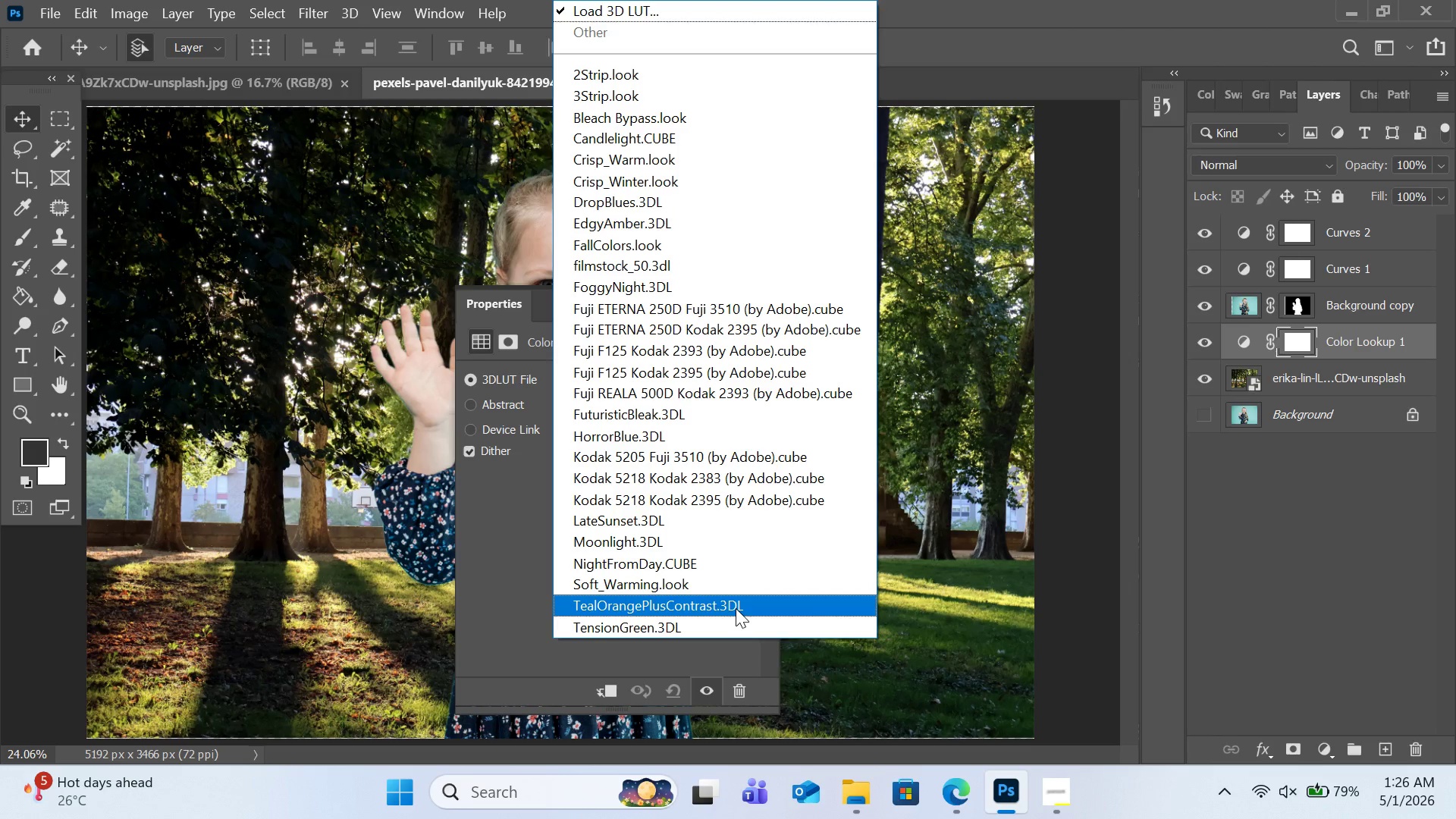 
left_click([723, 525])
 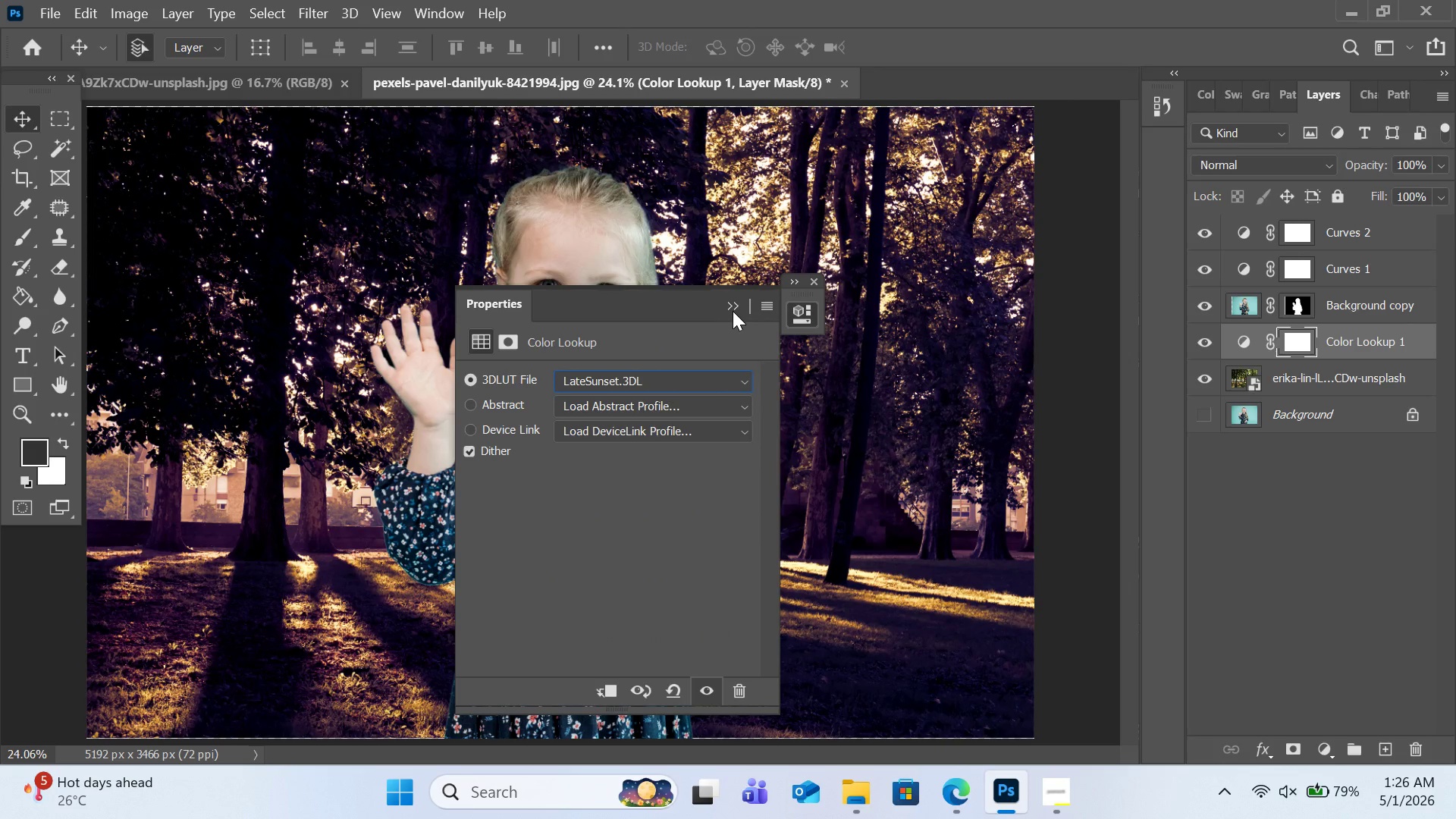 
wait(5.55)
 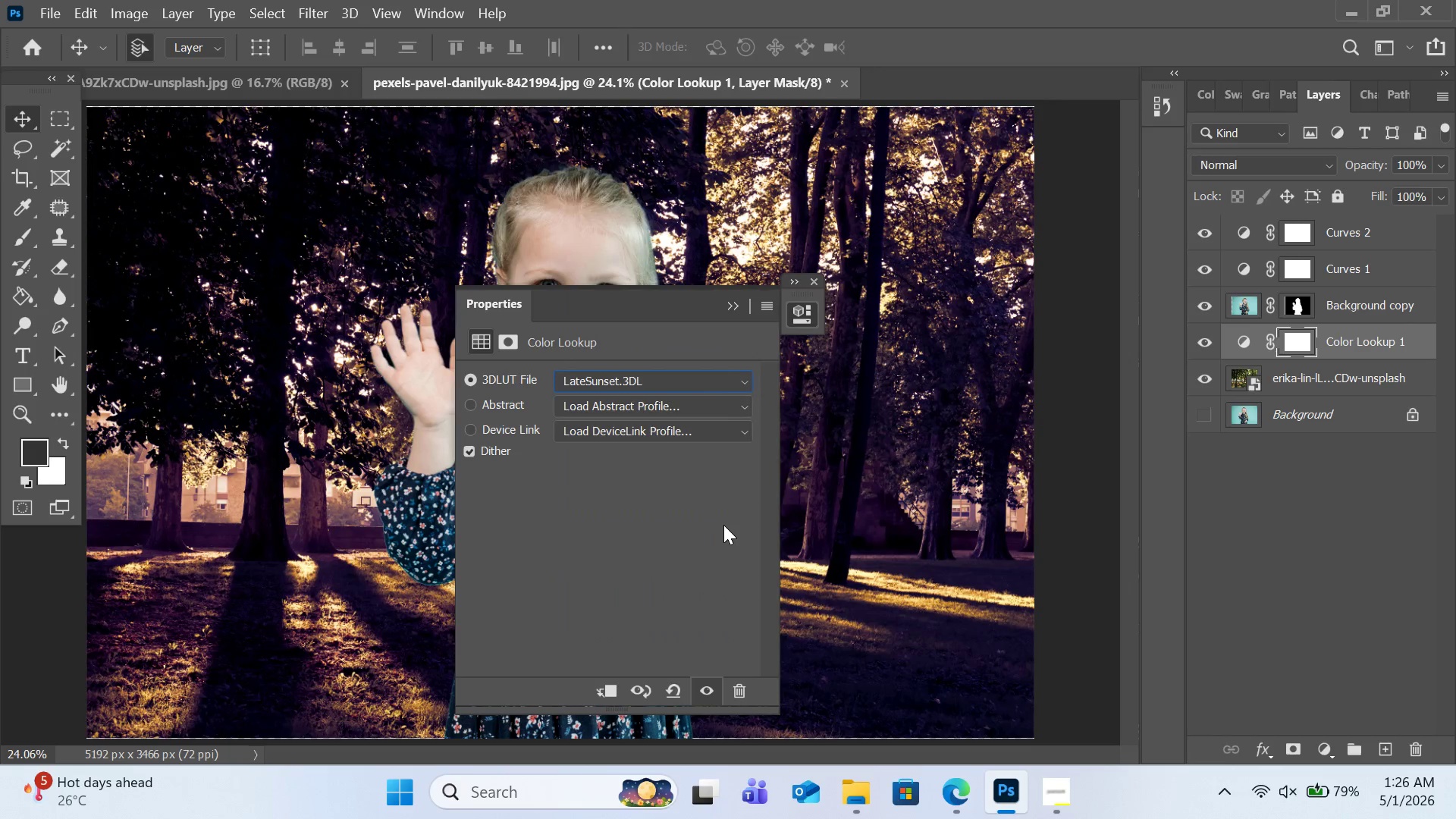 
hold_key(key=ControlLeft, duration=0.66)
 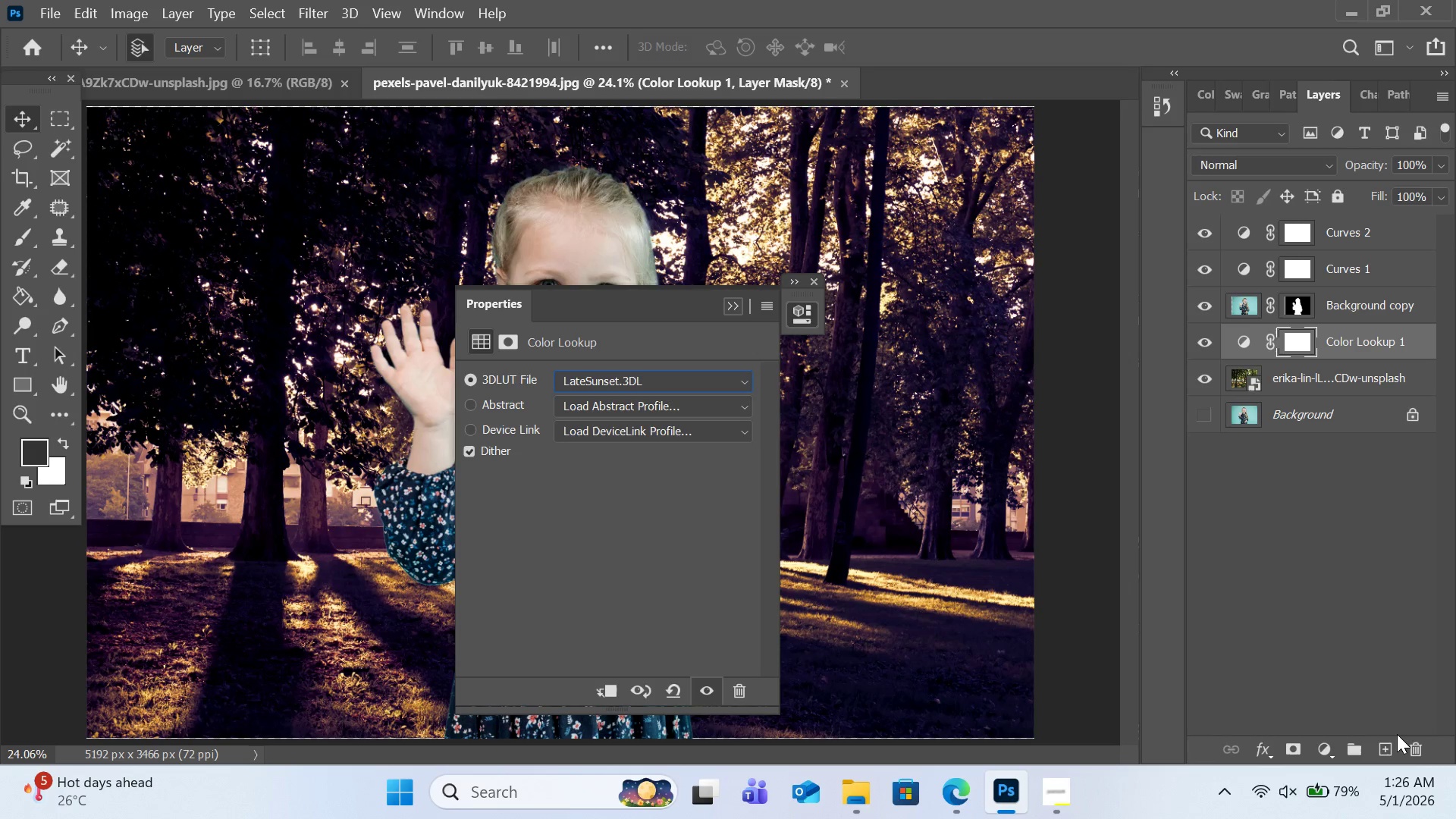 
left_click([1250, 341])
 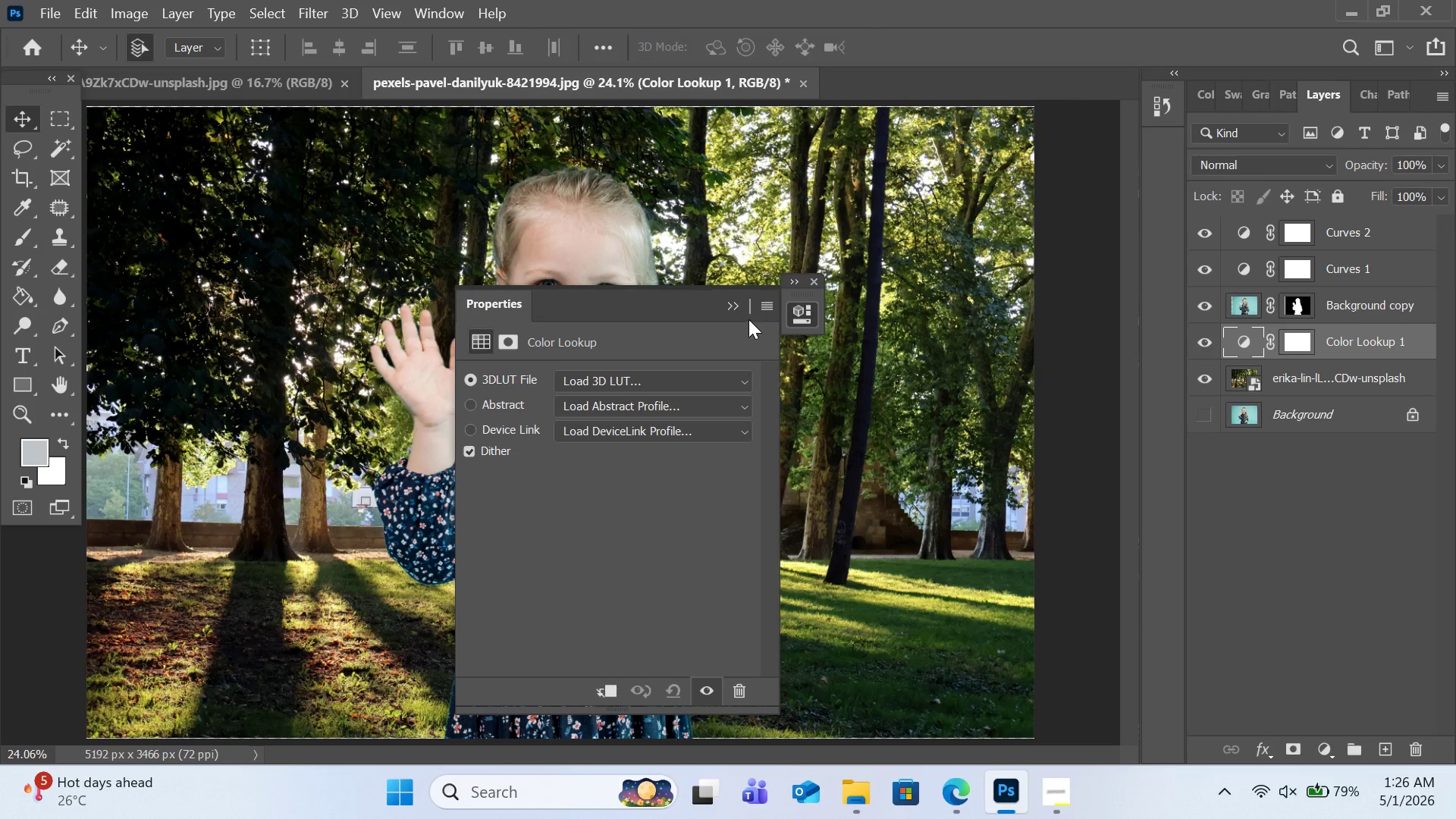 
left_click([742, 307])
 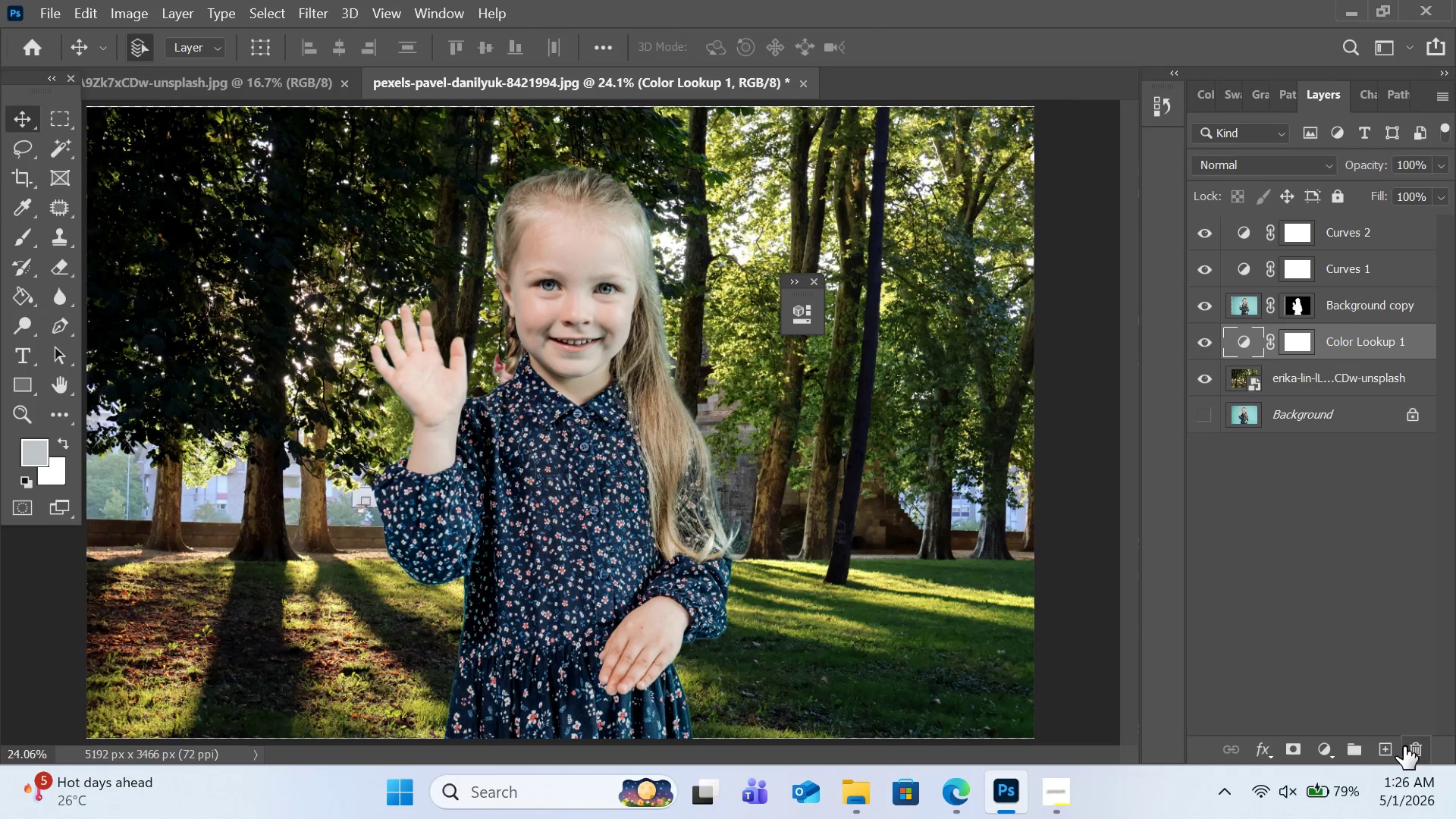 
left_click([1411, 746])
 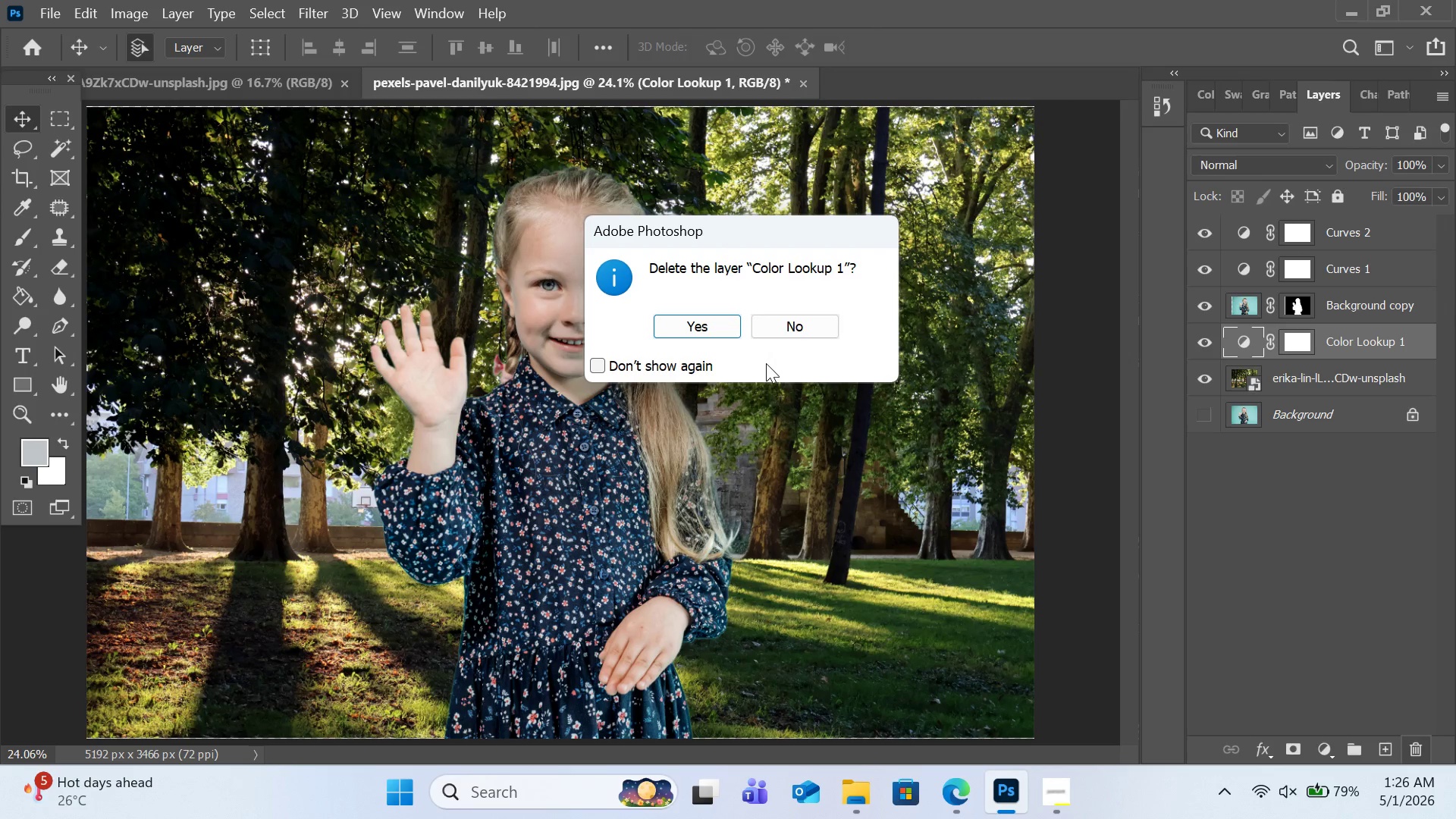 
left_click([721, 326])
 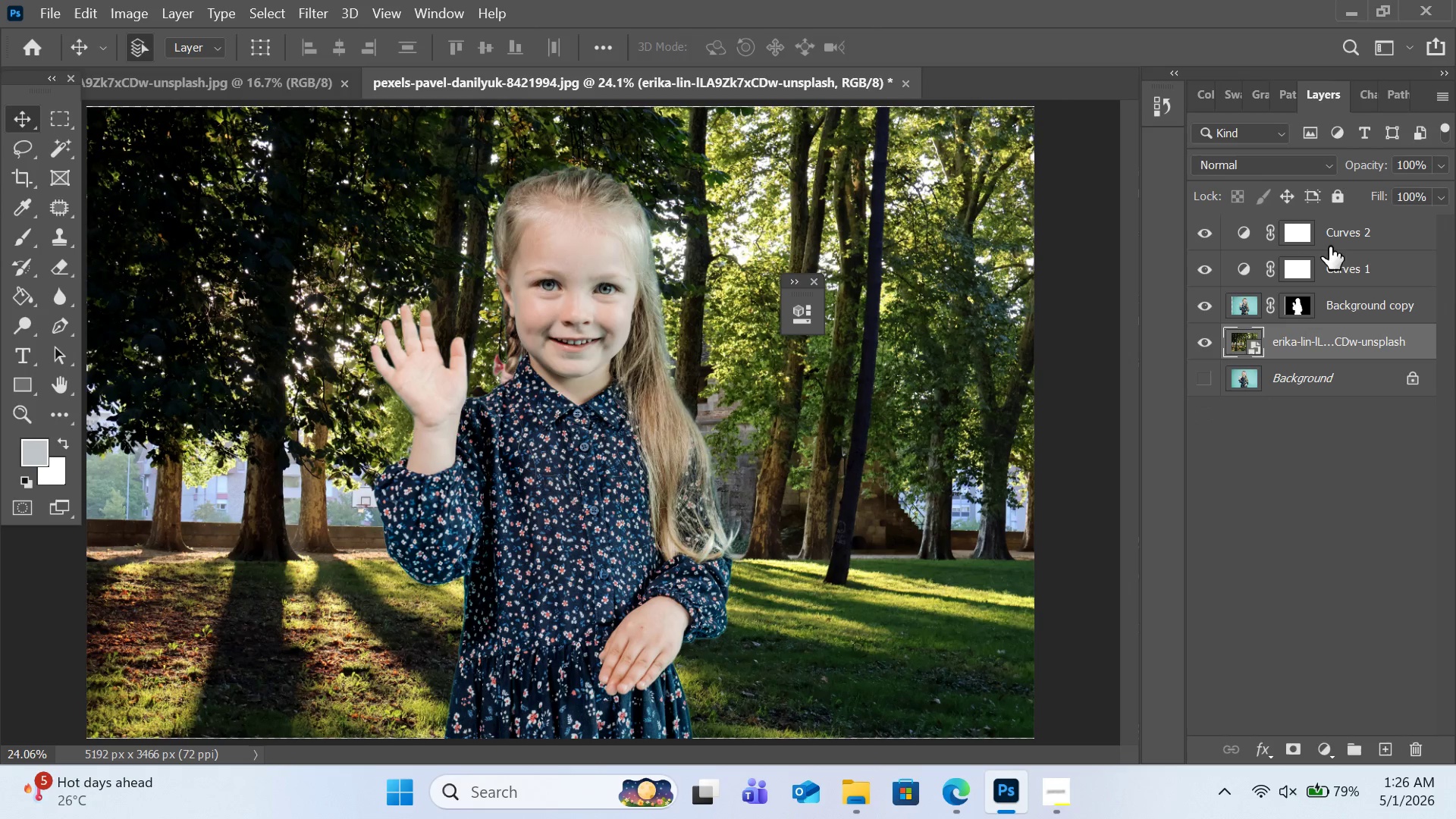 
left_click([1339, 237])
 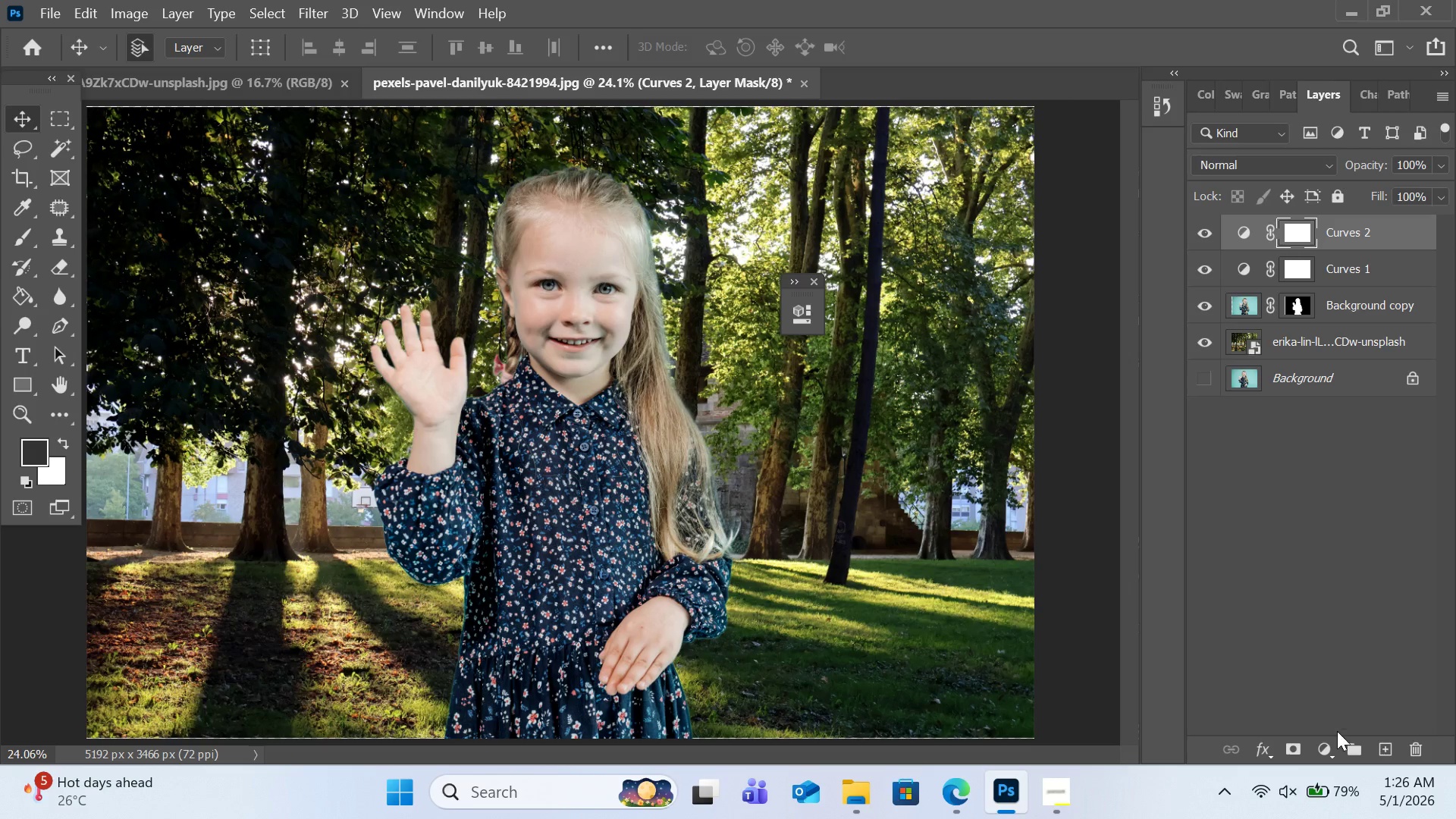 
left_click([1335, 739])
 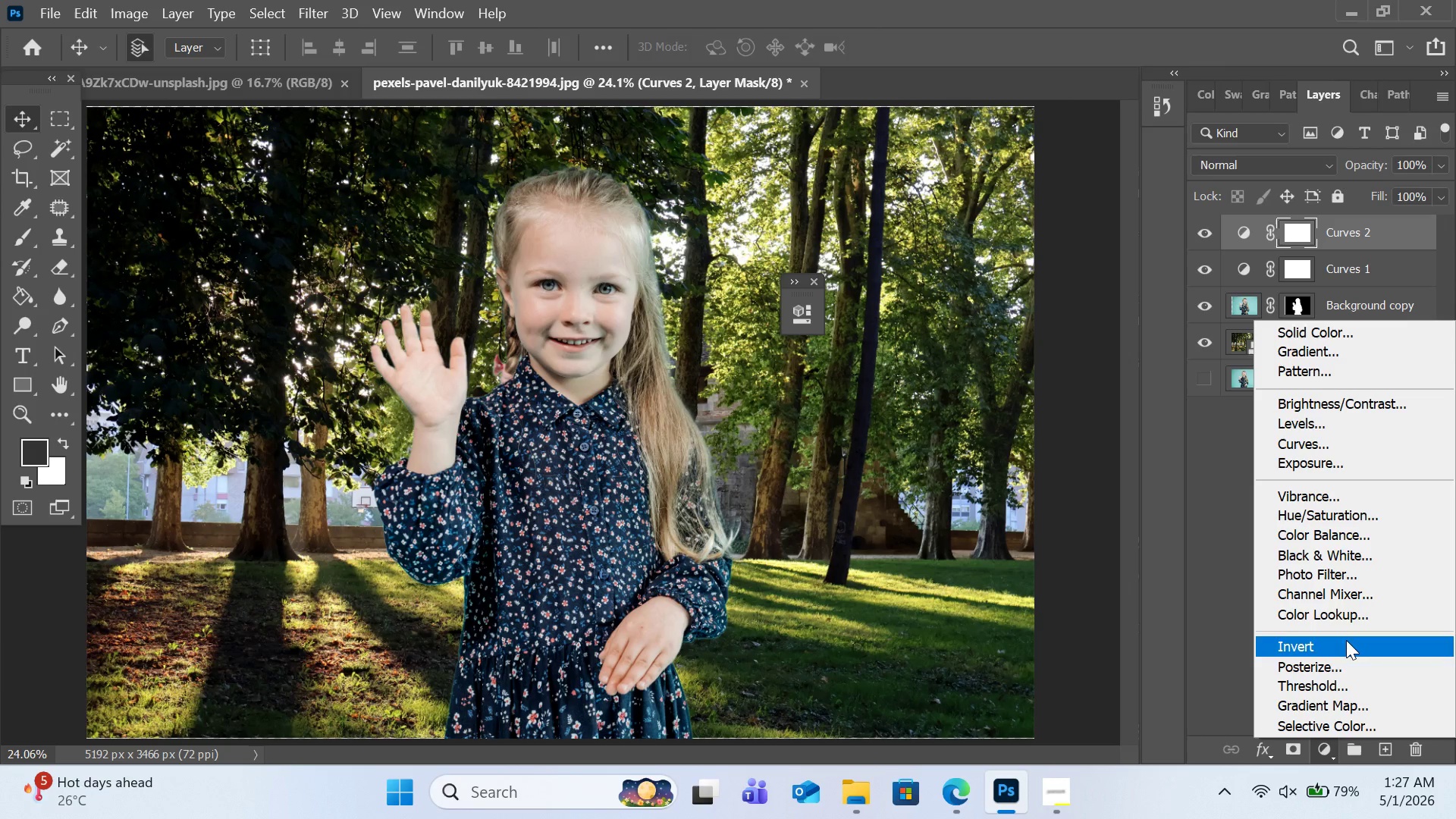 
left_click([1346, 622])
 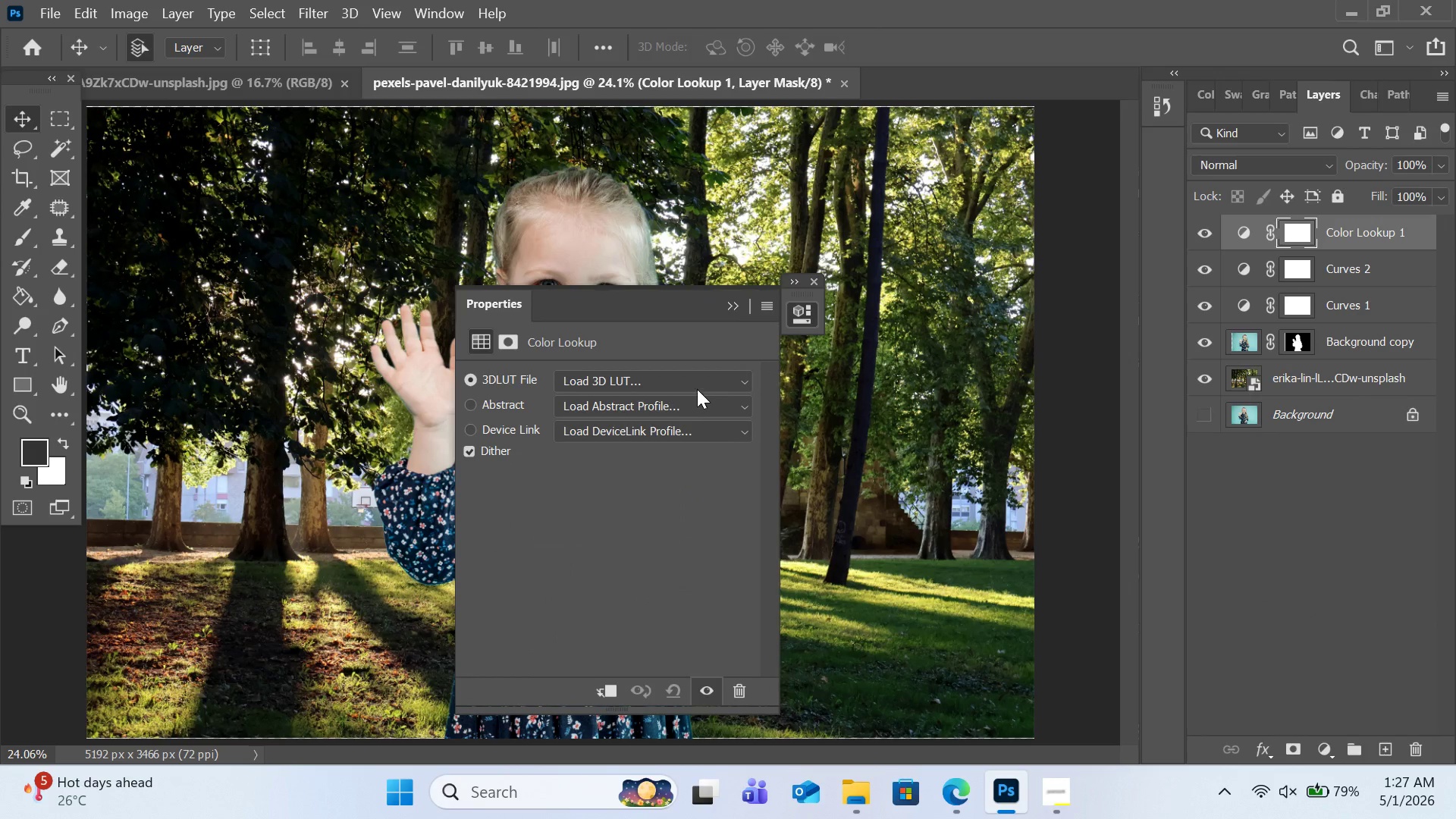 
left_click([698, 383])
 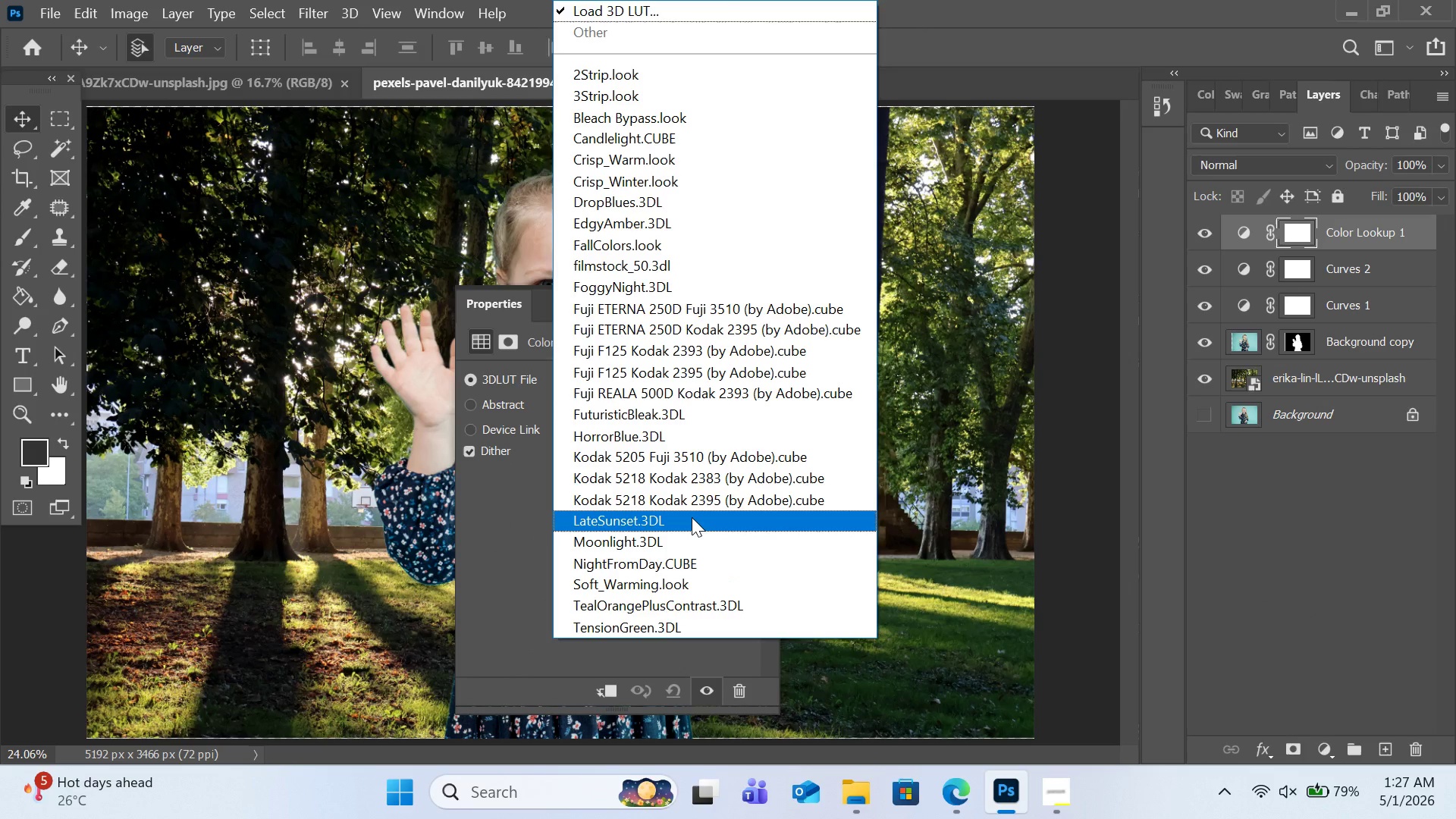 
wait(10.06)
 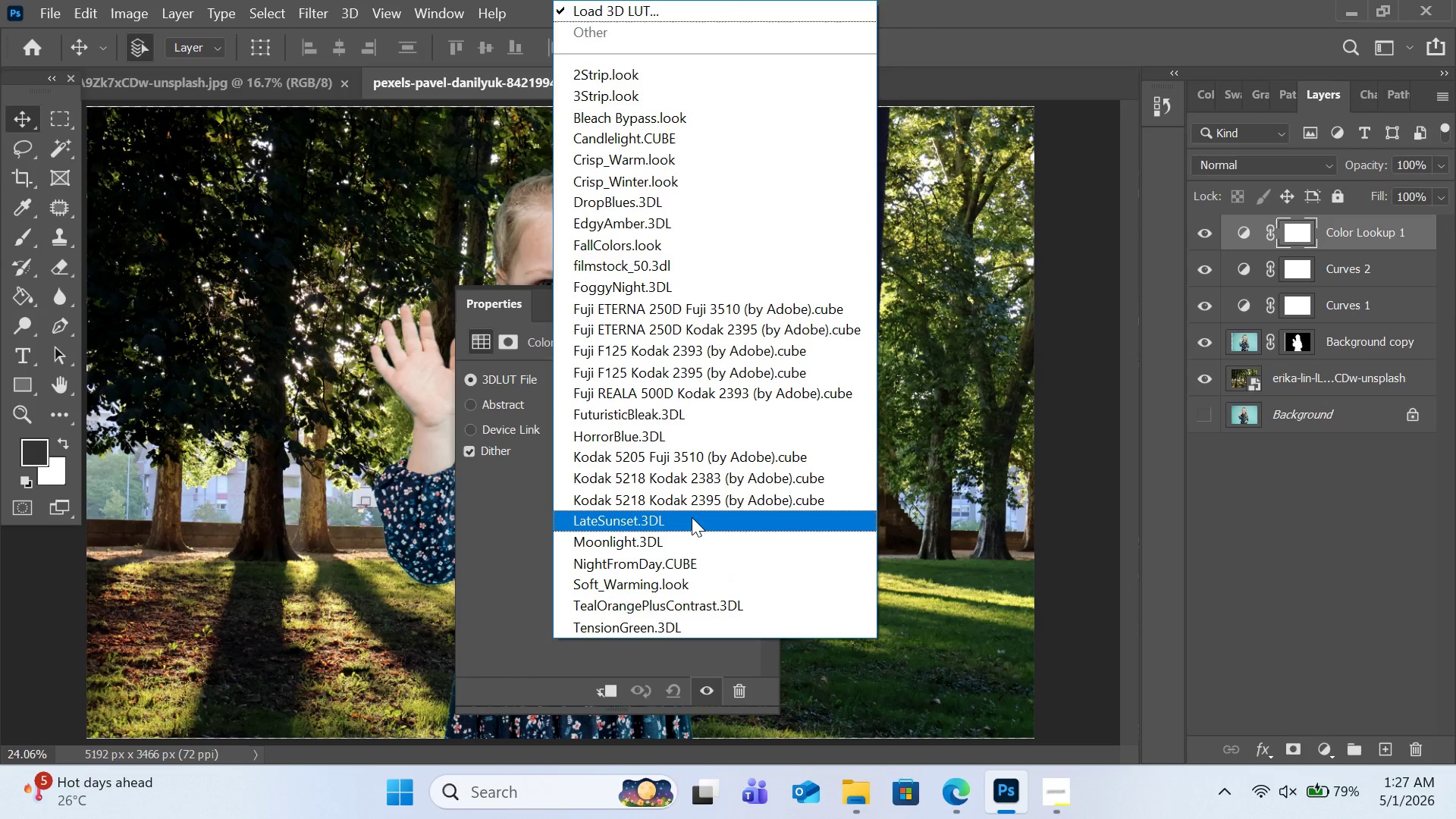 
left_click([691, 581])
 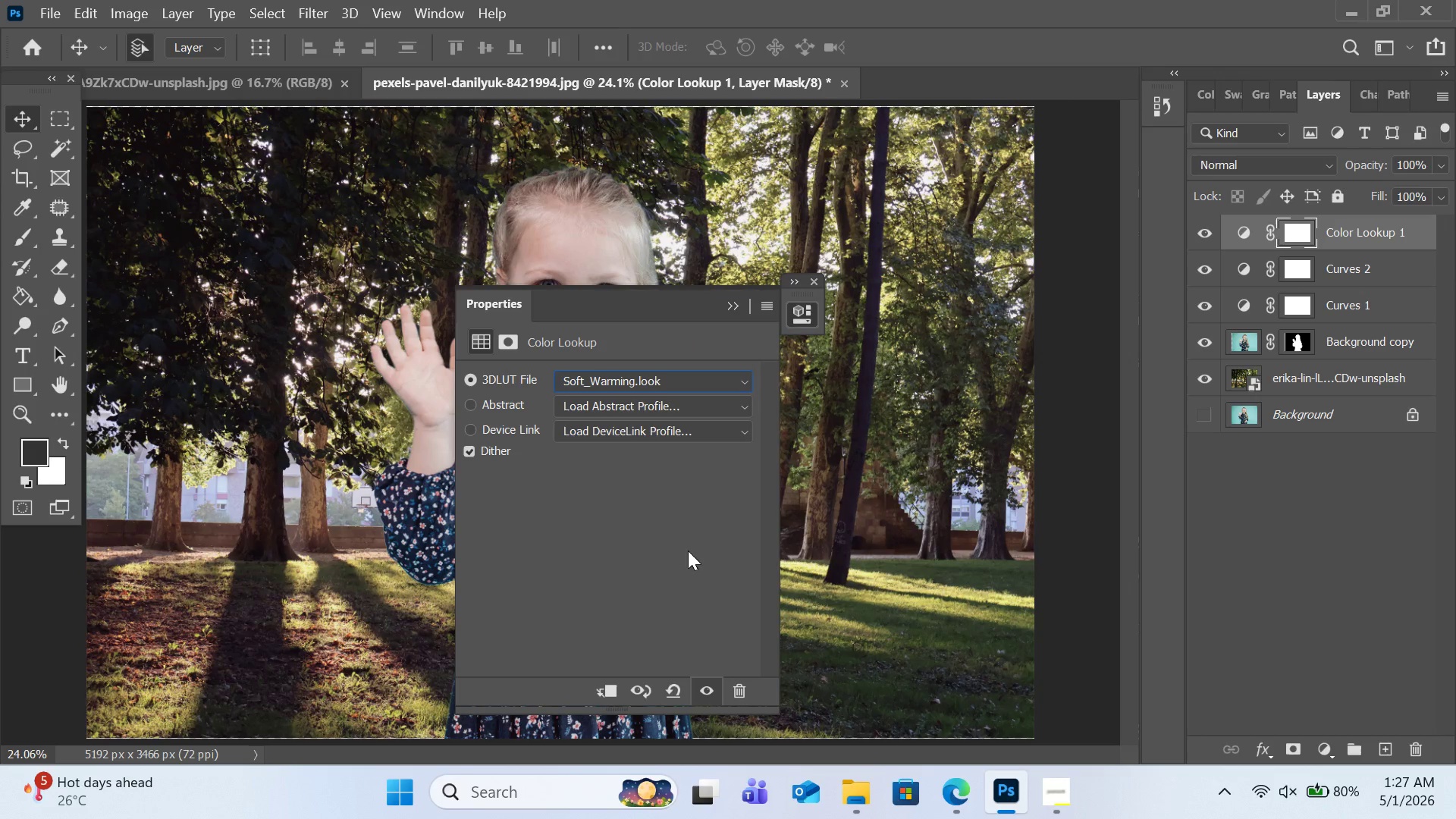 
left_click_drag(start_coordinate=[654, 290], to_coordinate=[1009, 275])
 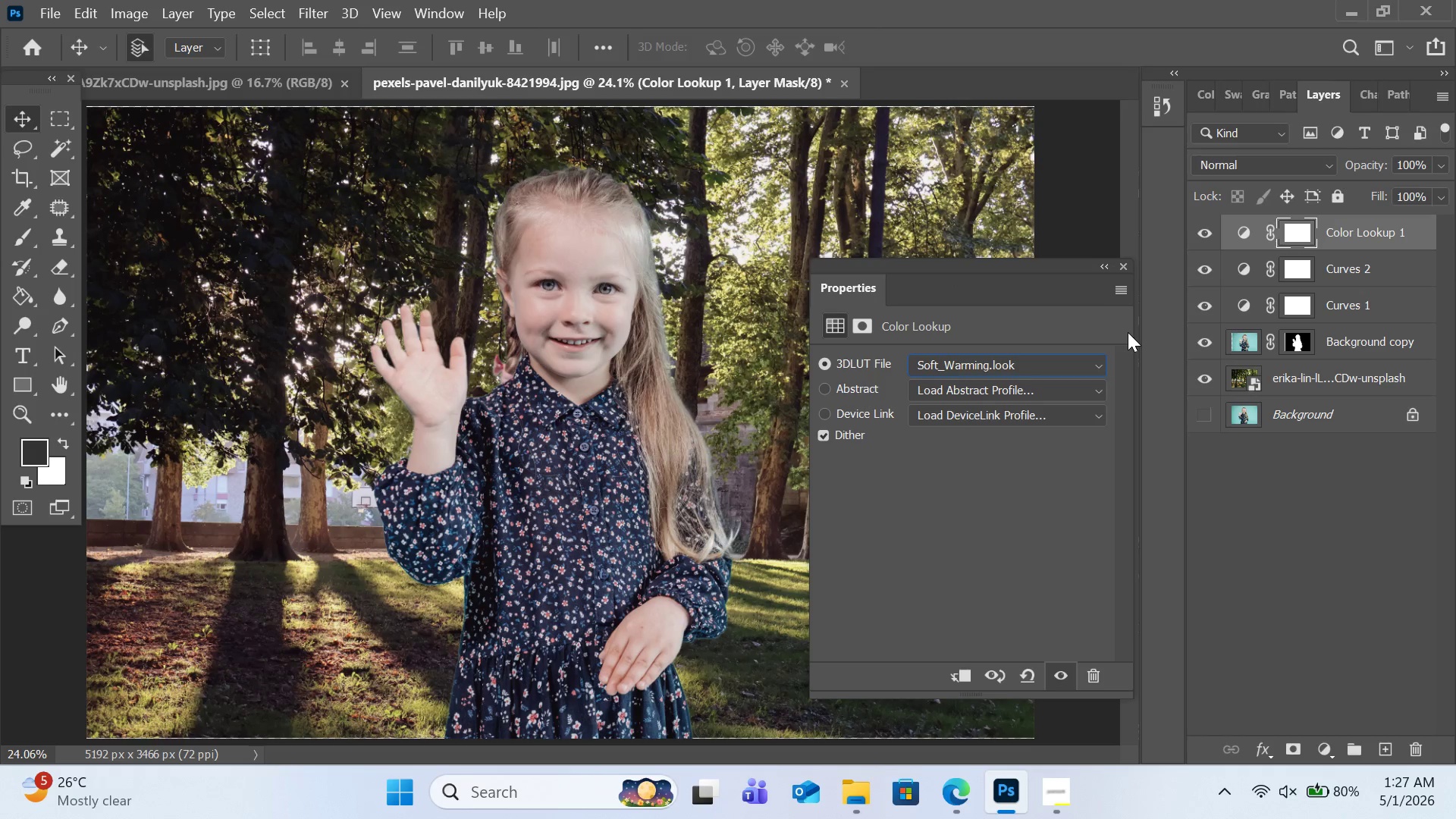 
wait(7.92)
 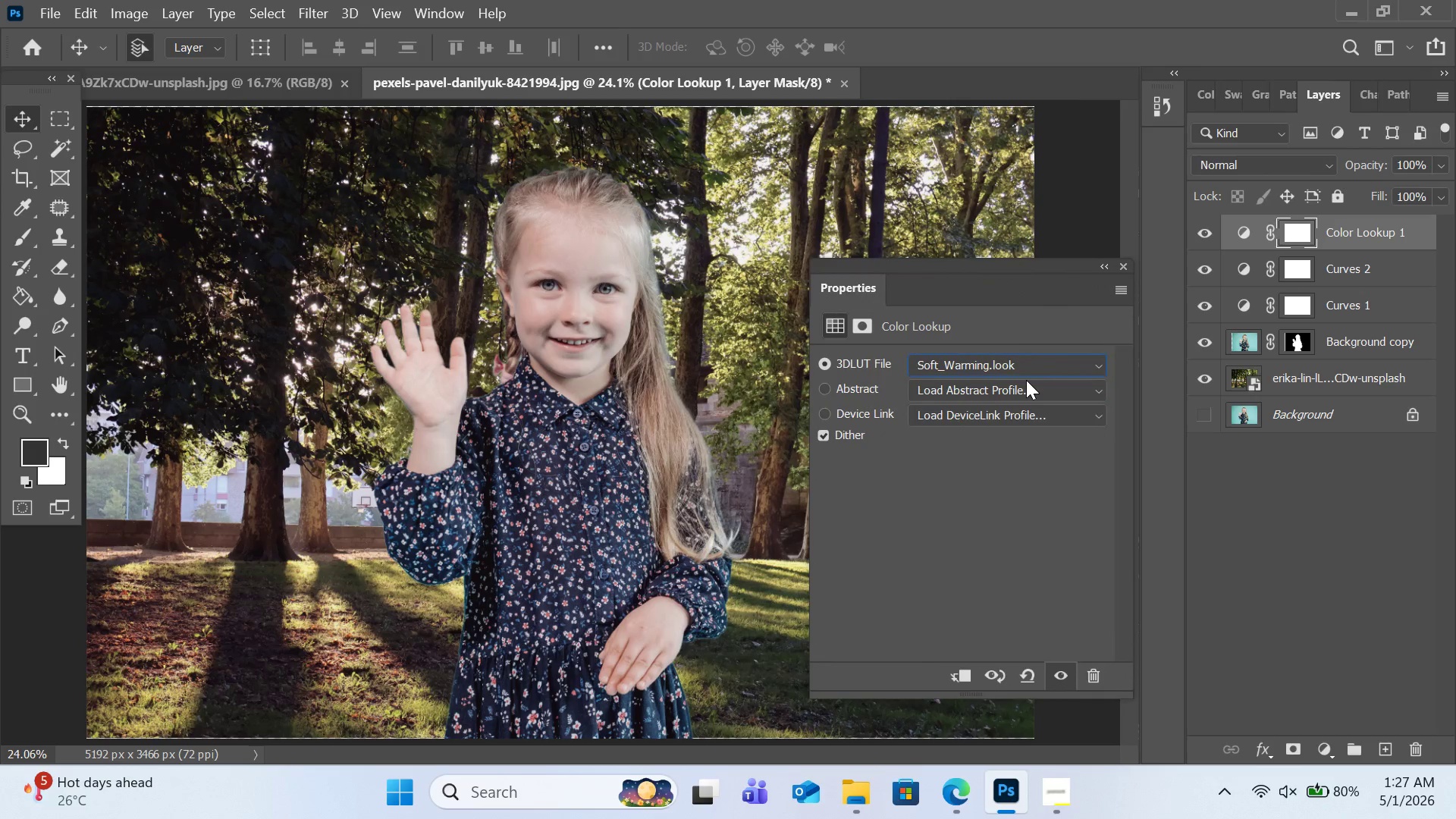 
left_click([994, 369])
 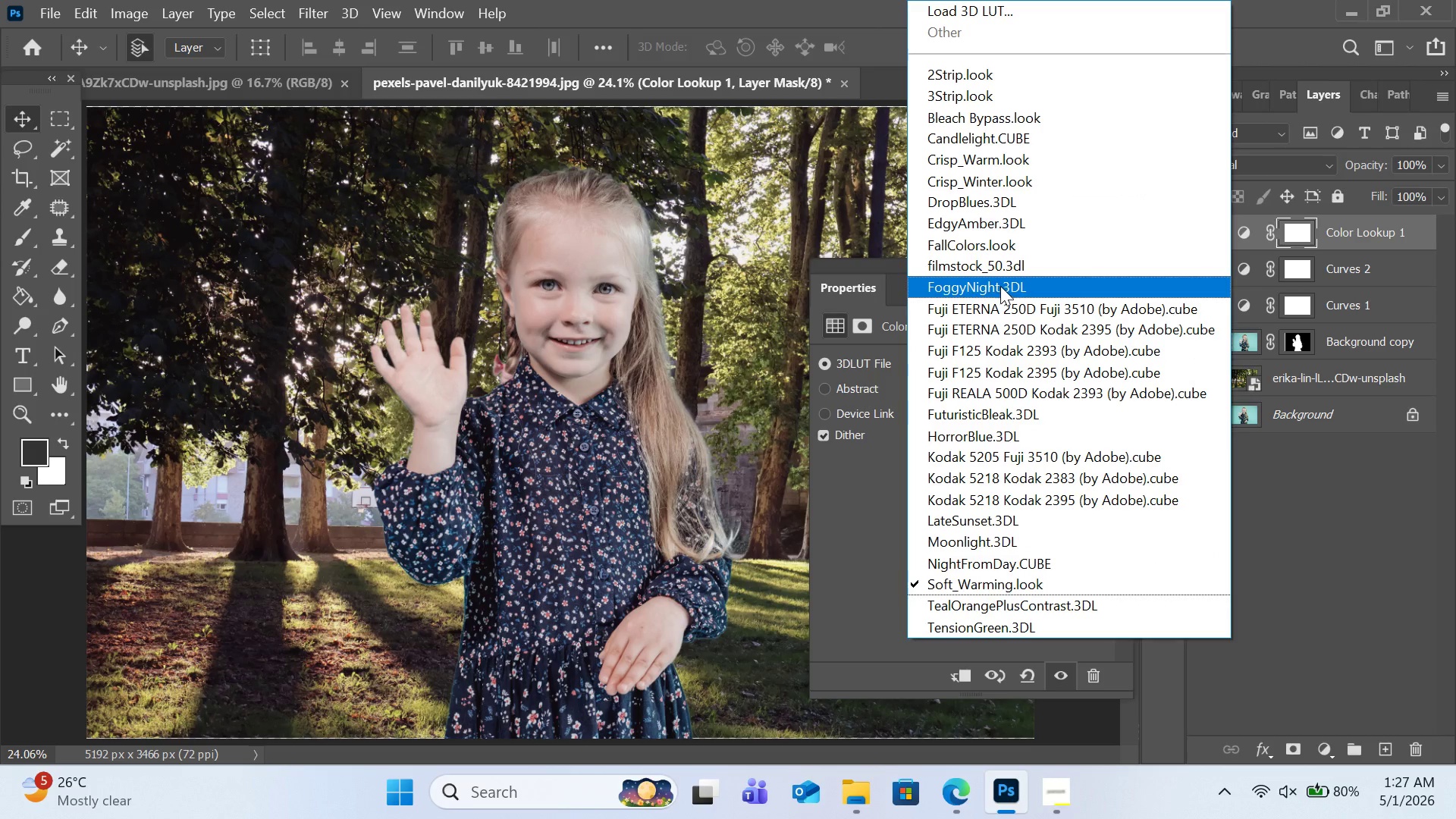 
left_click([1000, 286])
 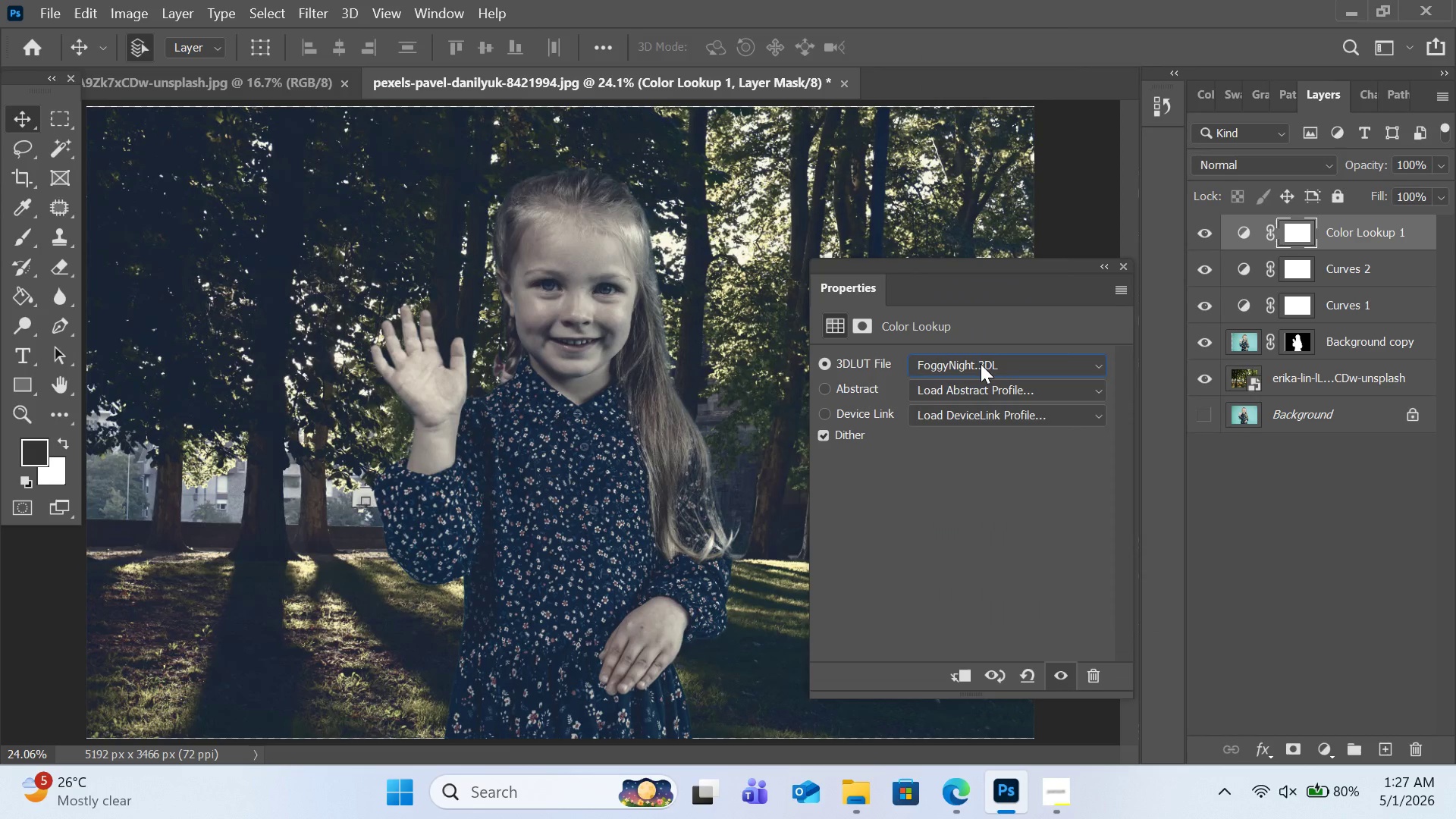 
left_click([981, 364])
 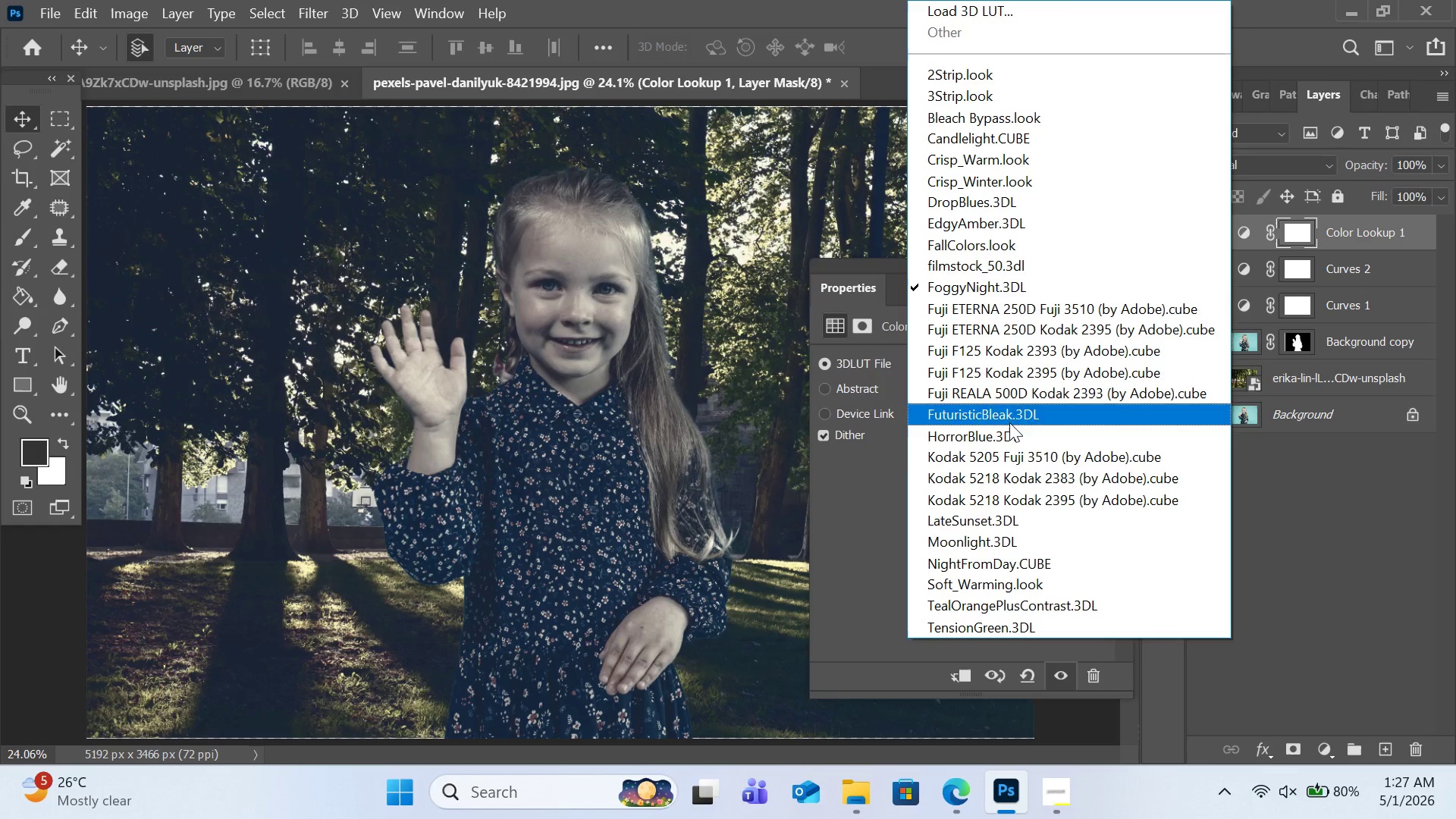 
left_click([1007, 513])
 